 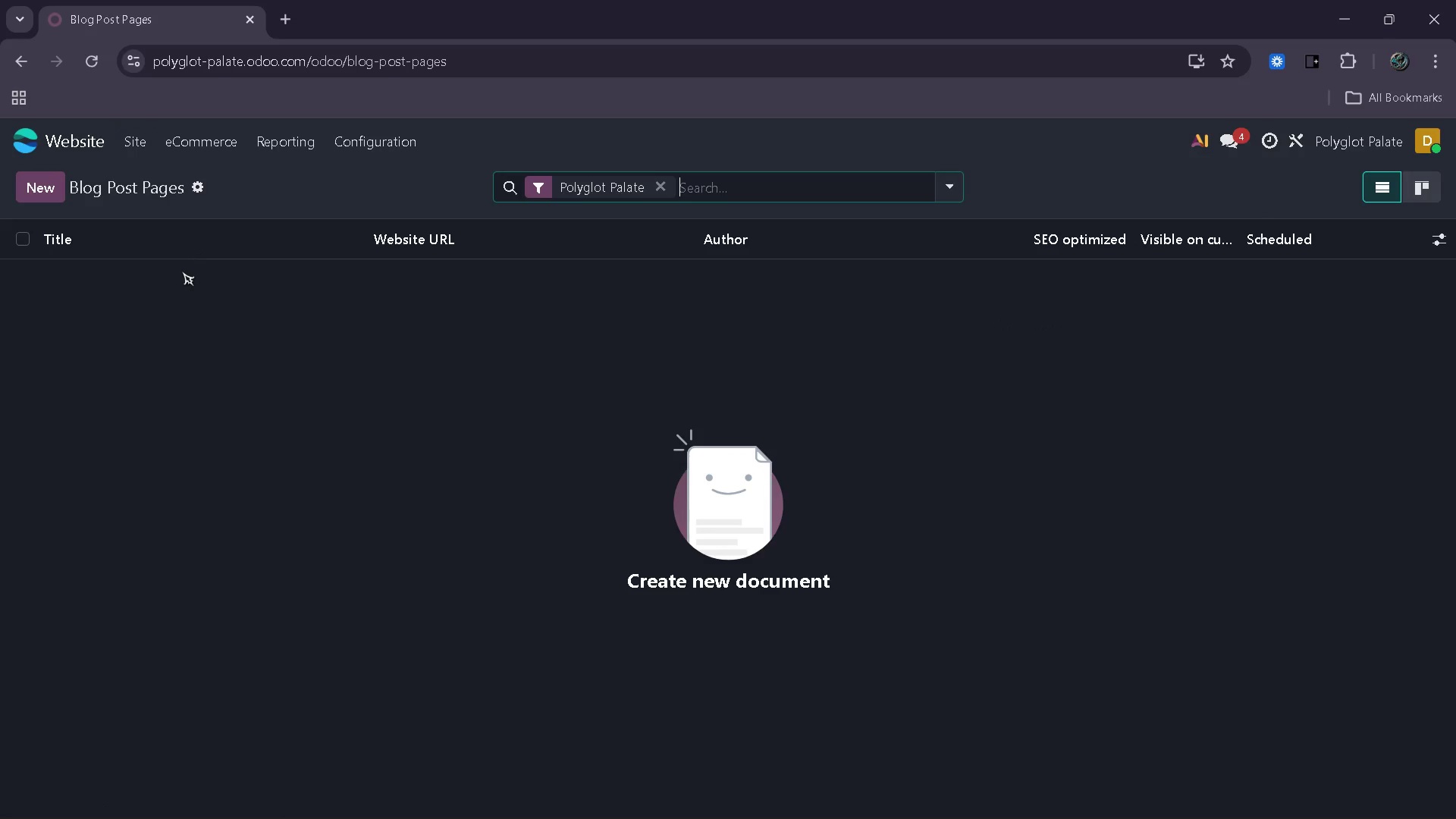 
left_click([132, 145])
 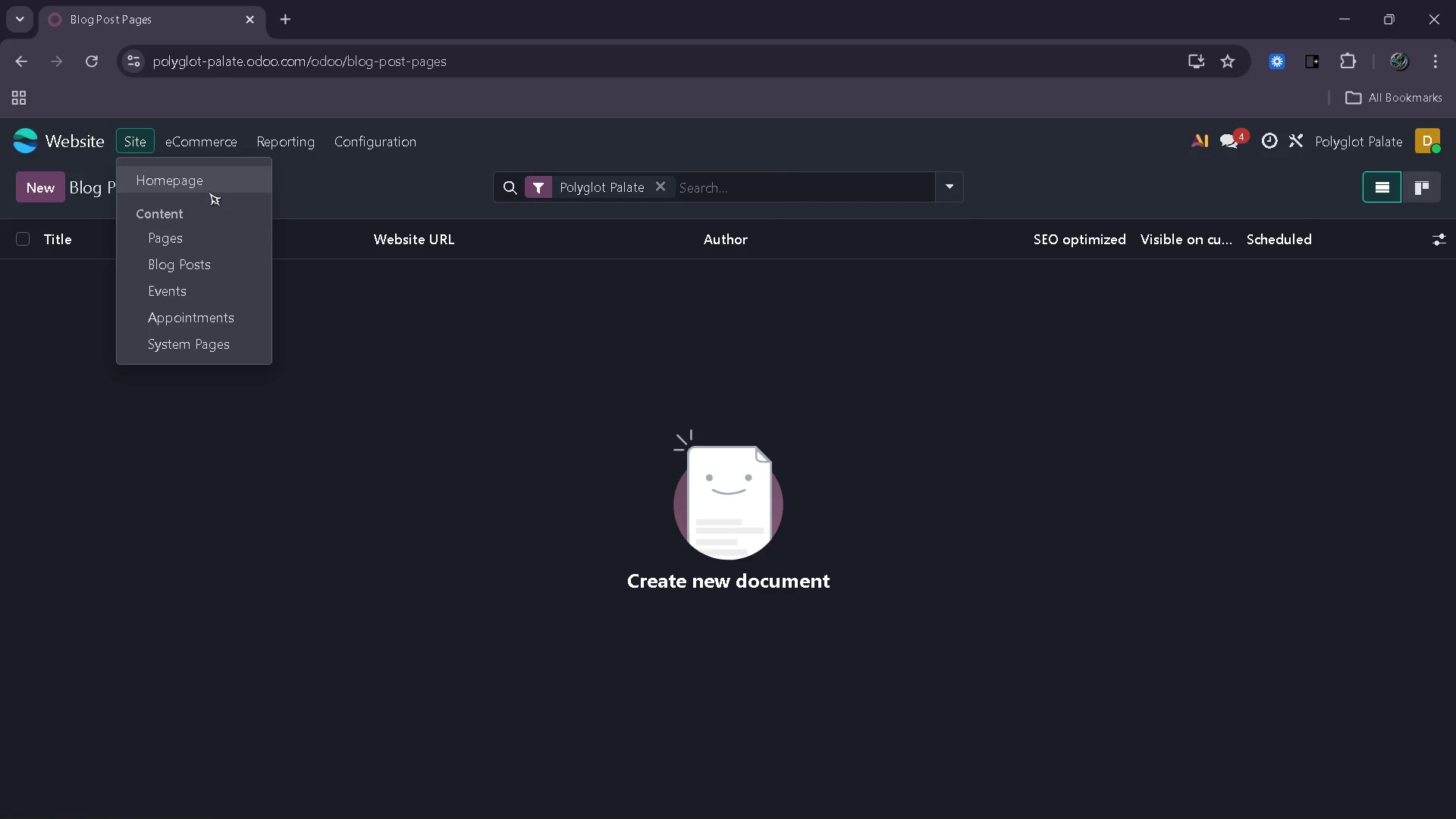 
left_click([210, 184])
 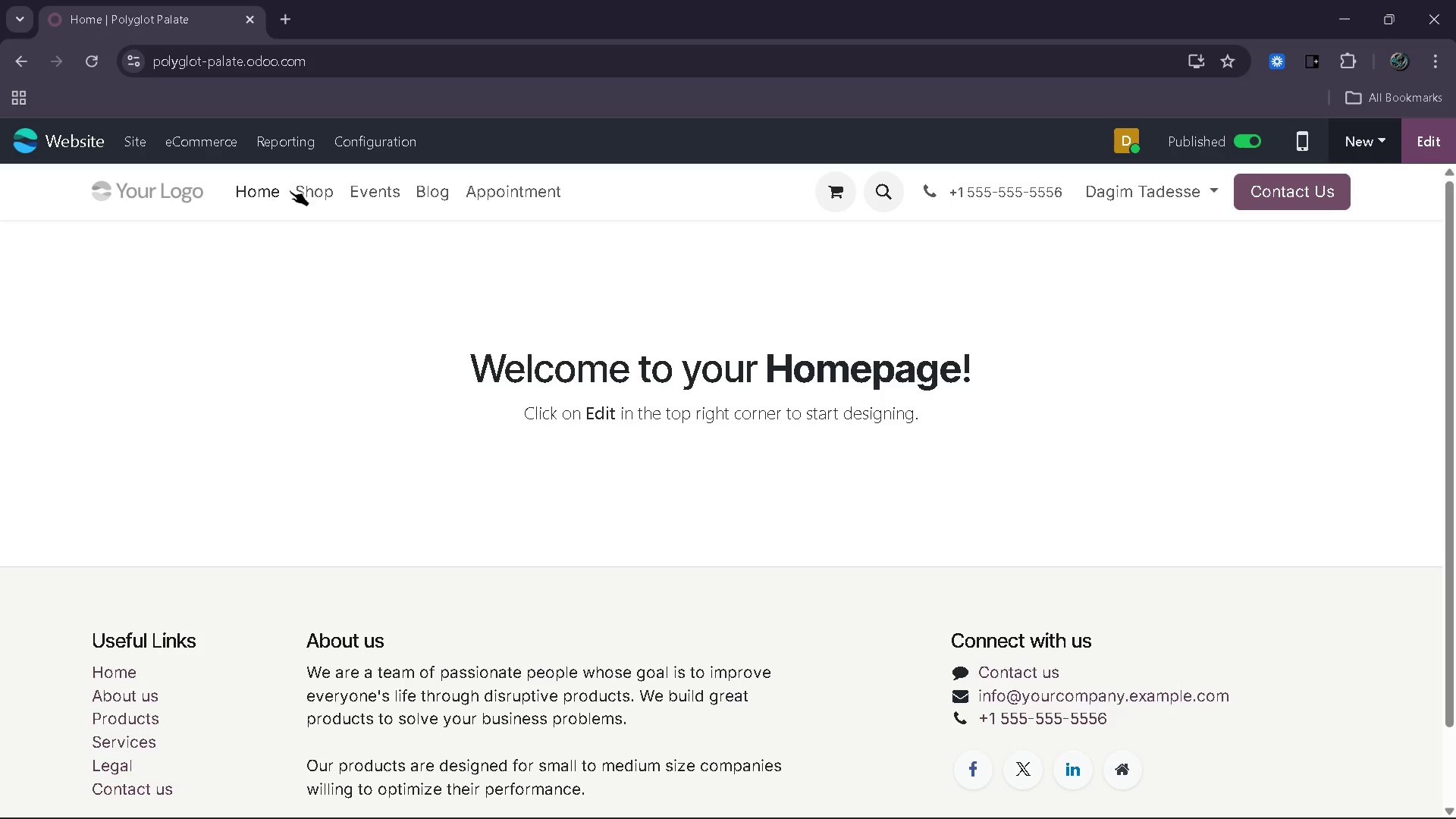 
left_click([422, 191])
 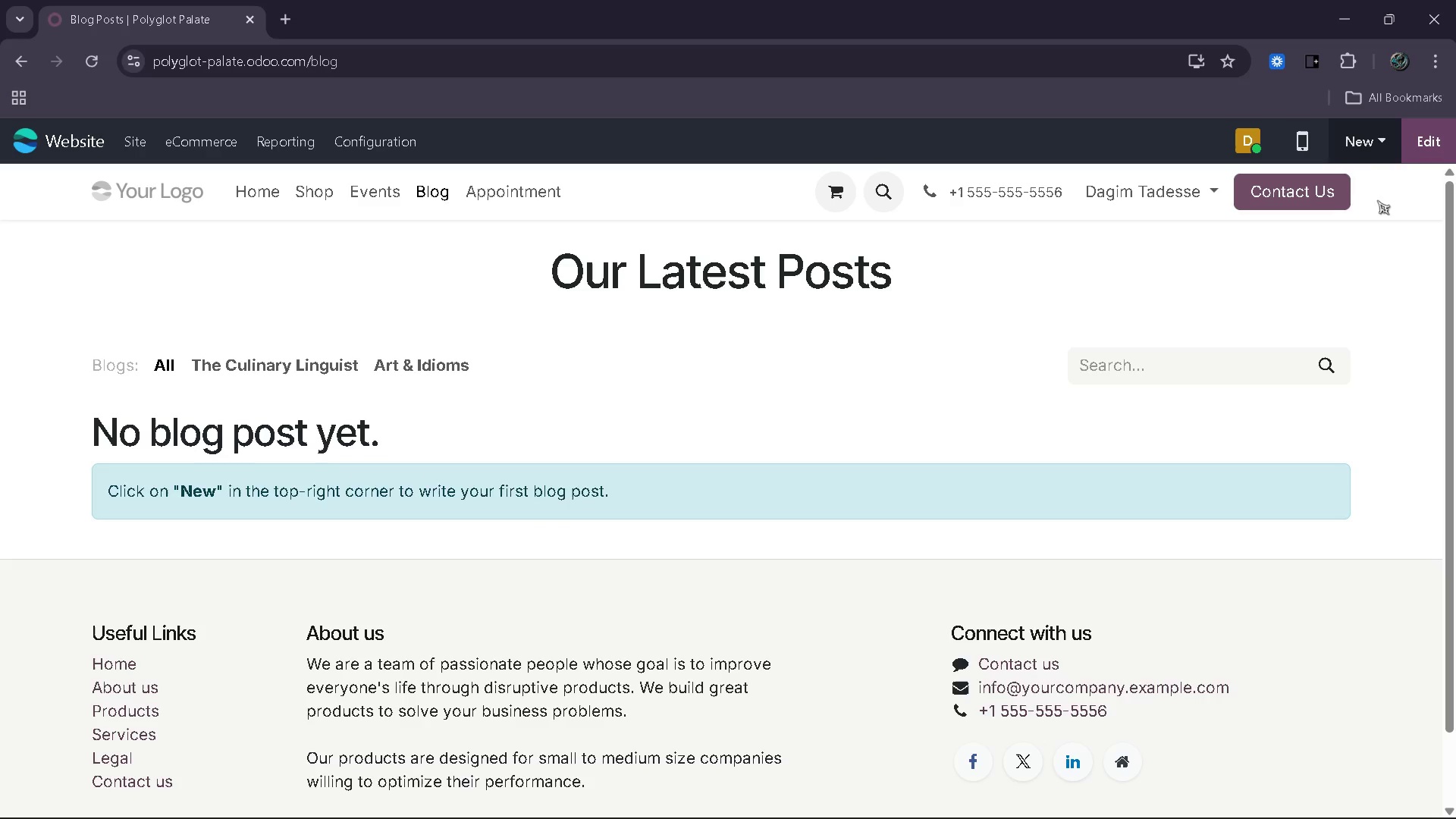 
left_click([1441, 149])
 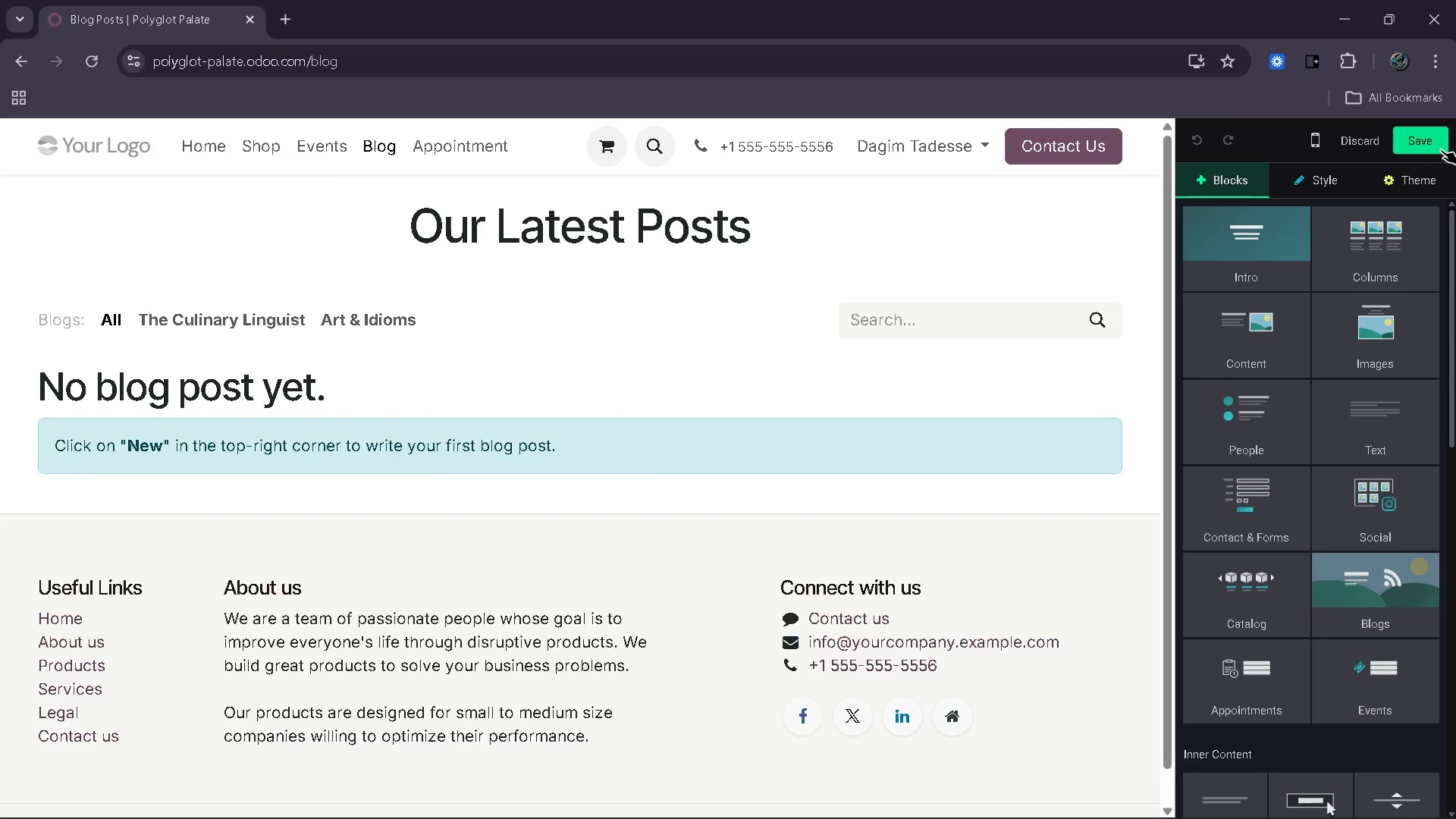 
left_click([1046, 236])
 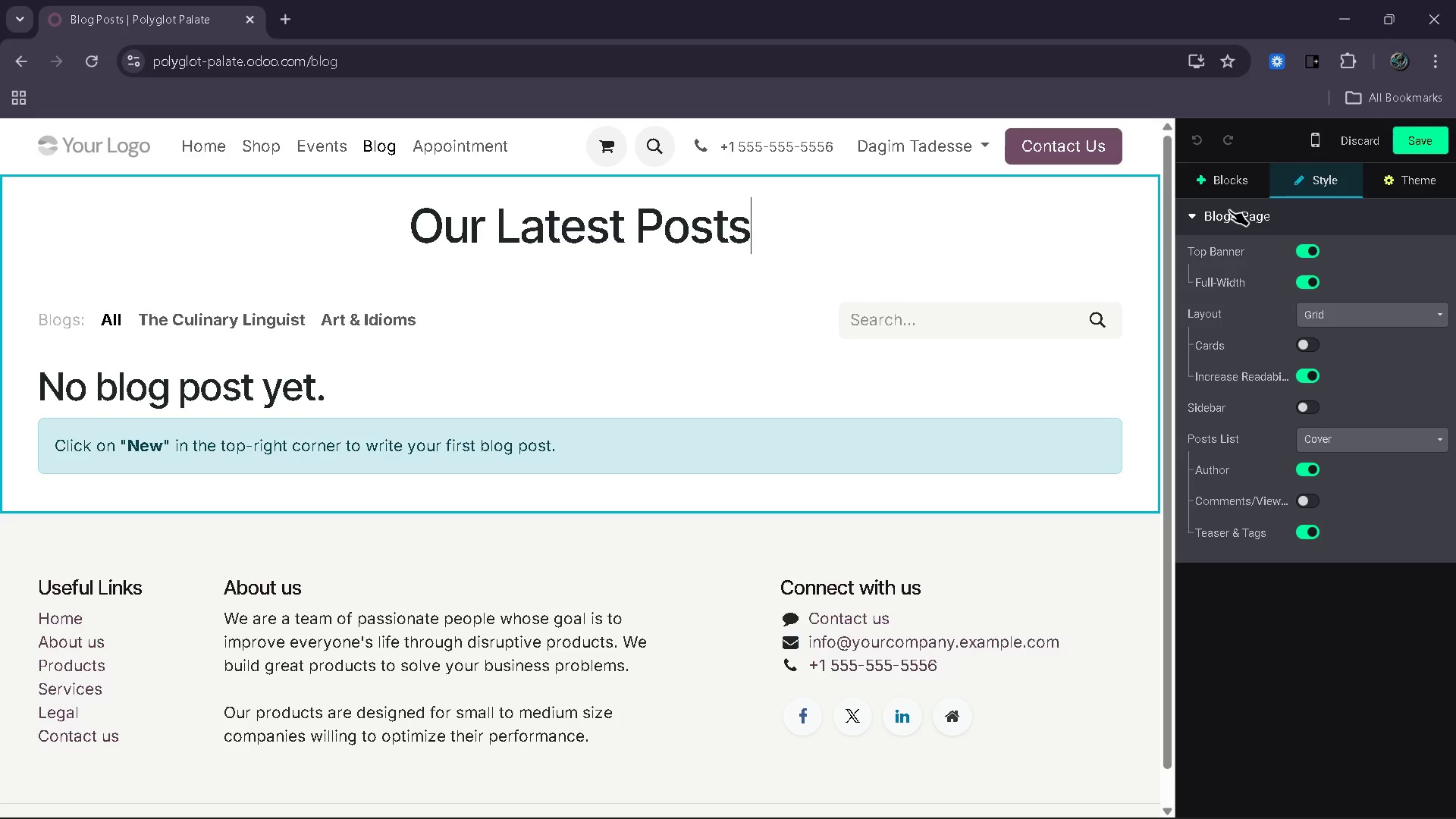 
wait(17.95)
 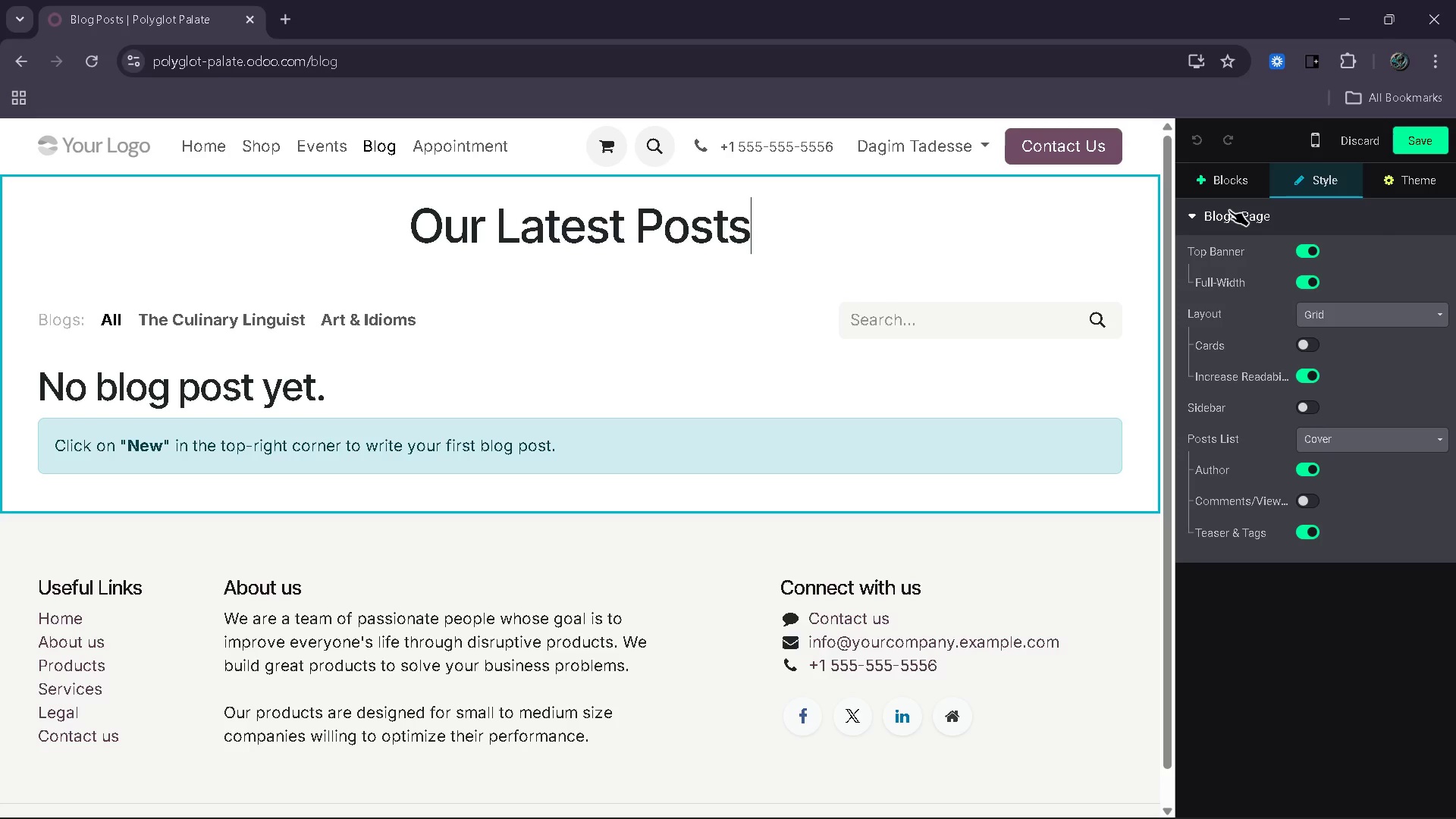 
left_click([1385, 303])
 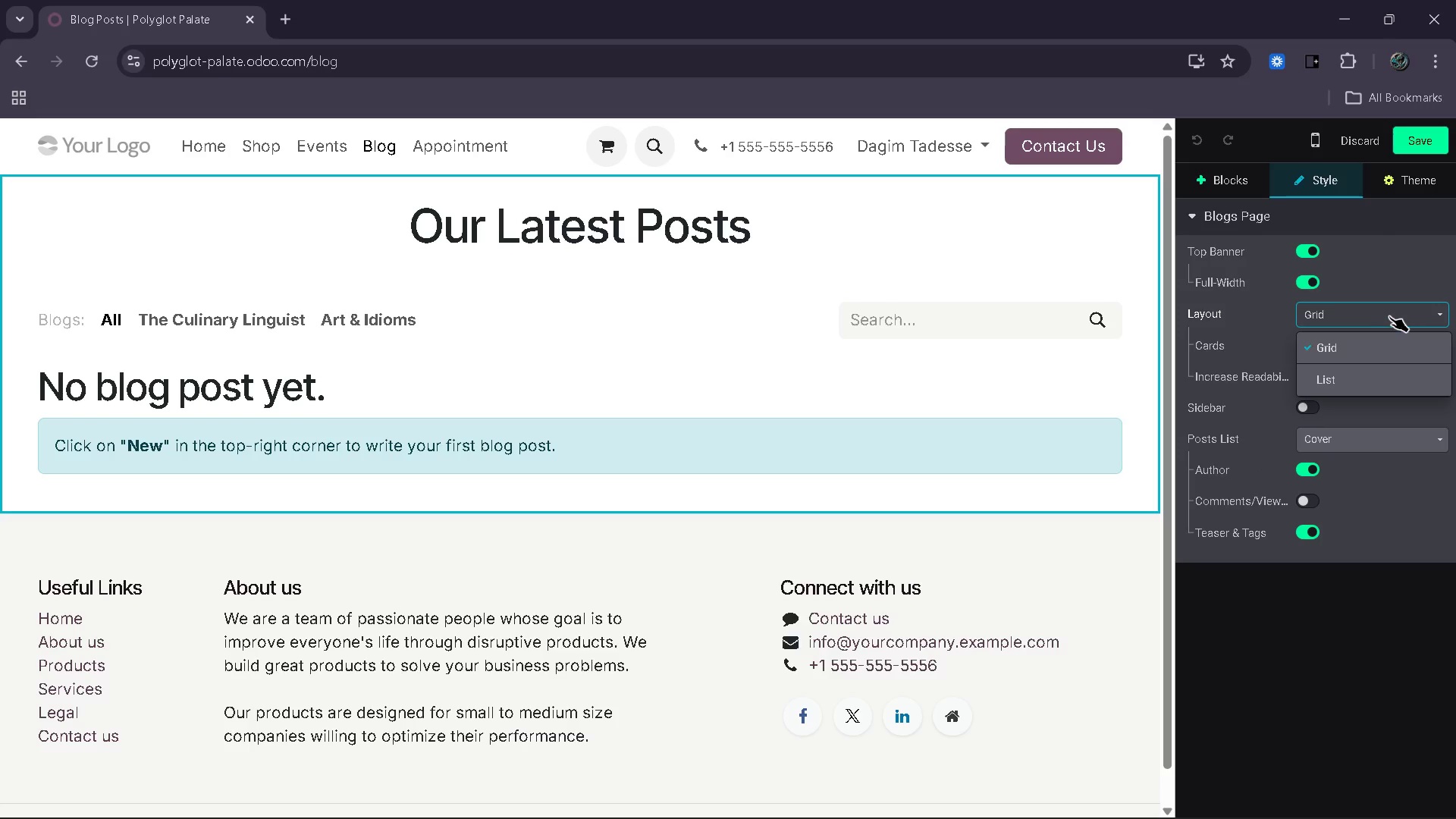 
left_click([1389, 316])
 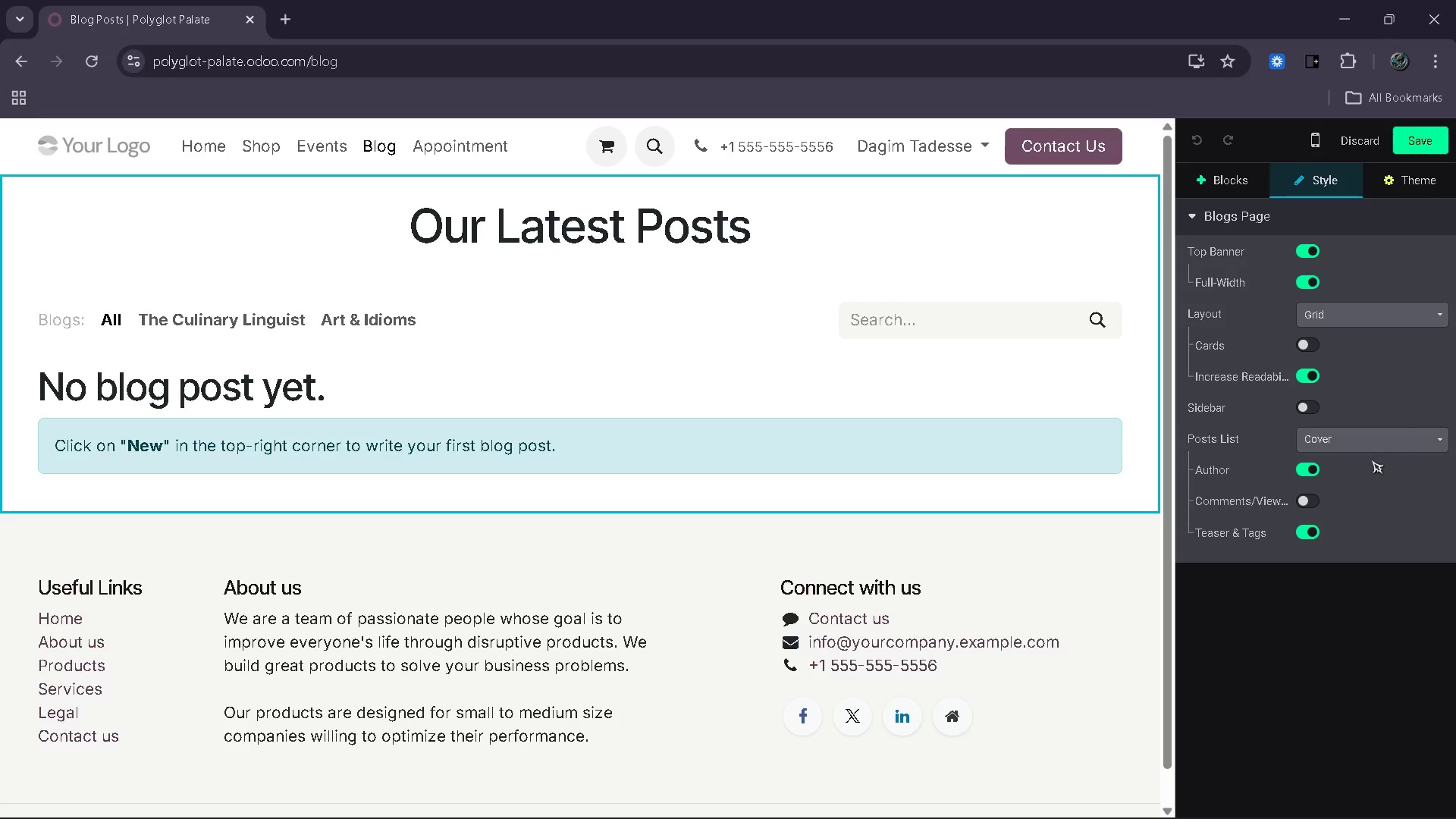 
left_click([1376, 445])
 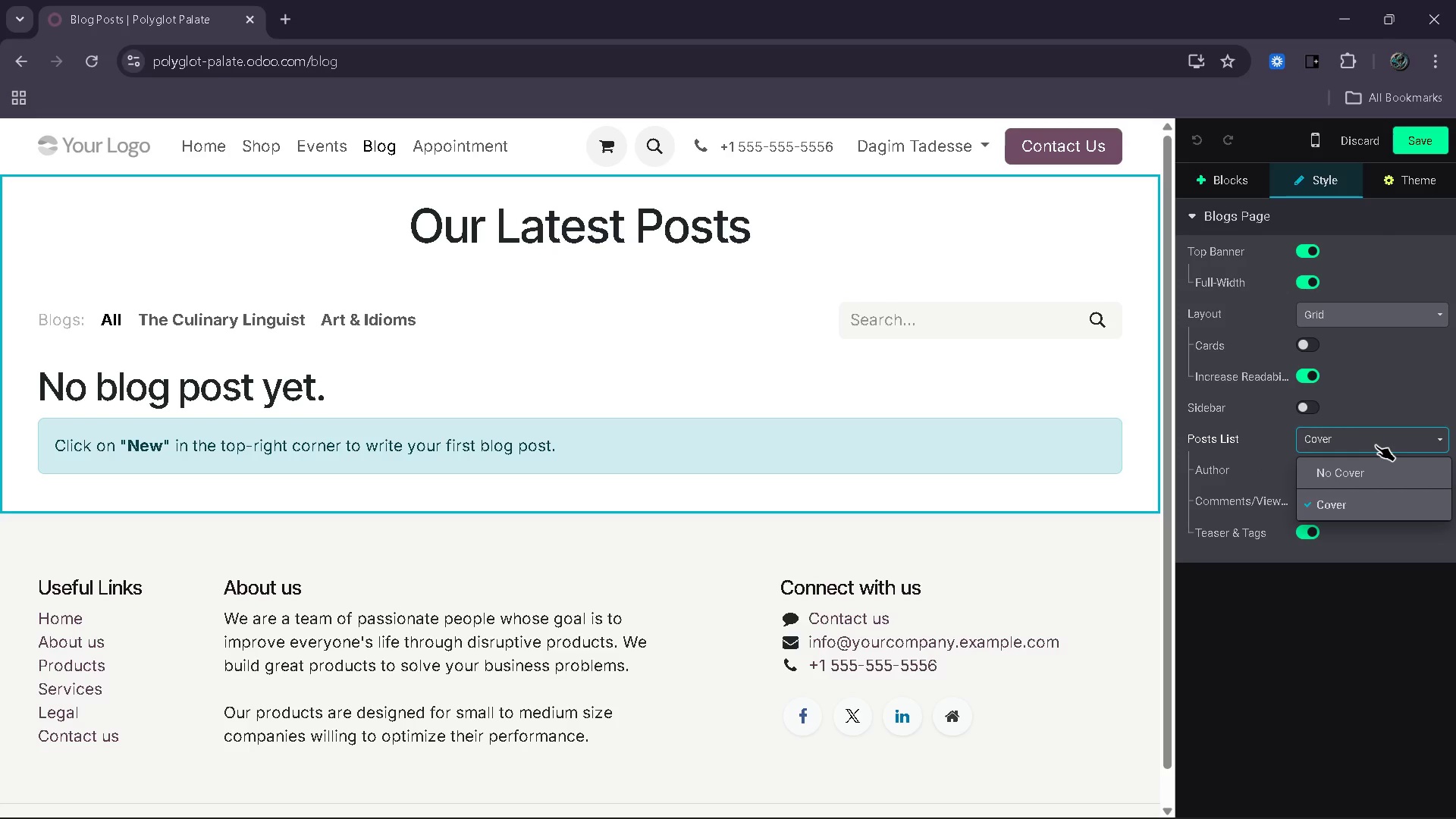 
left_click([1376, 445])
 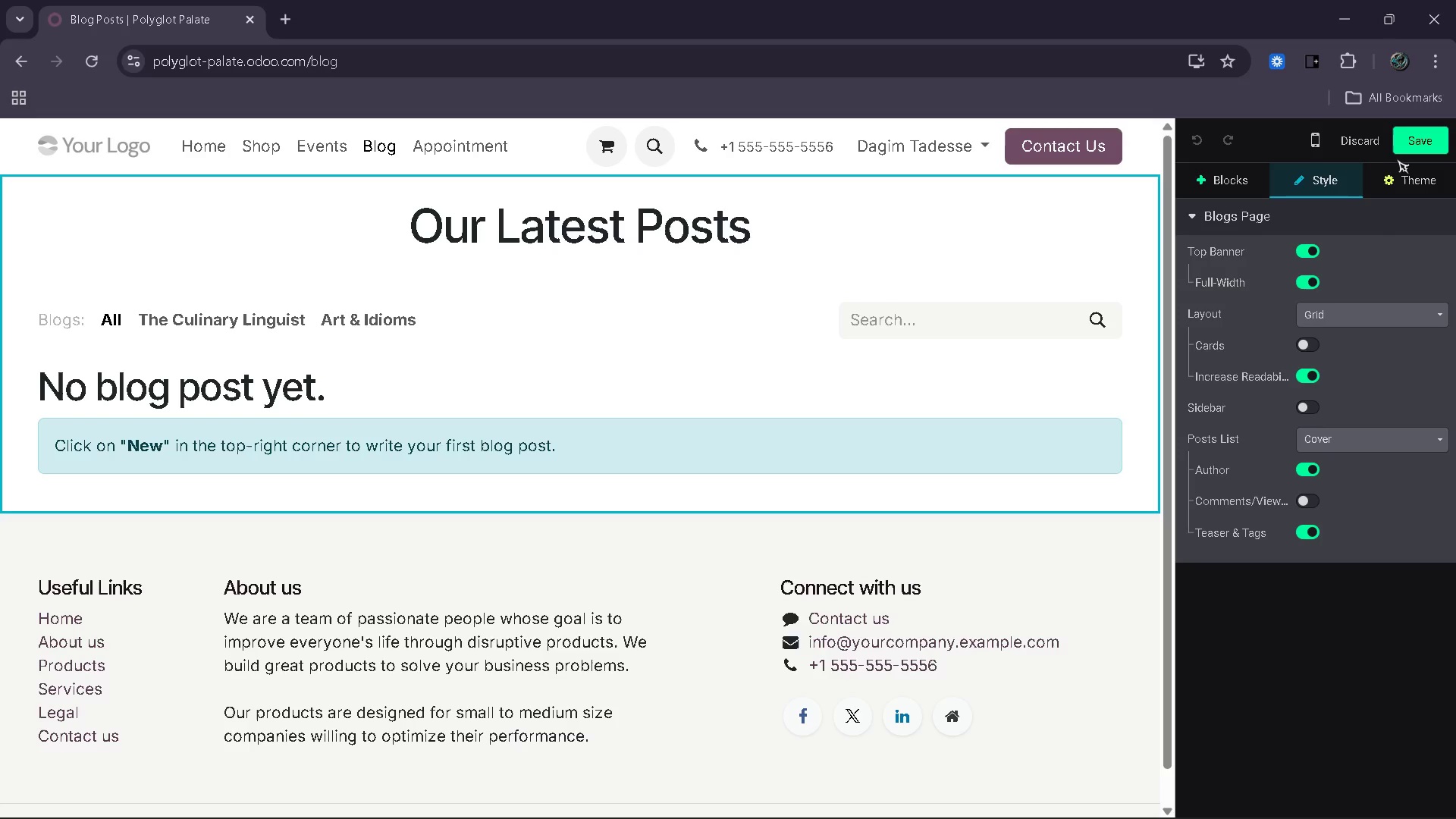 
left_click([1407, 154])
 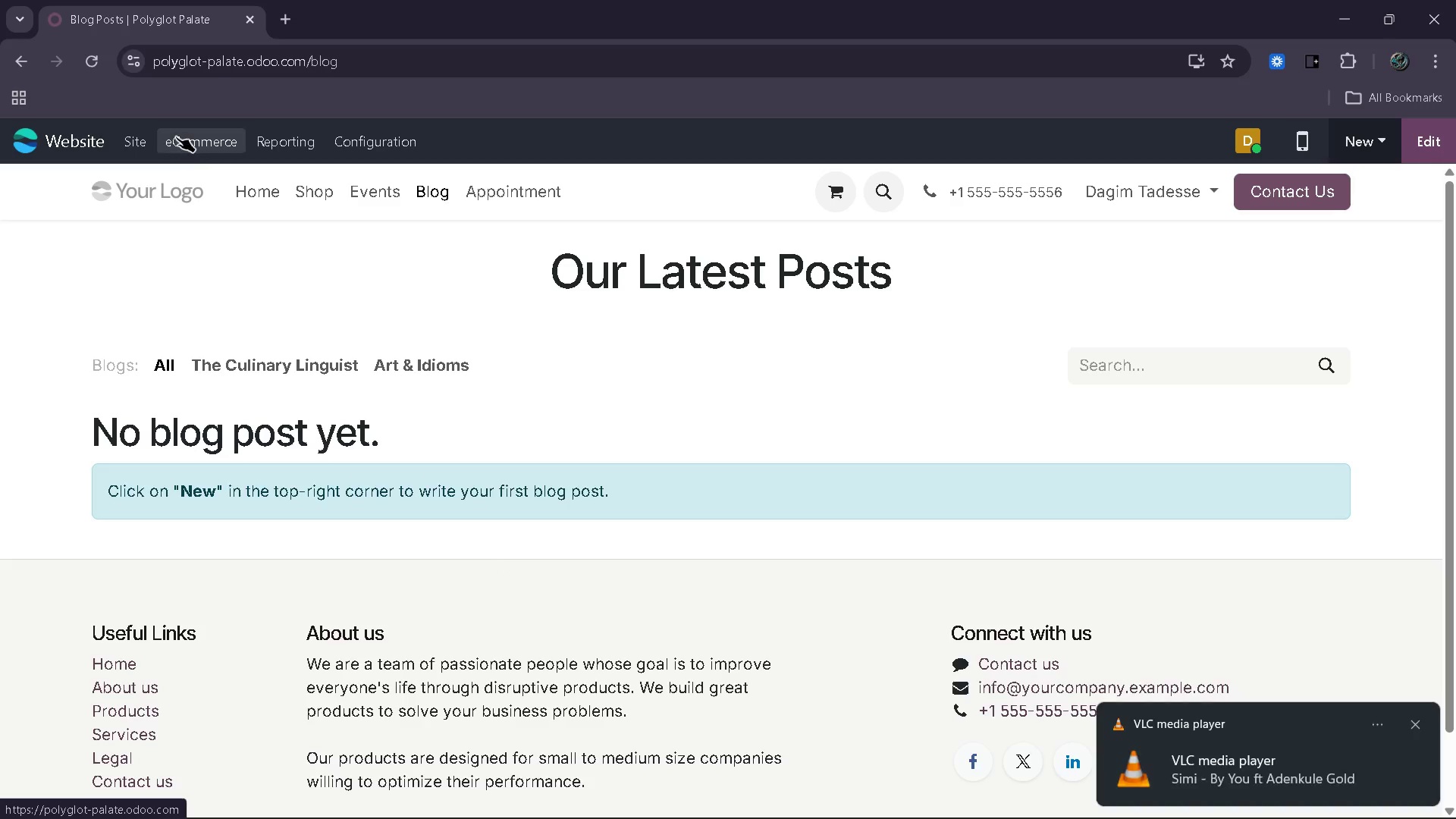 
wait(6.49)
 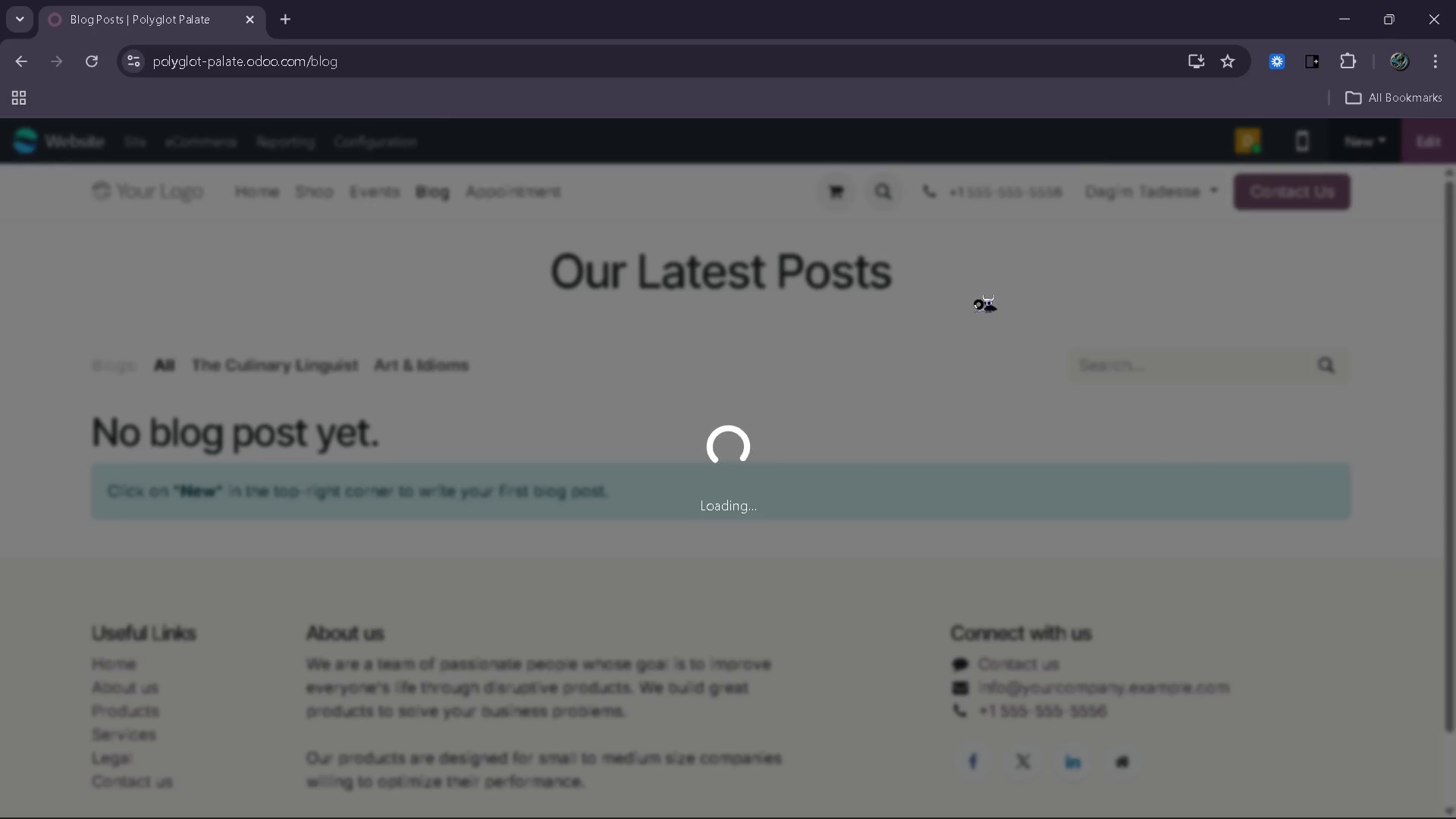 
mouse_move([108, 143])
 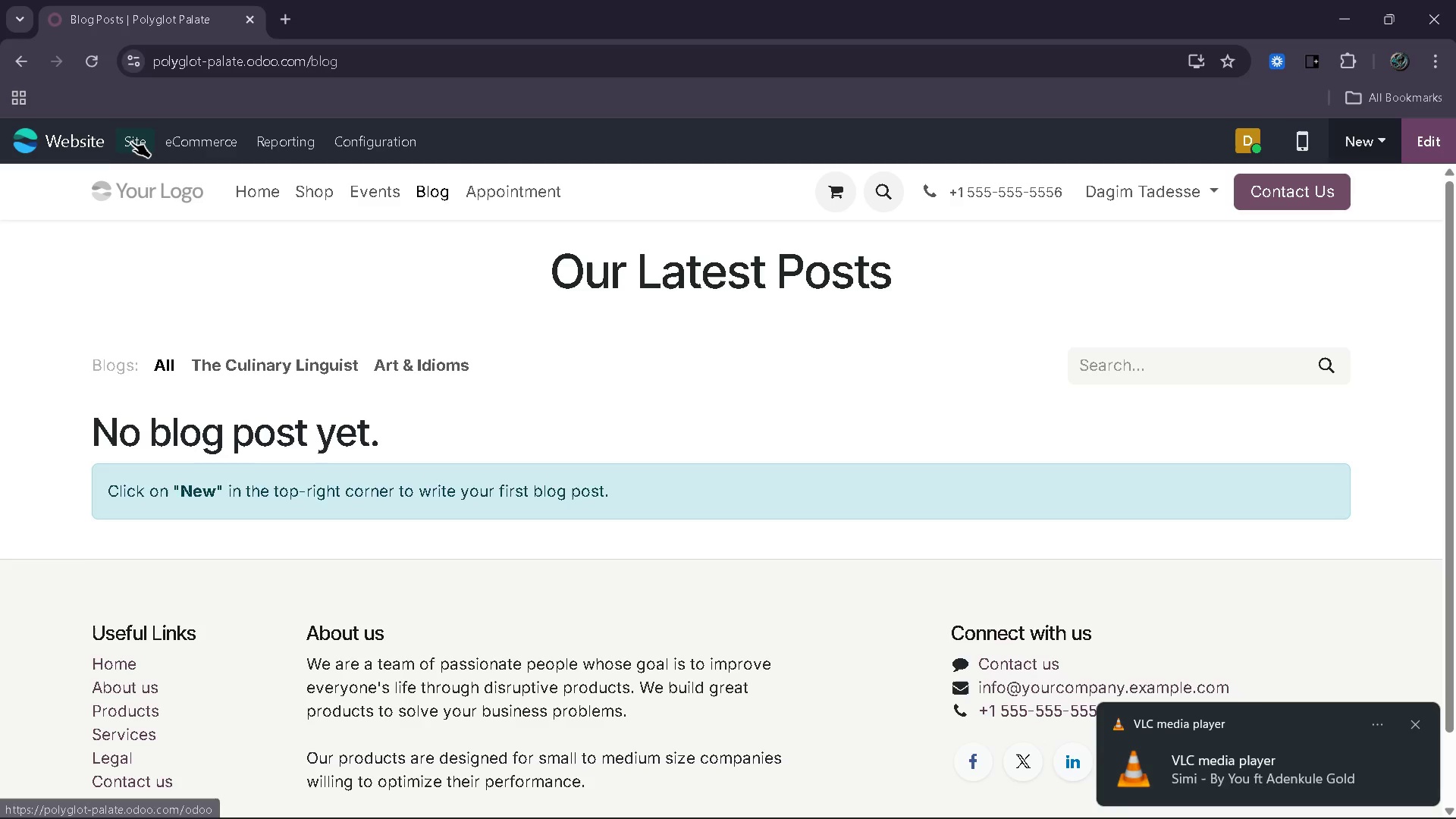 
left_click([131, 142])
 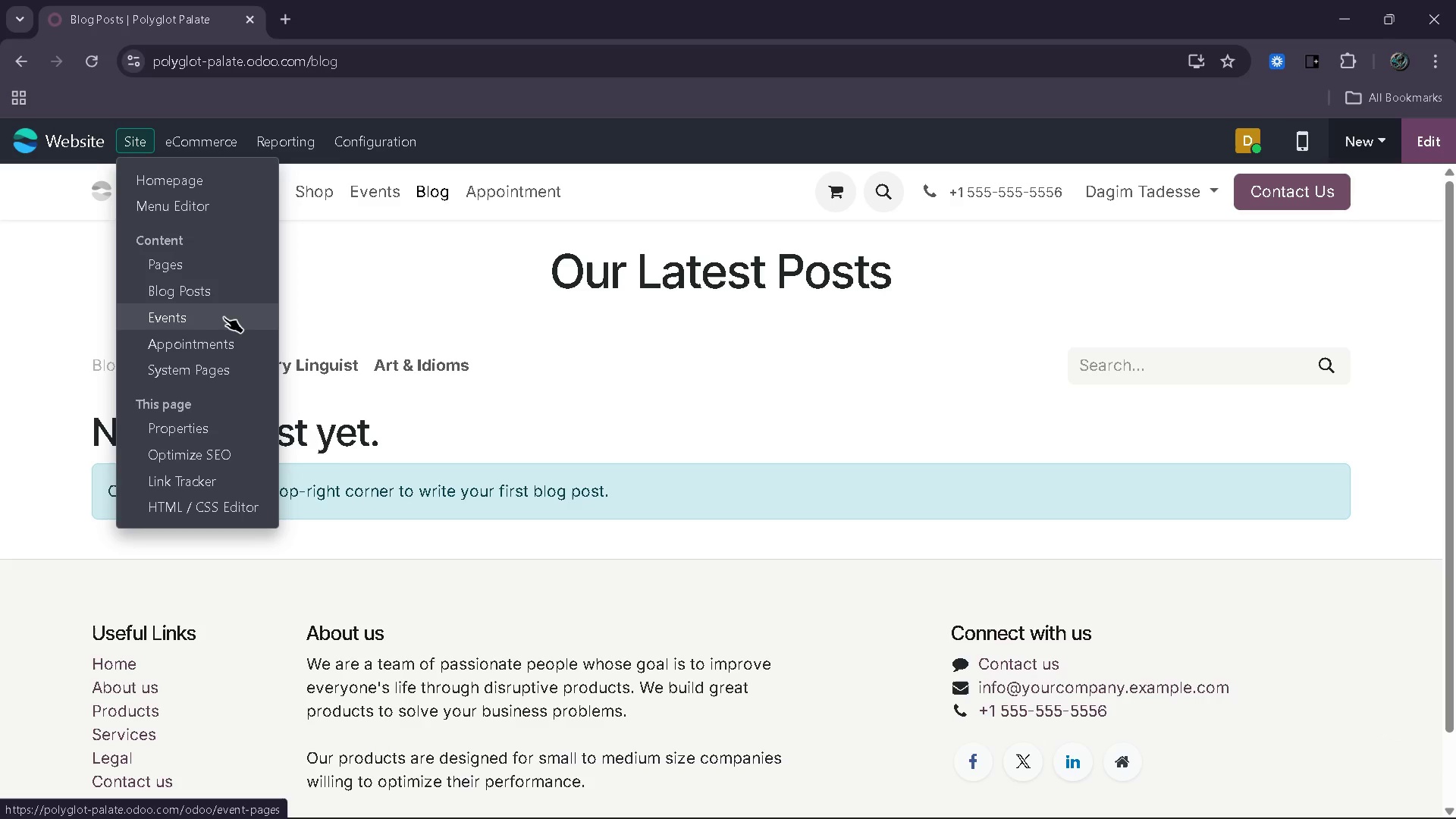 
left_click([224, 297])
 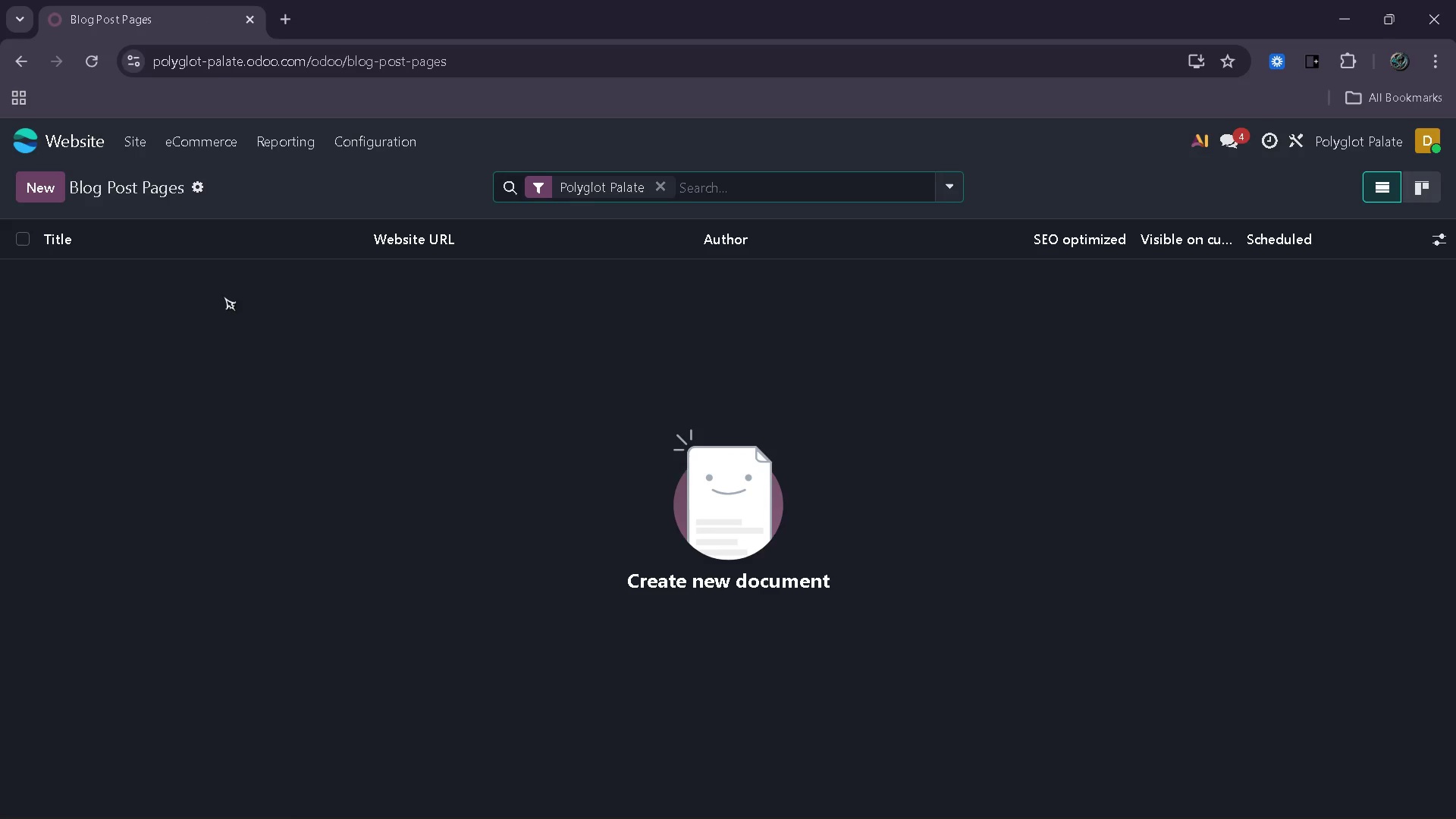 
wait(7.59)
 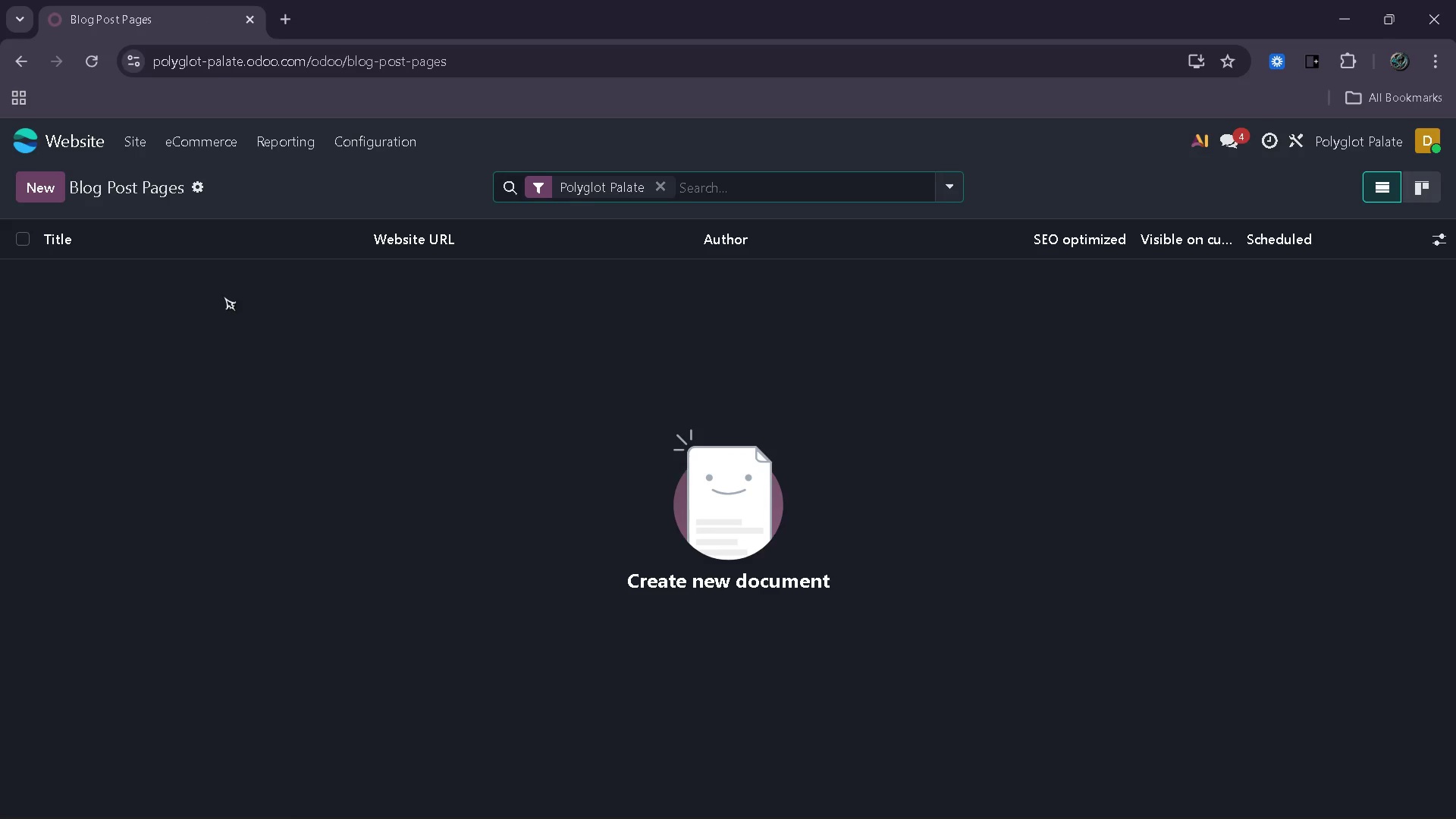 
left_click([36, 189])
 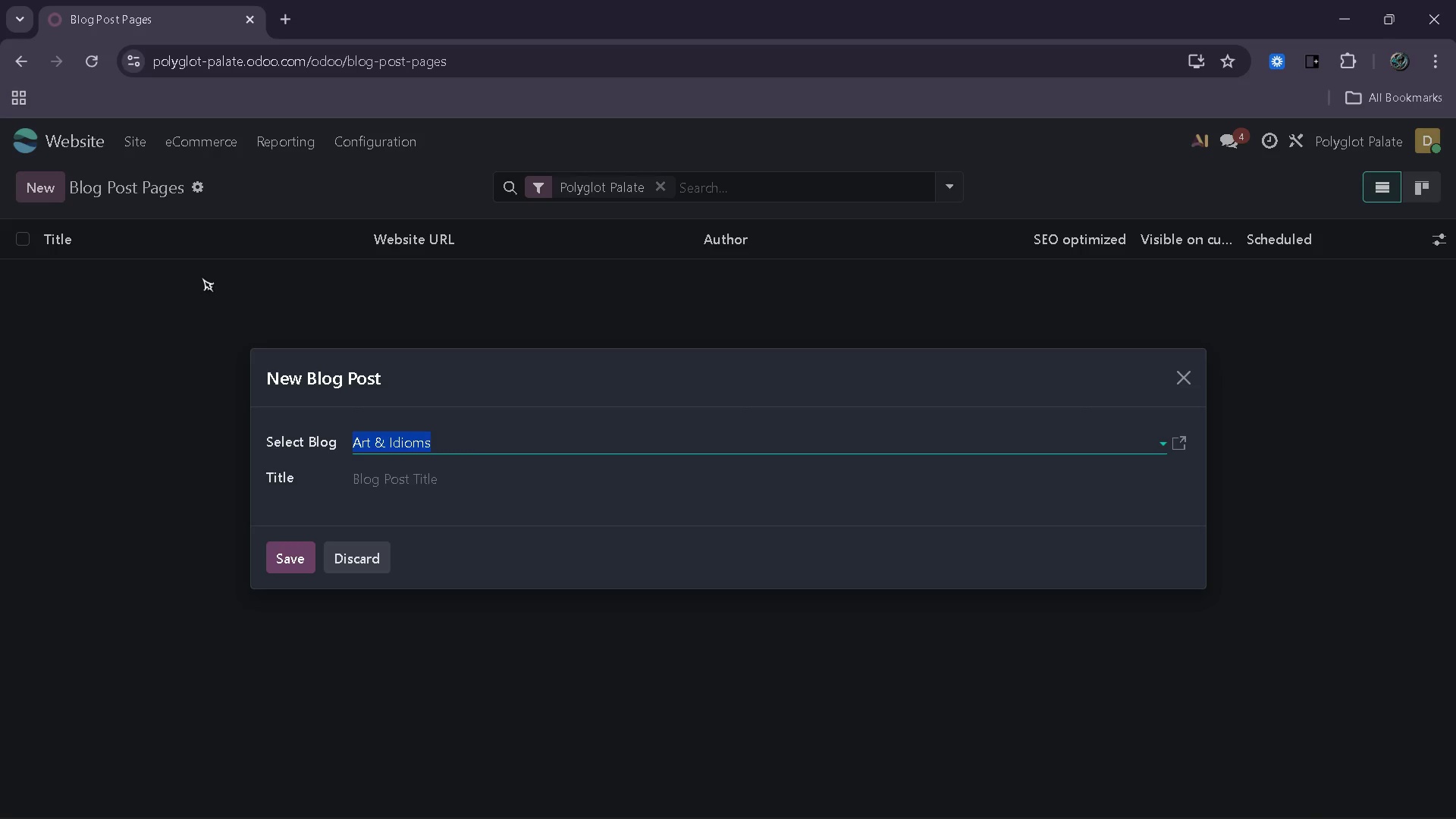 
wait(6.39)
 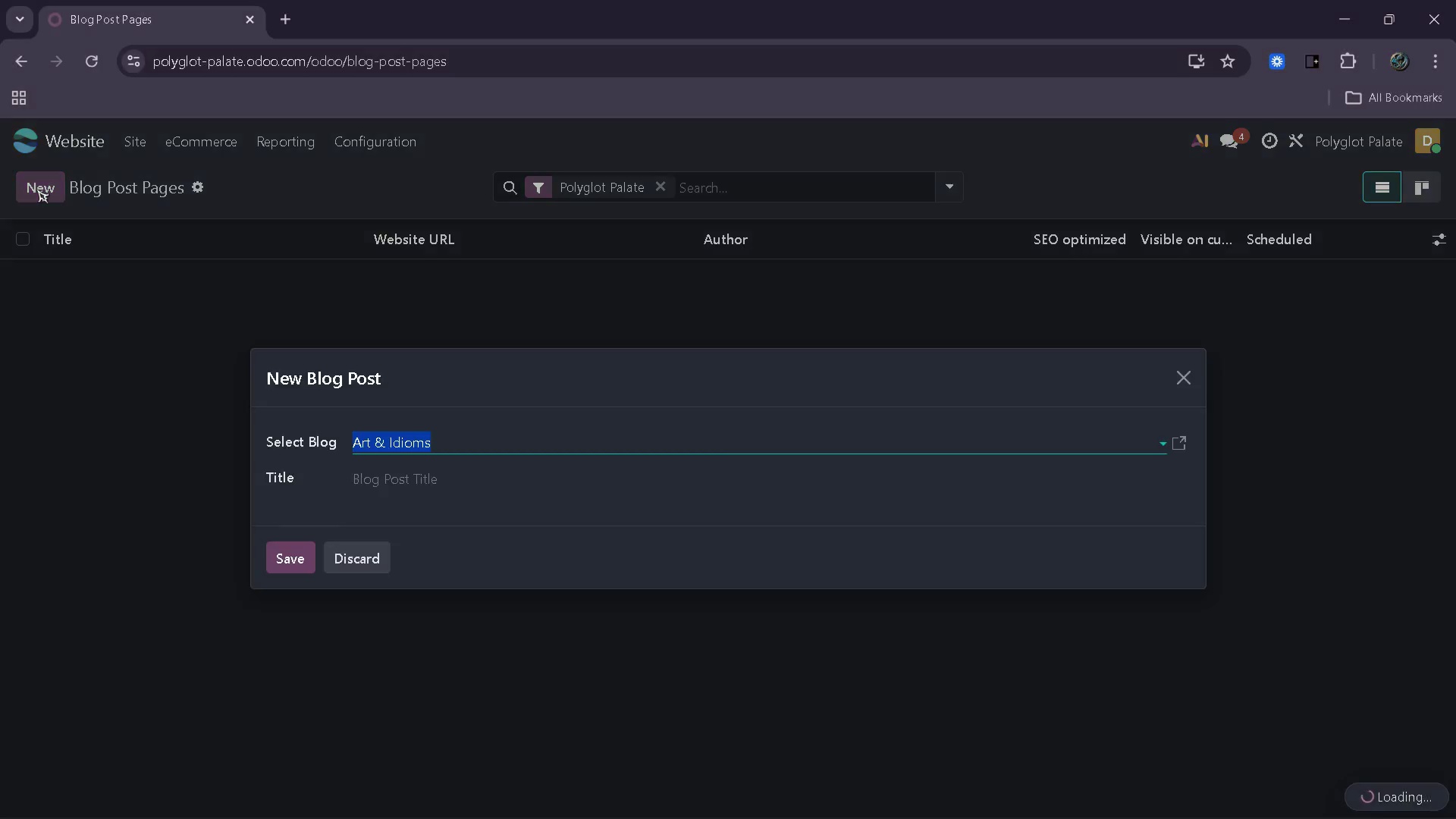 
left_click([433, 479])
 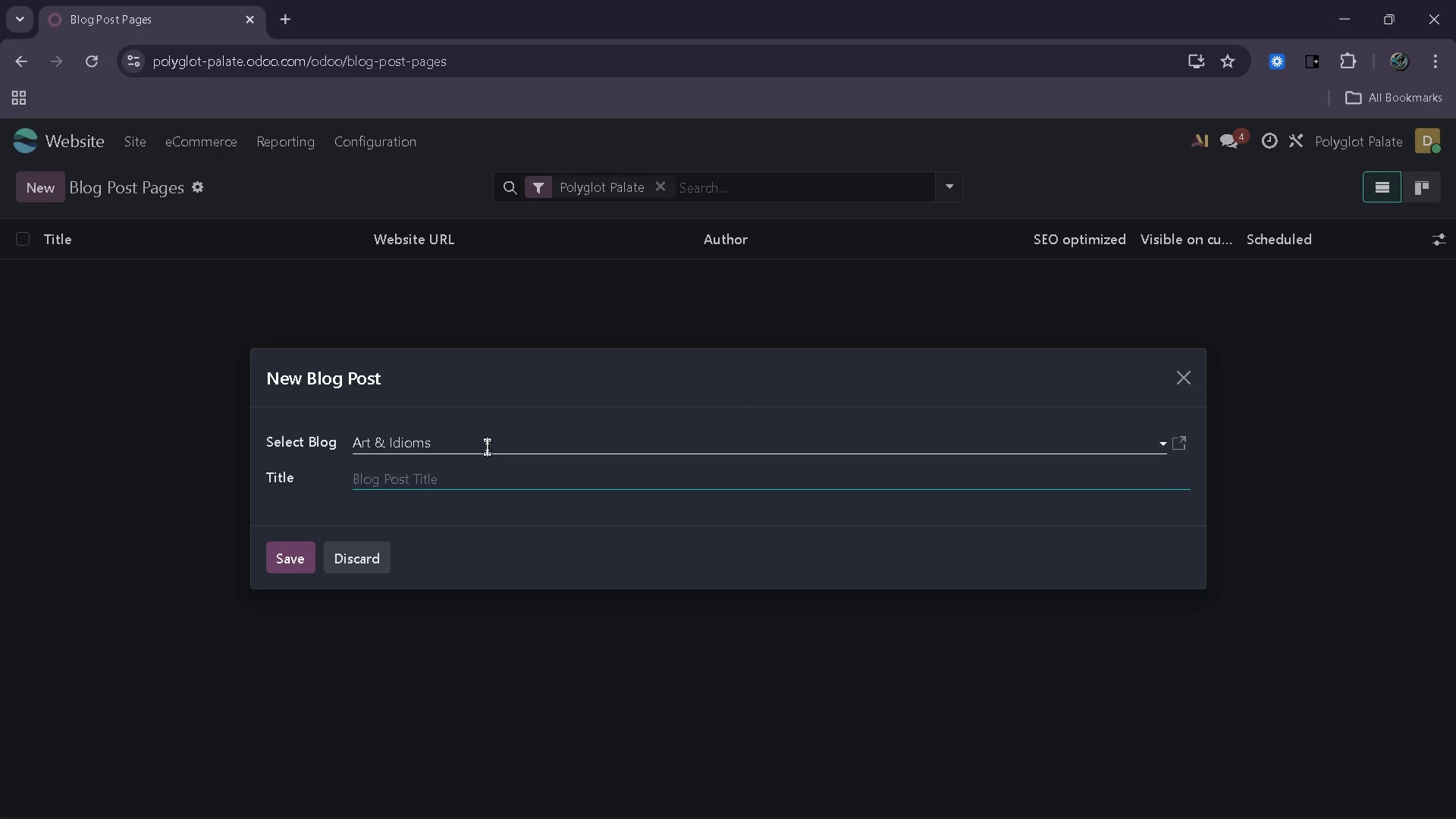 
left_click([500, 441])
 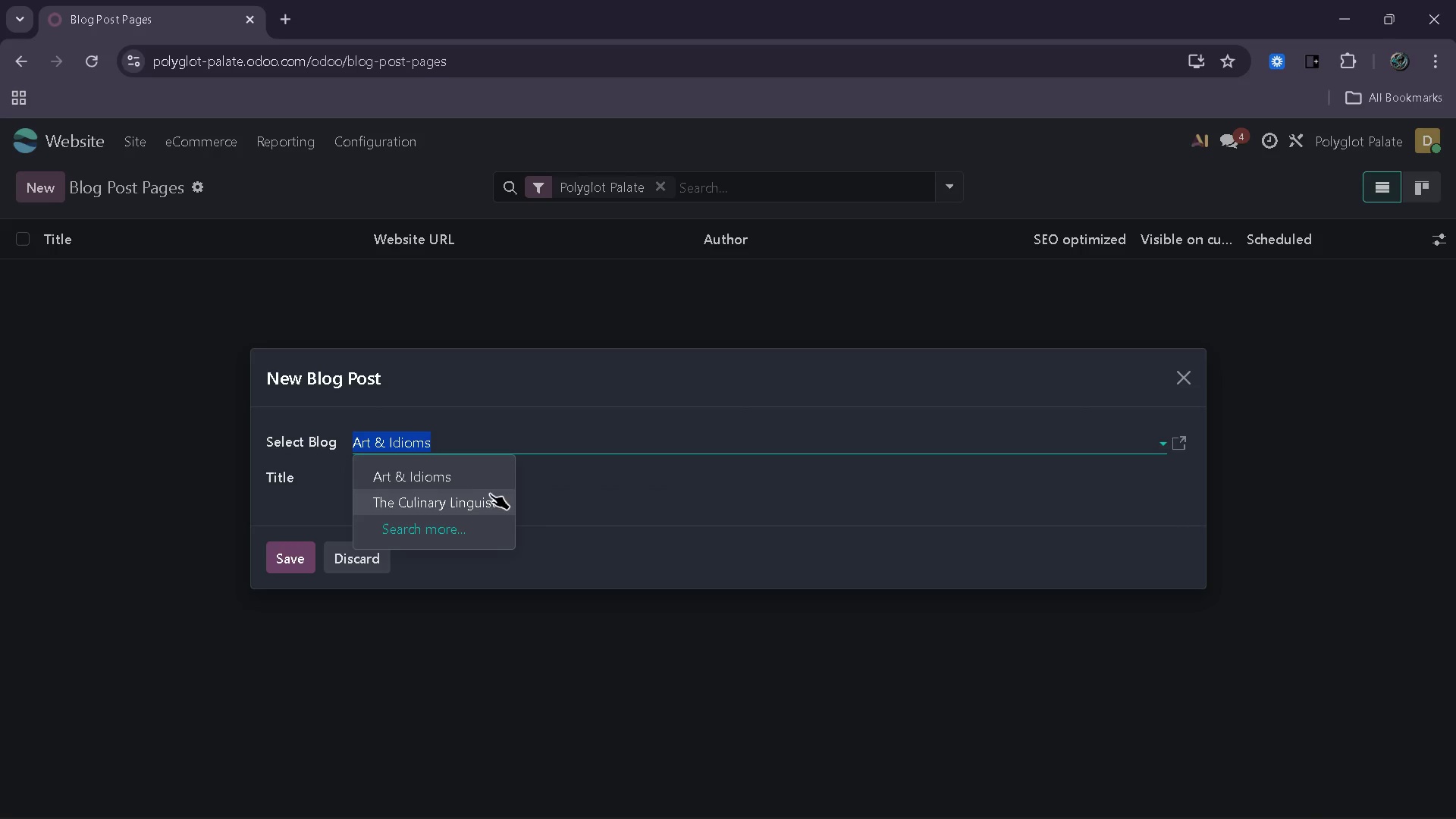 
left_click([480, 504])
 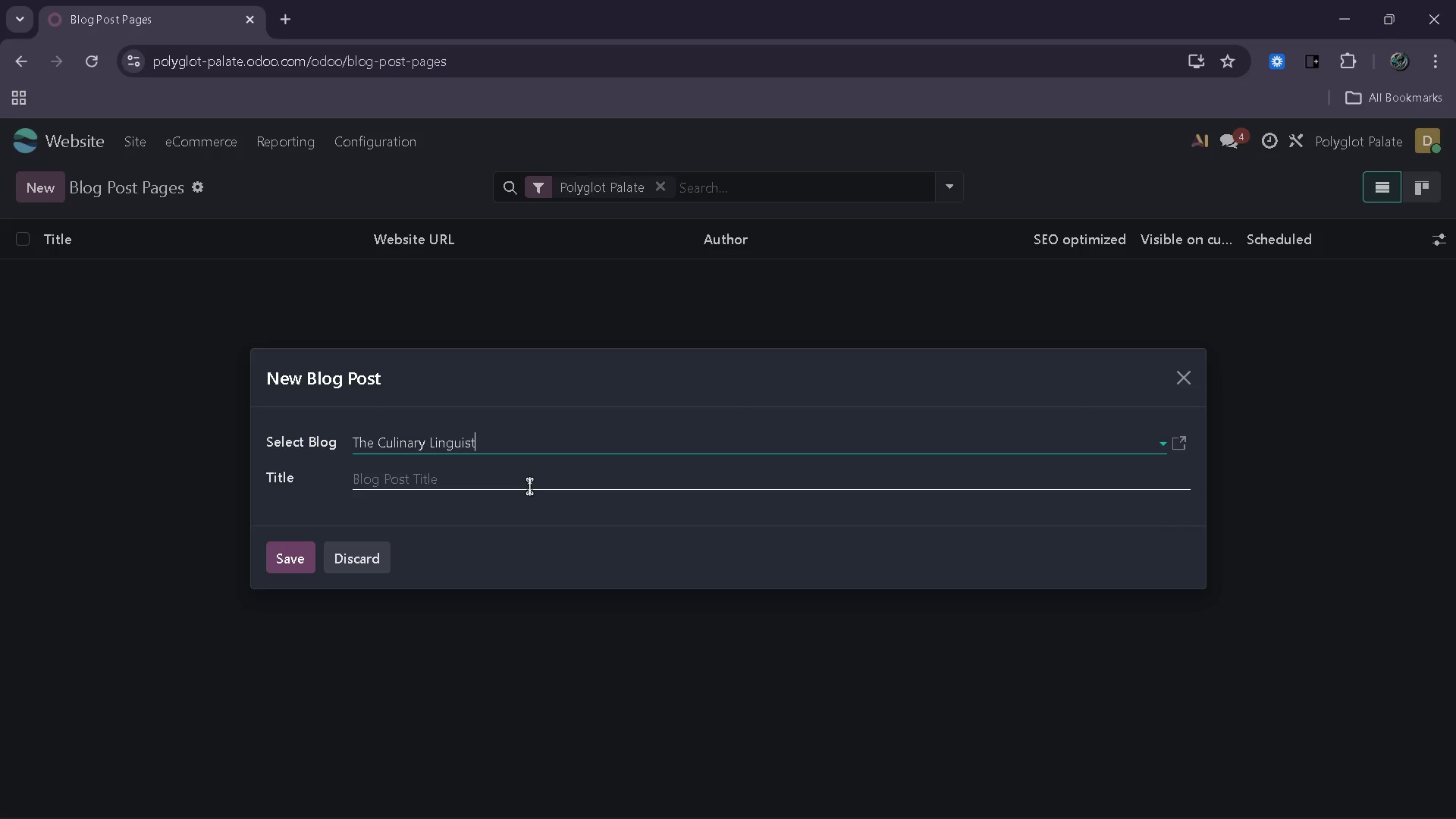 
left_click([529, 488])
 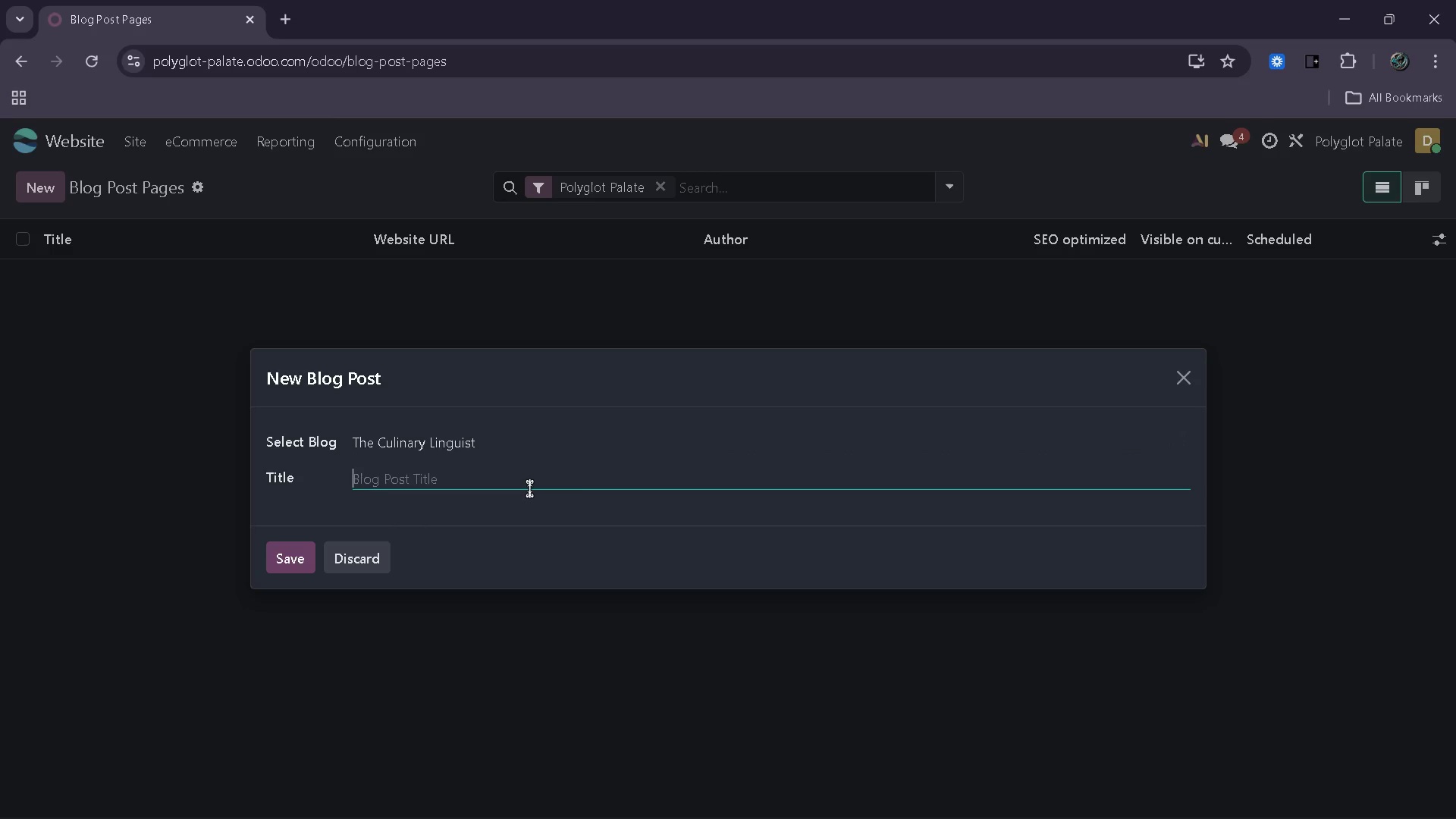 
type(Mastering Sap)
key(Backspace)
key(Backspace)
type(panish Through PAel)
 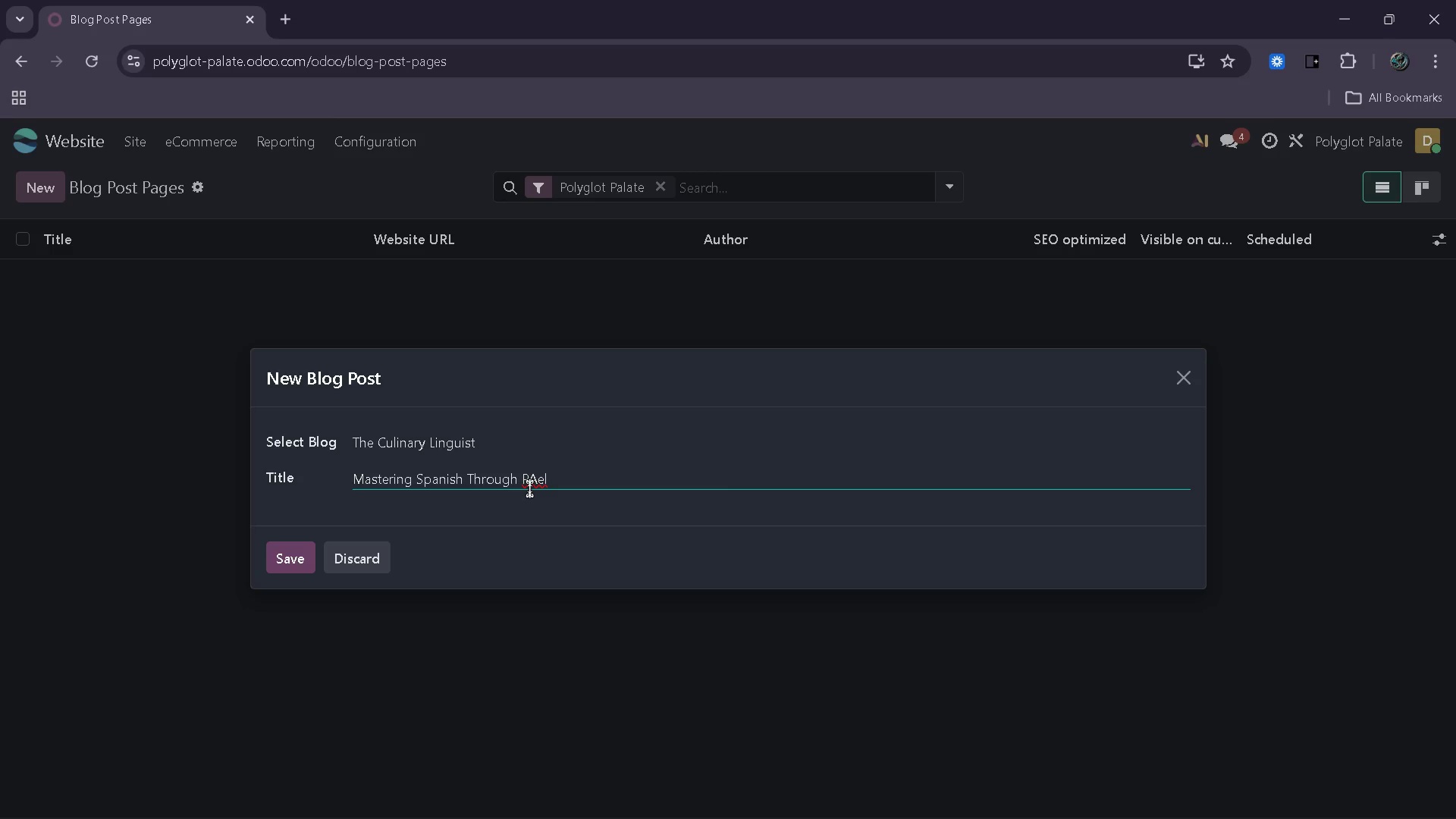 
key(Backspace)
key(Backspace)
key(Backspace)
type(a)
key(Backspace)
type(e)
key(Backspace)
type(aella: Language )
key(Backspace)
type(, Culture and Flavi)
key(Backspace)
type(or)
 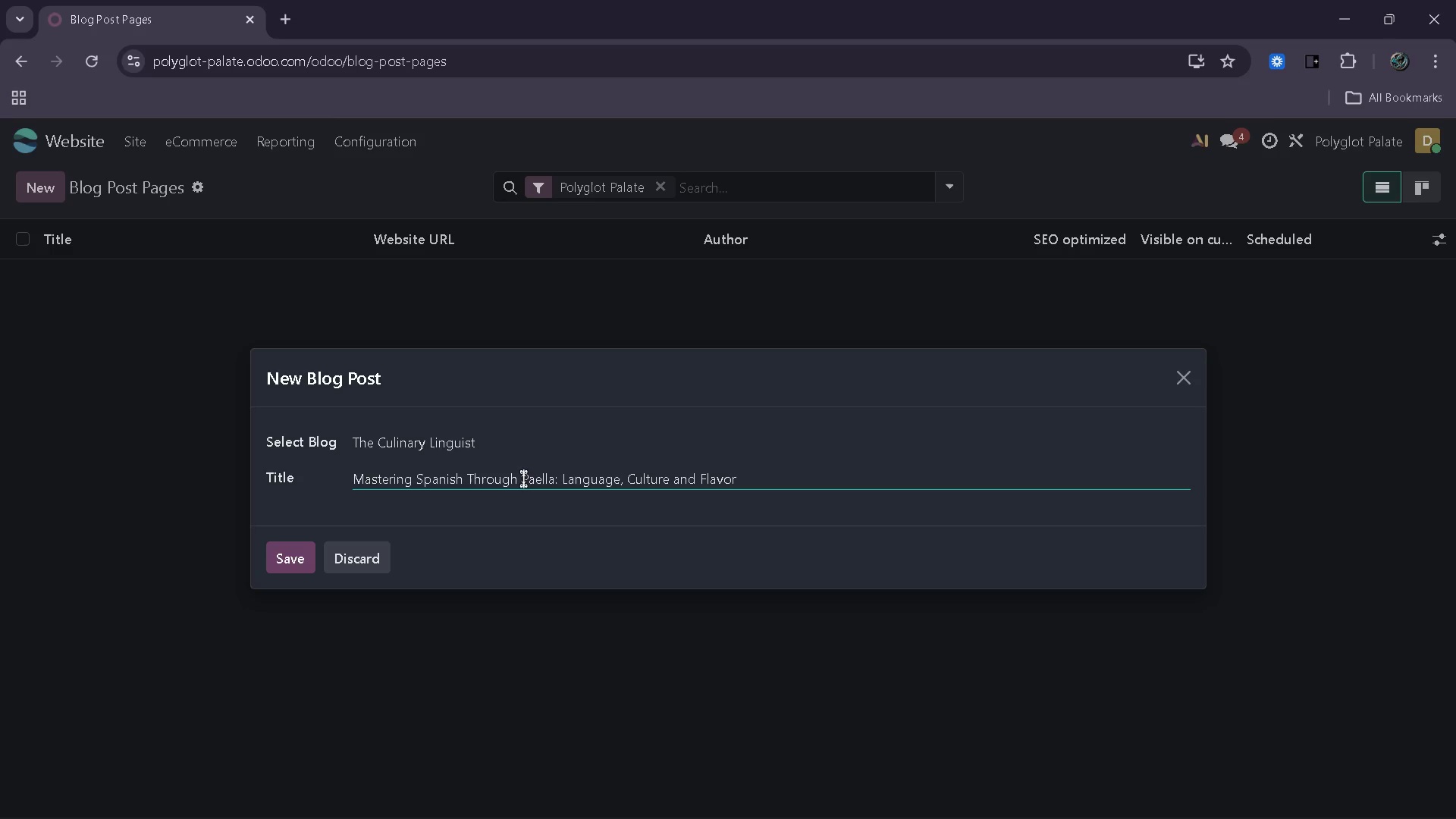 
left_click([287, 551])
 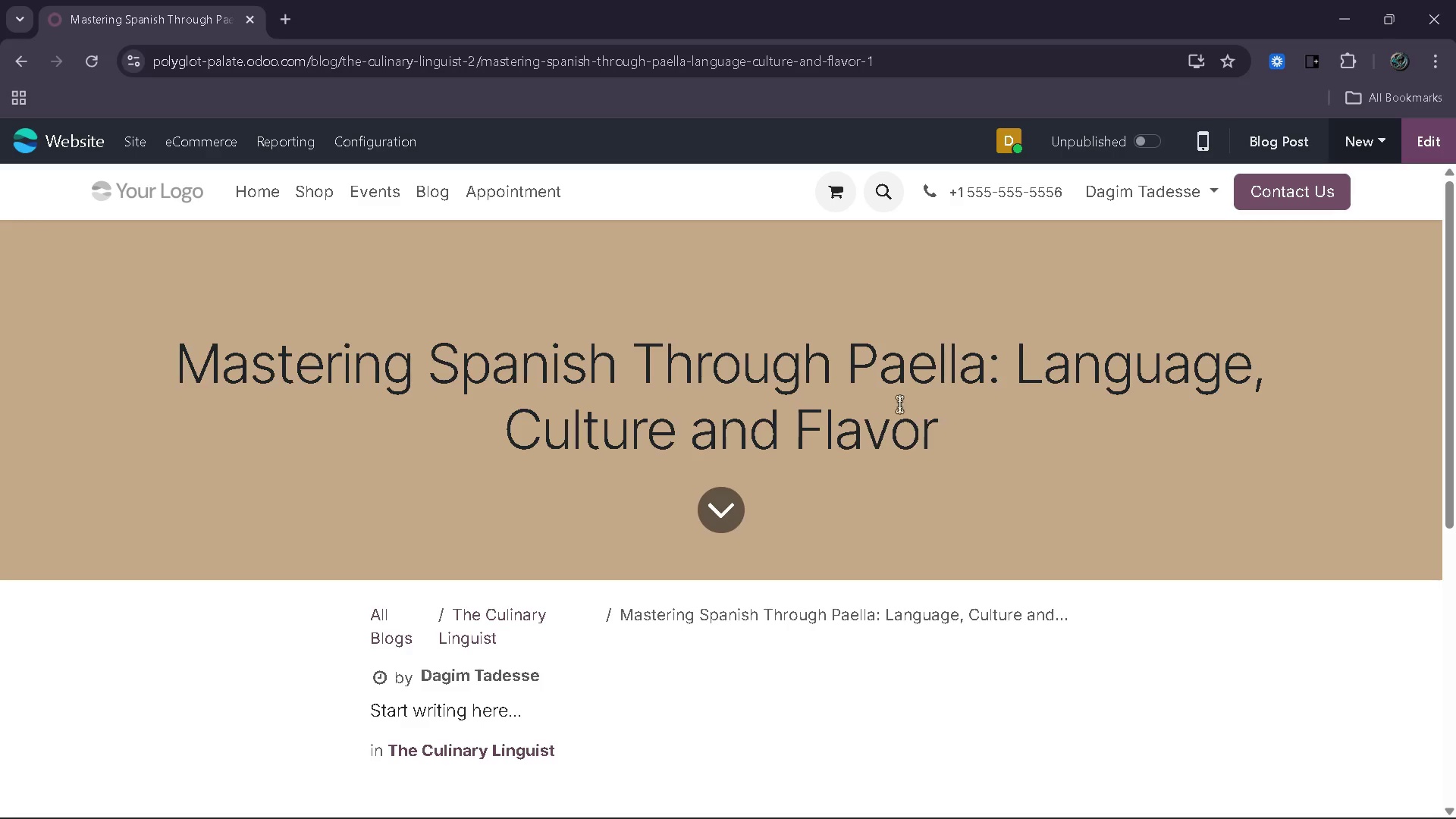 
wait(25.81)
 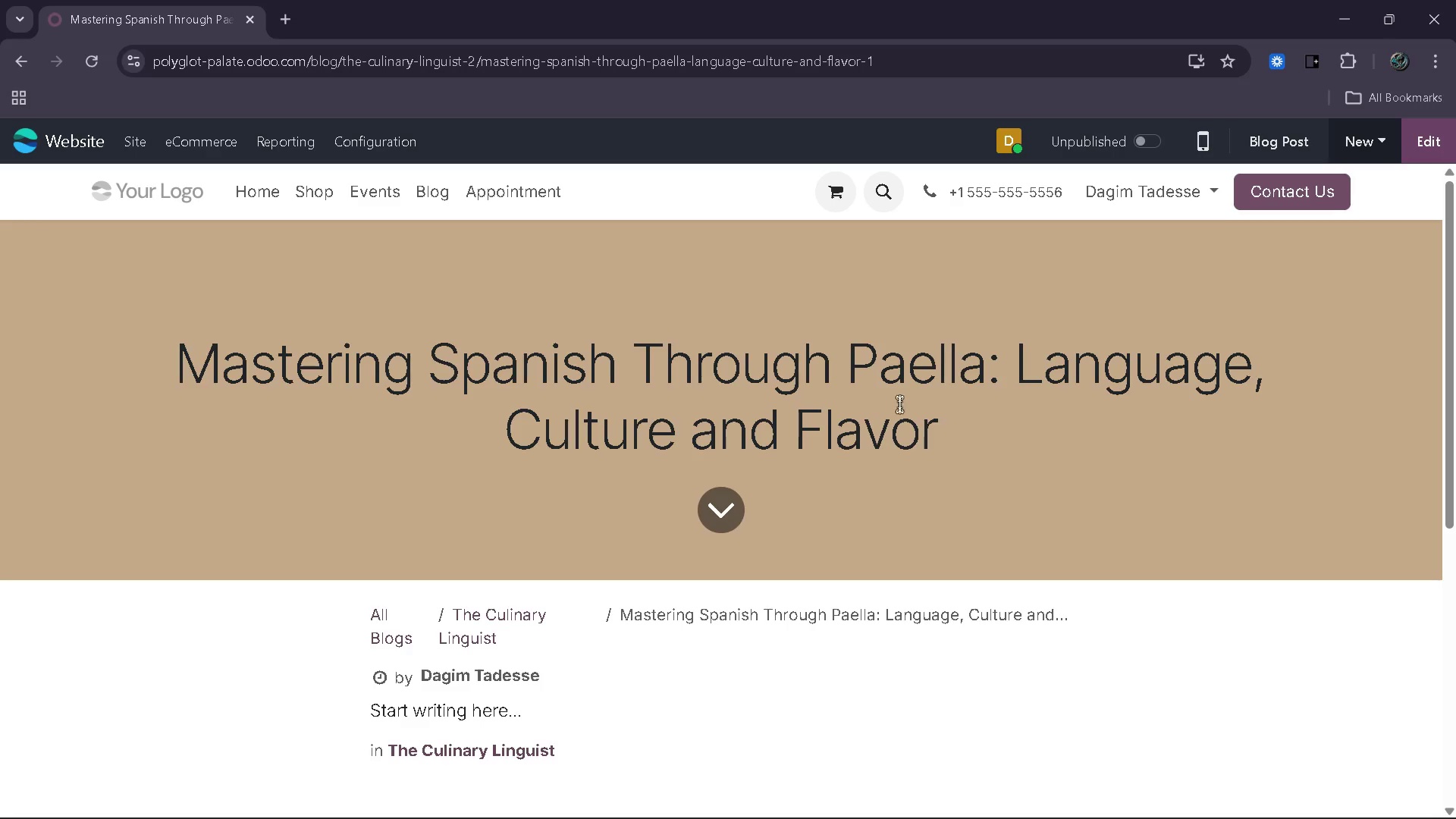 
left_click([1416, 142])
 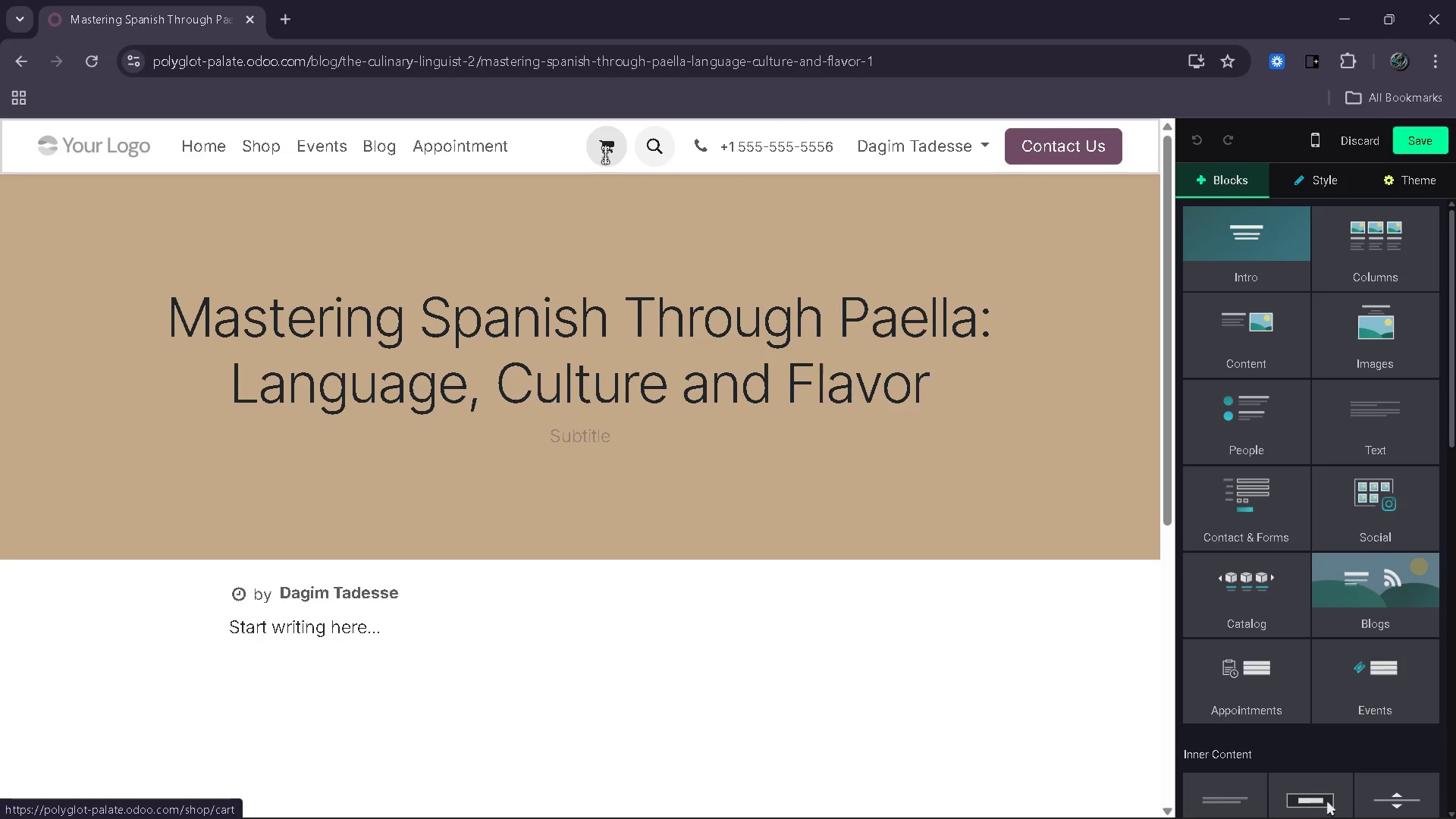 
left_click([605, 155])
 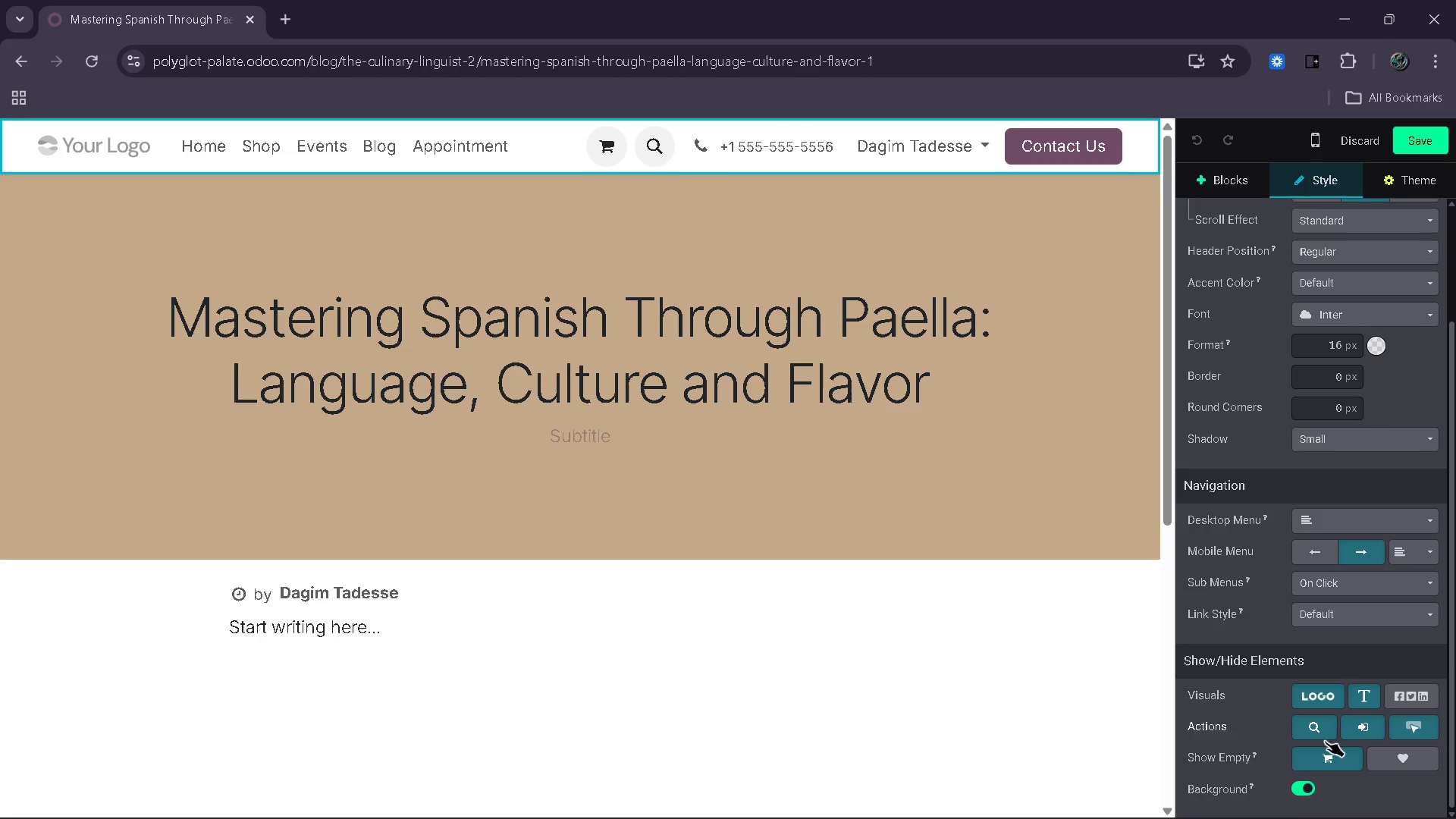 
left_click([1329, 760])
 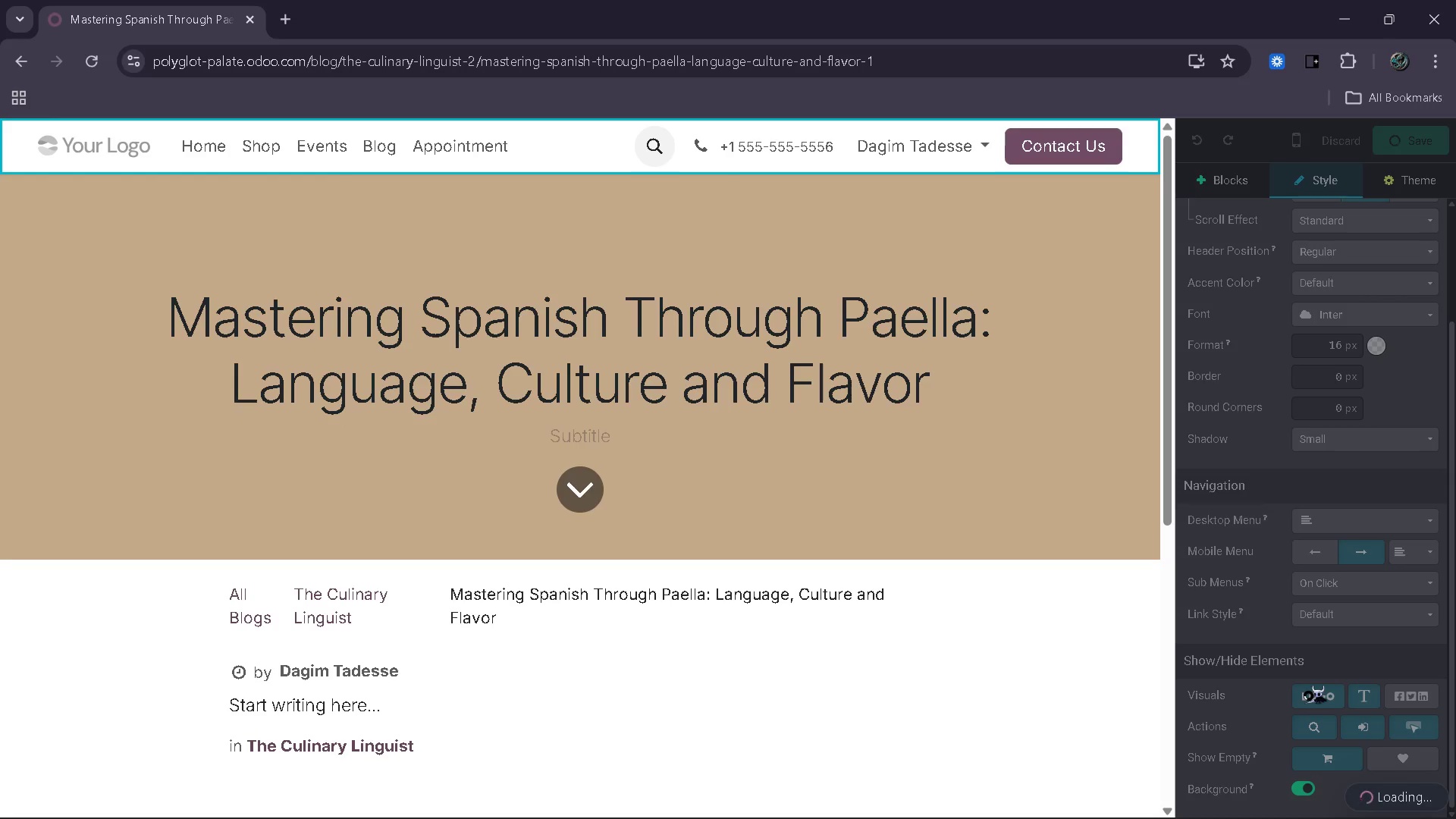 
wait(8.33)
 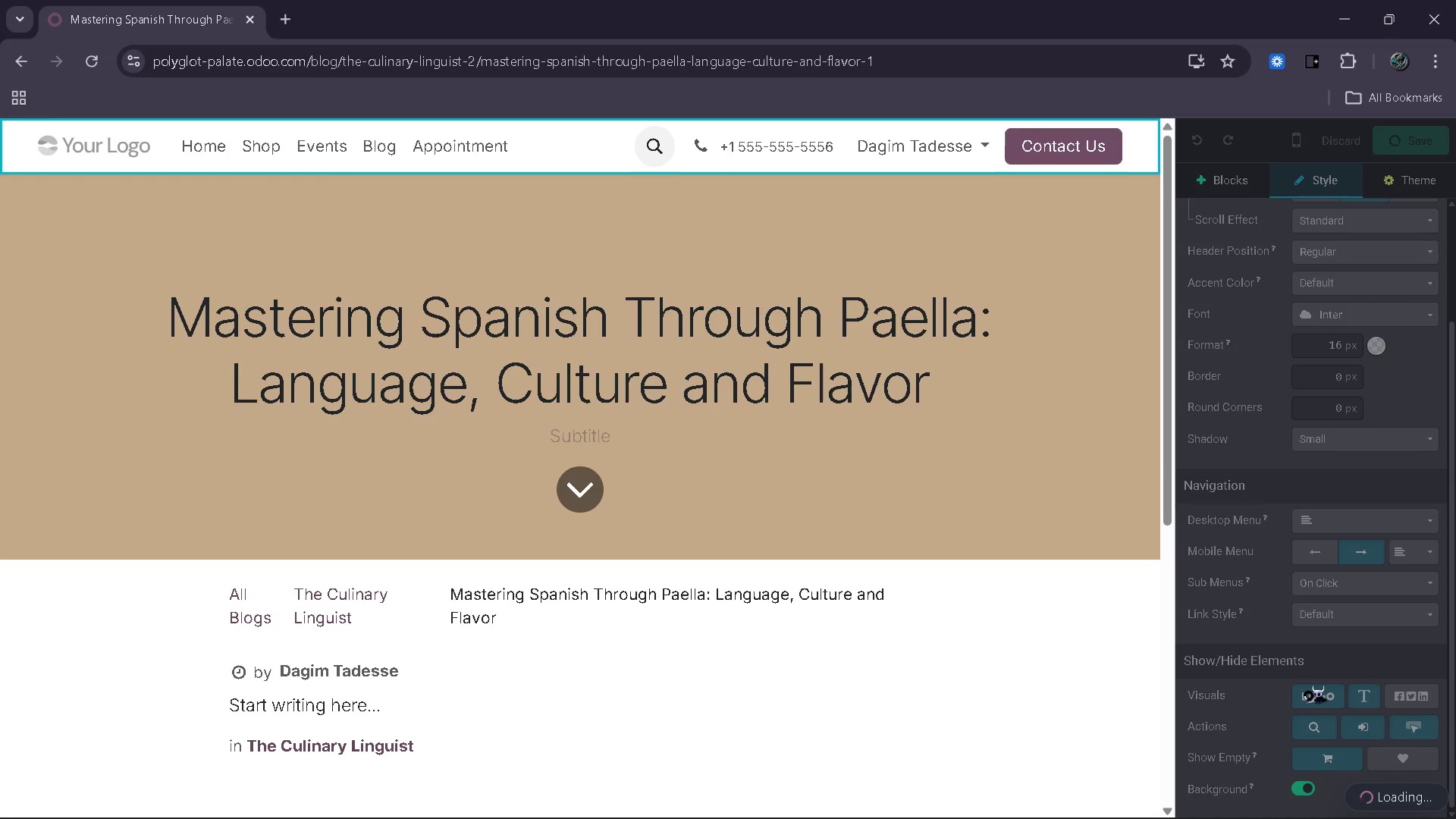 
left_click([1320, 710])
 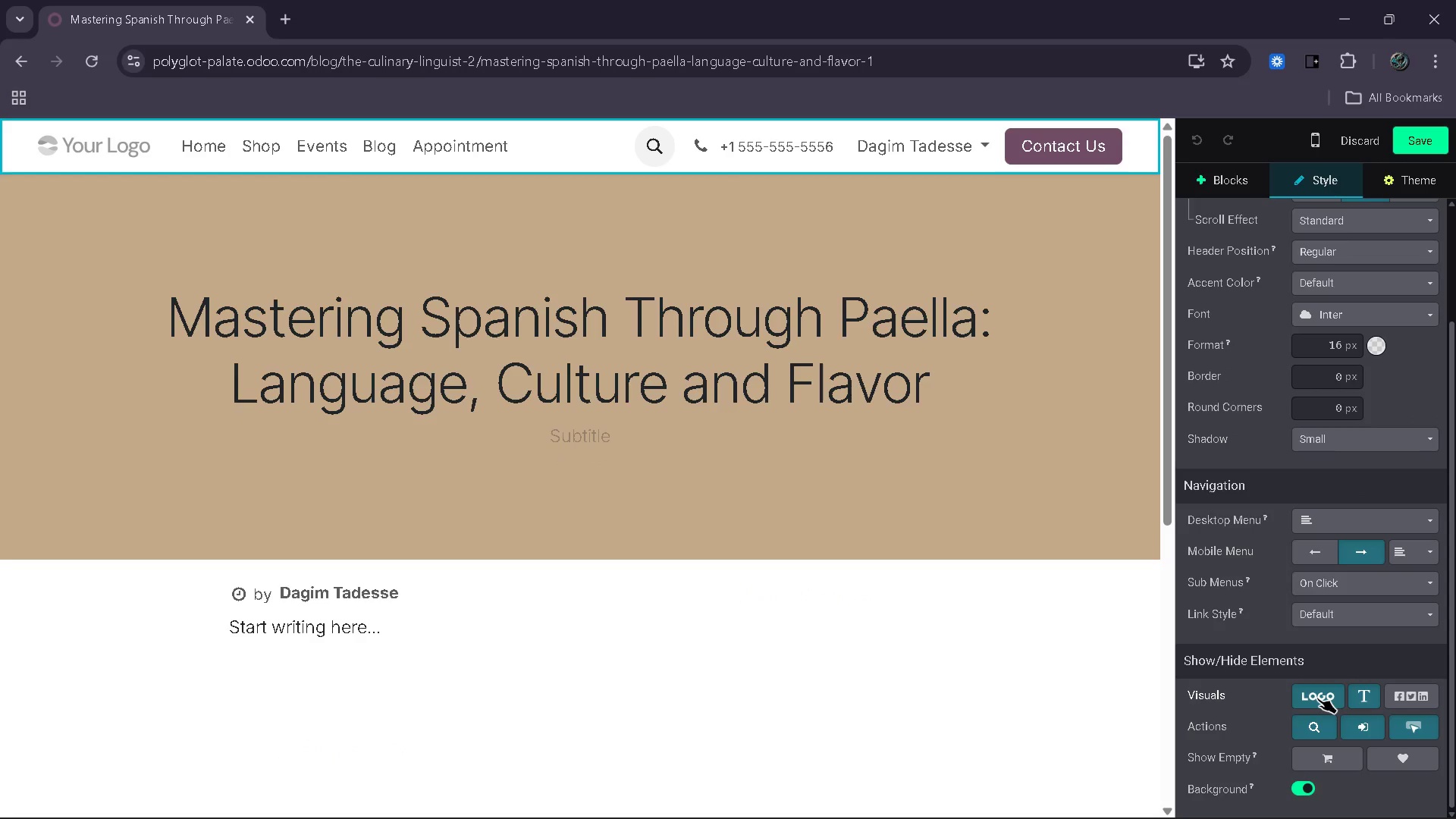 
left_click([1317, 698])
 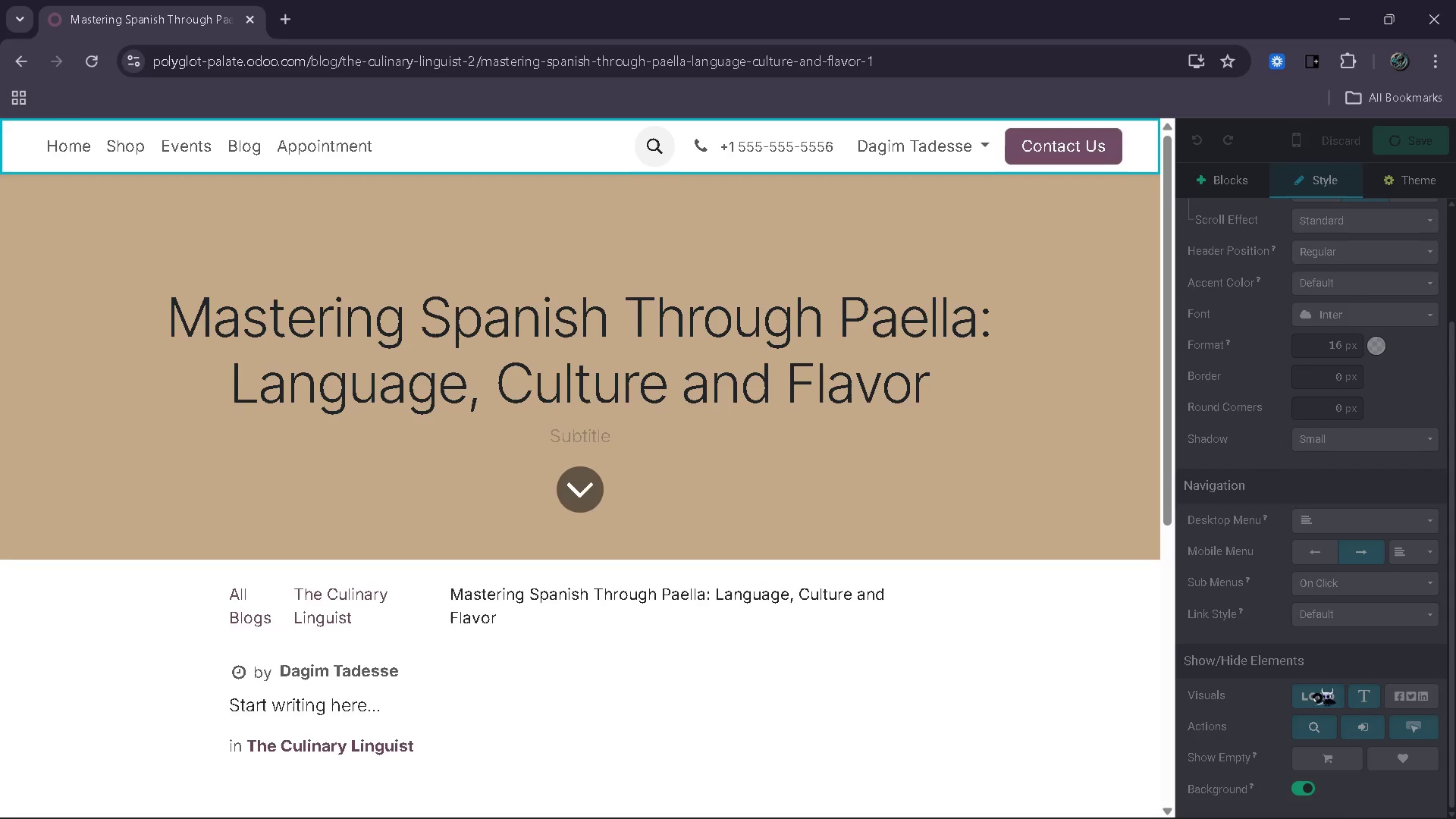 
mouse_move([1297, 697])
 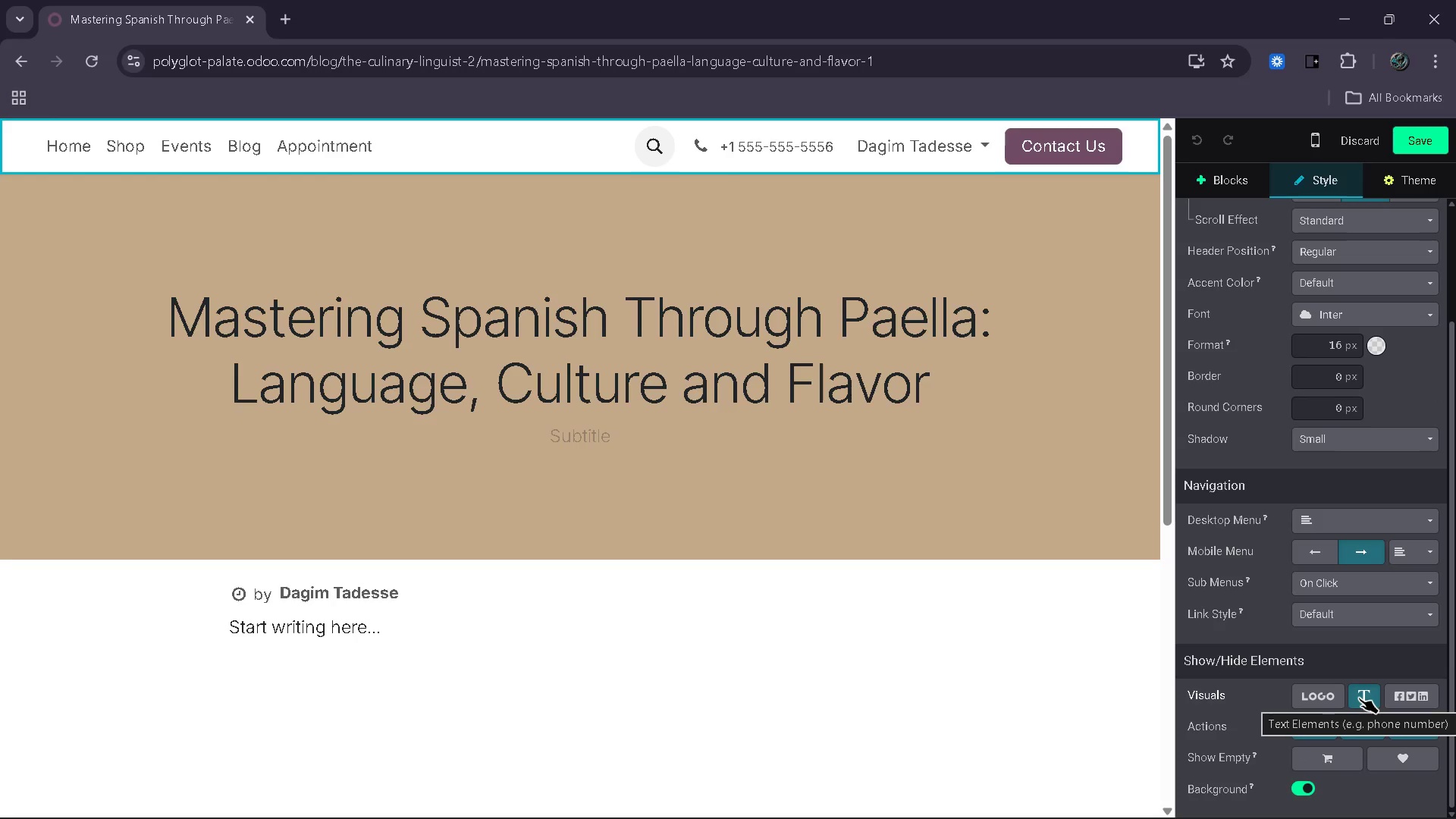 
left_click([1359, 698])
 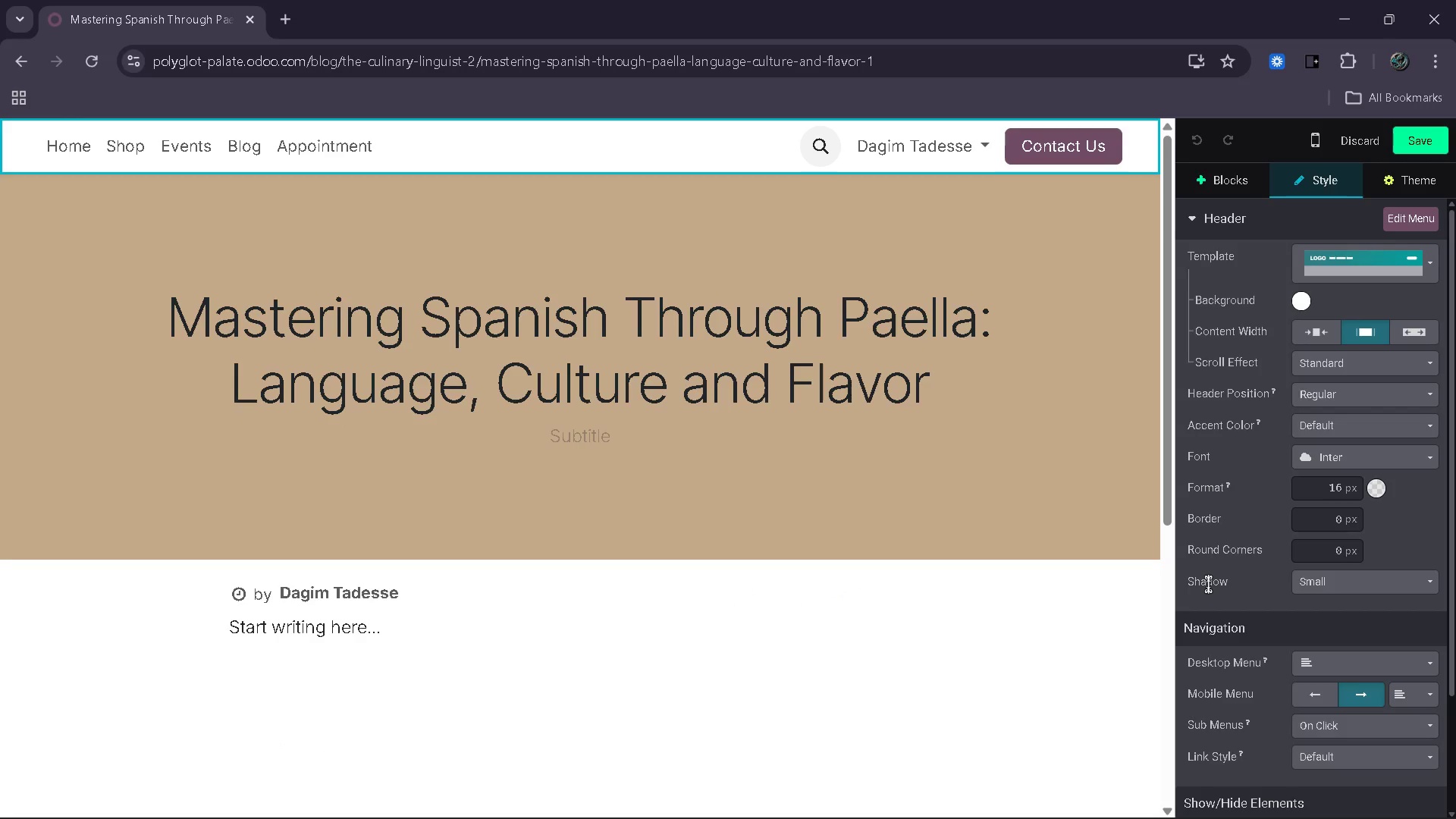 
wait(9.33)
 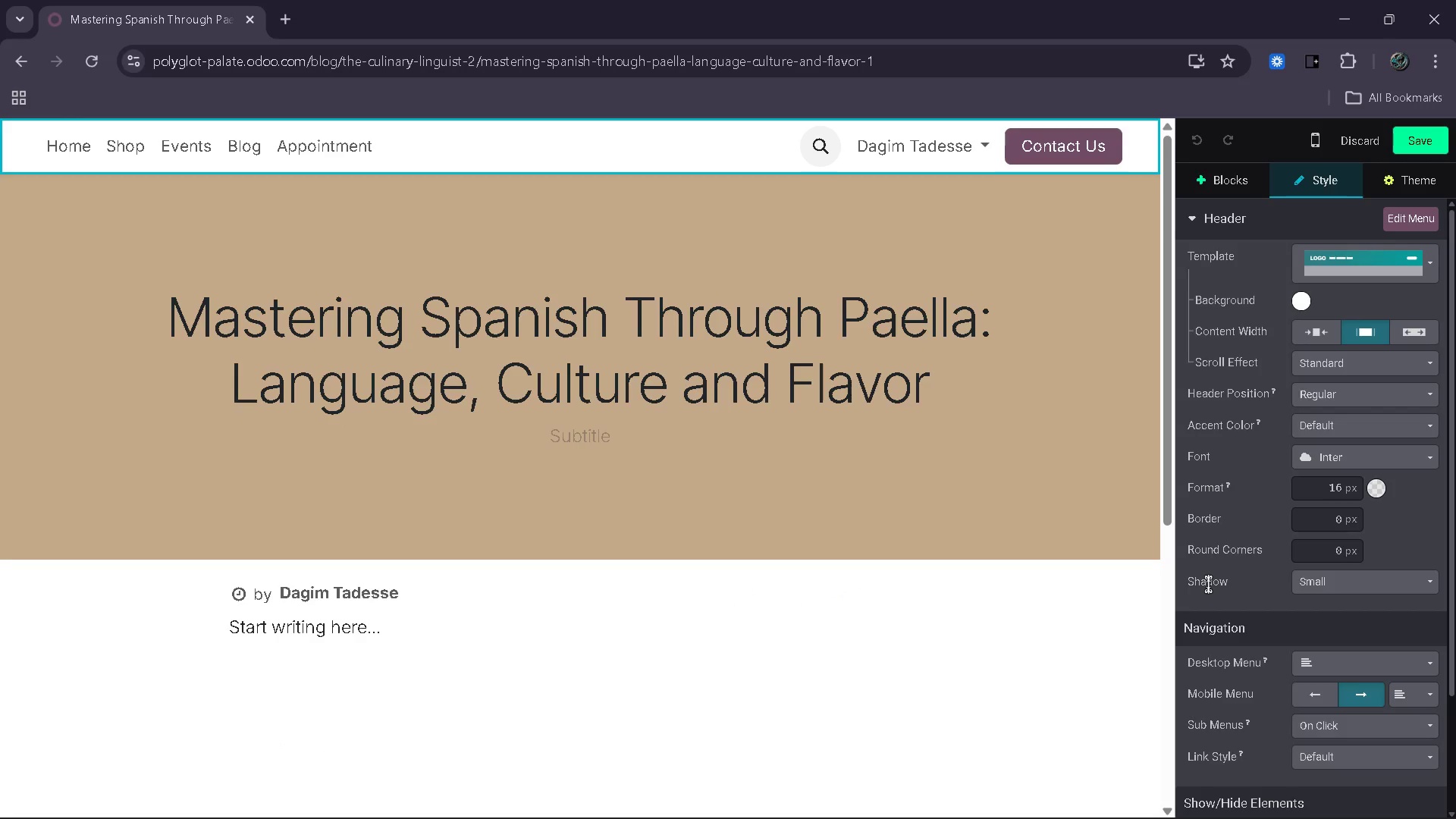 
left_click([623, 444])
 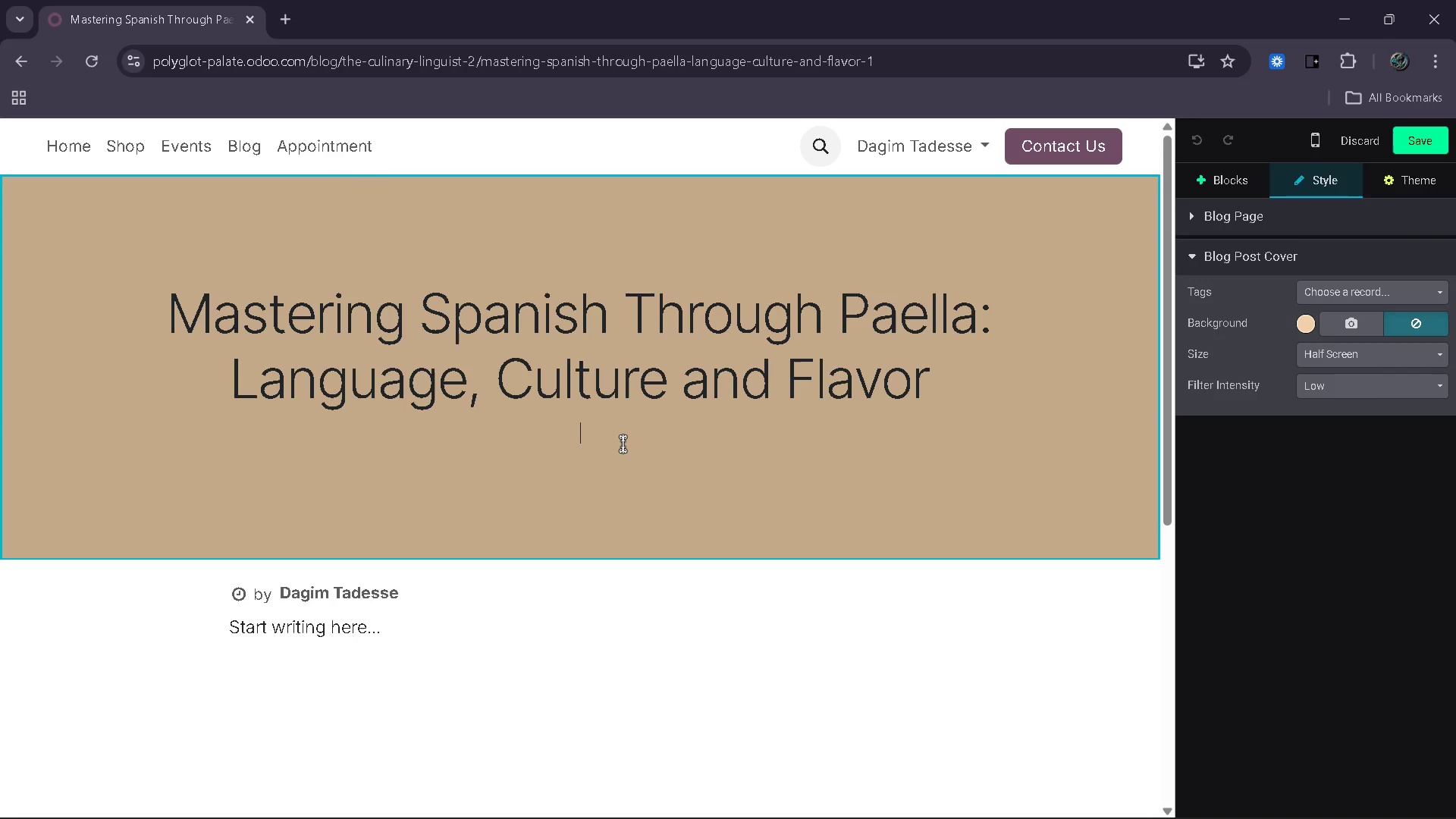 
type(Learn Spanish naturally by expo)
key(Backspace)
type(loe)
key(Backspace)
type(ring one of s)
key(Backspace)
type(Spain's most iconic culinary r)
key(Backspace)
type(traditions)
 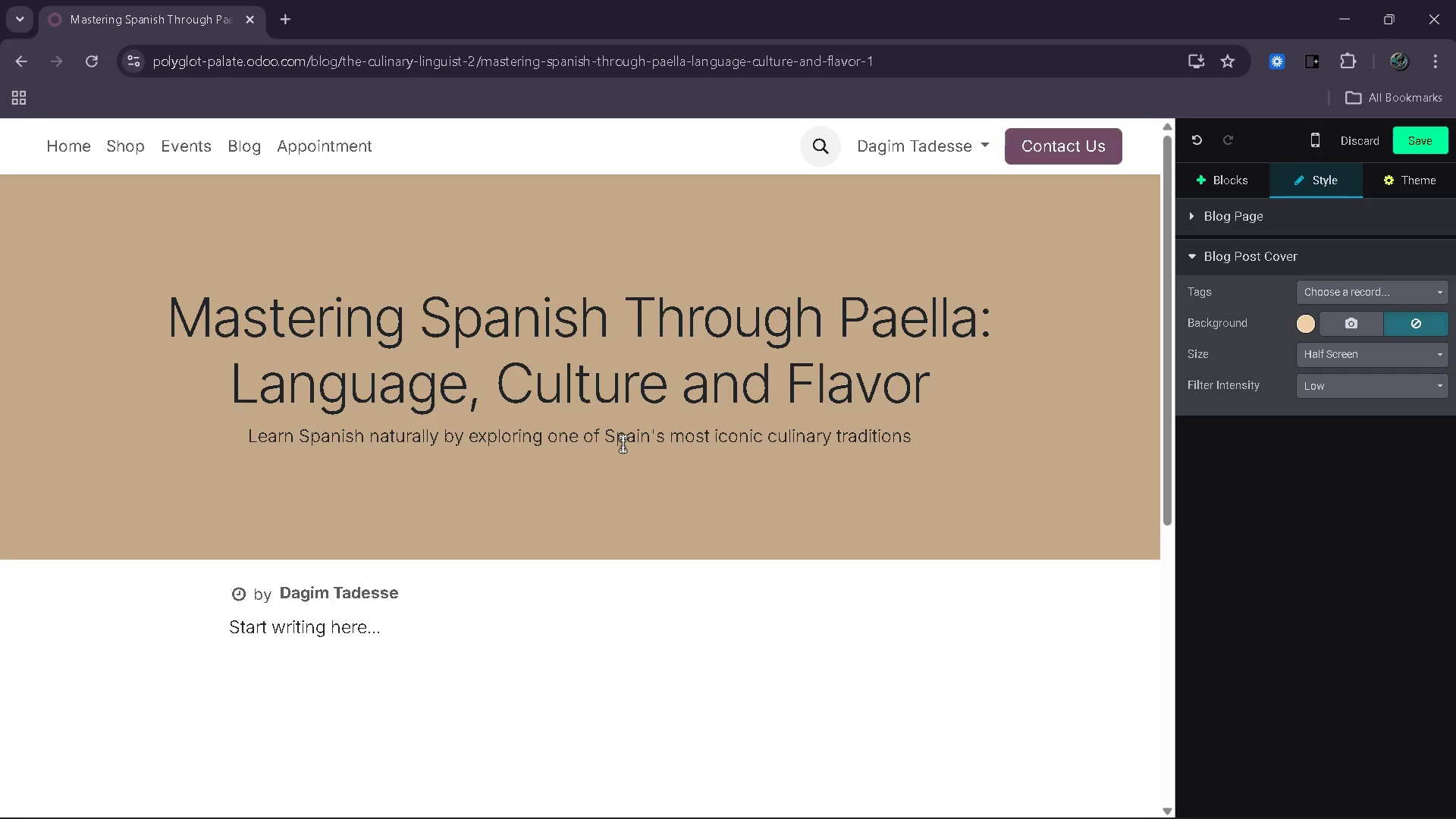 
left_click([806, 538])
 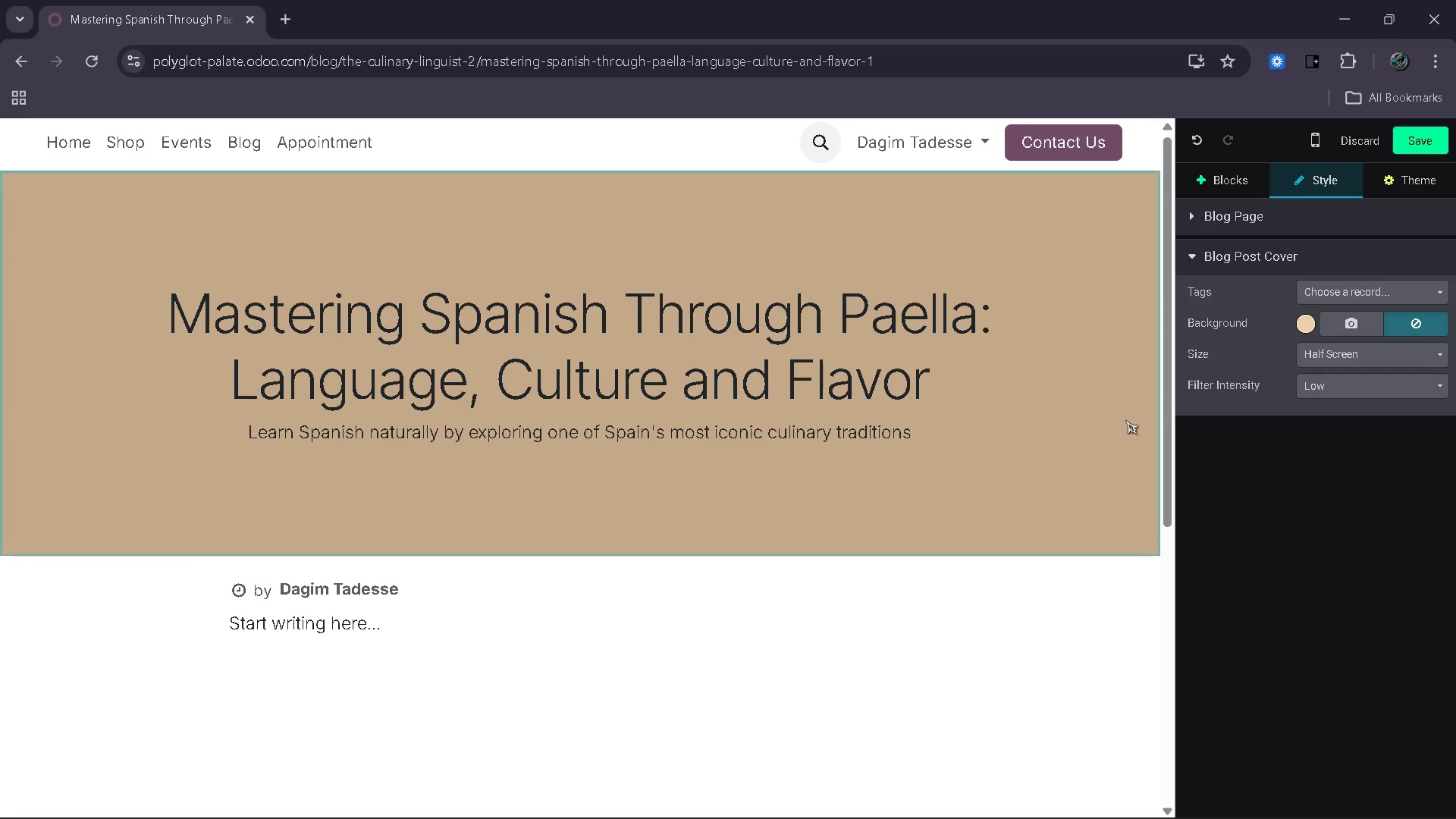 
left_click_drag(start_coordinate=[1432, 162], to_coordinate=[1424, 146])
 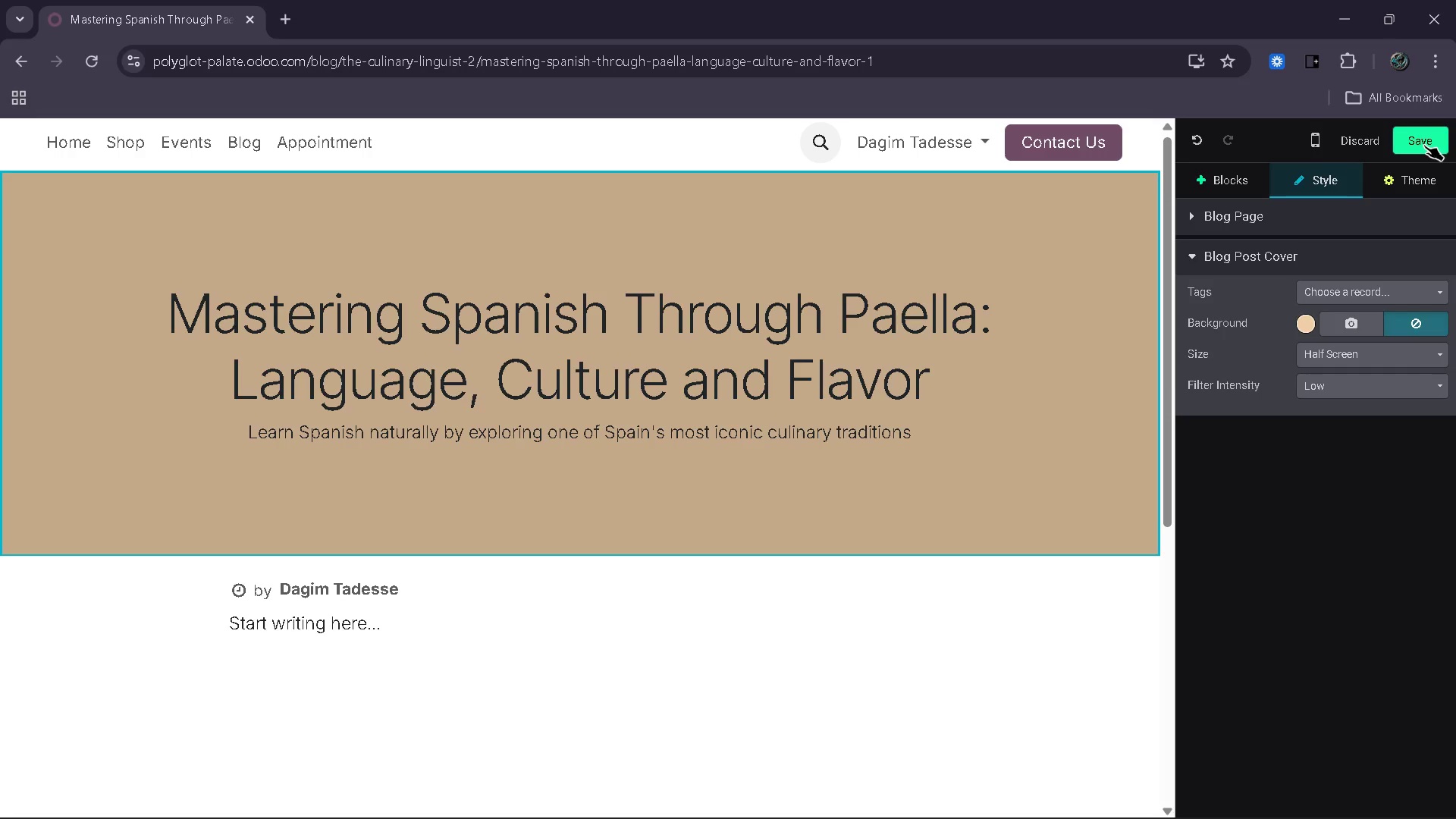 
left_click([1424, 145])
 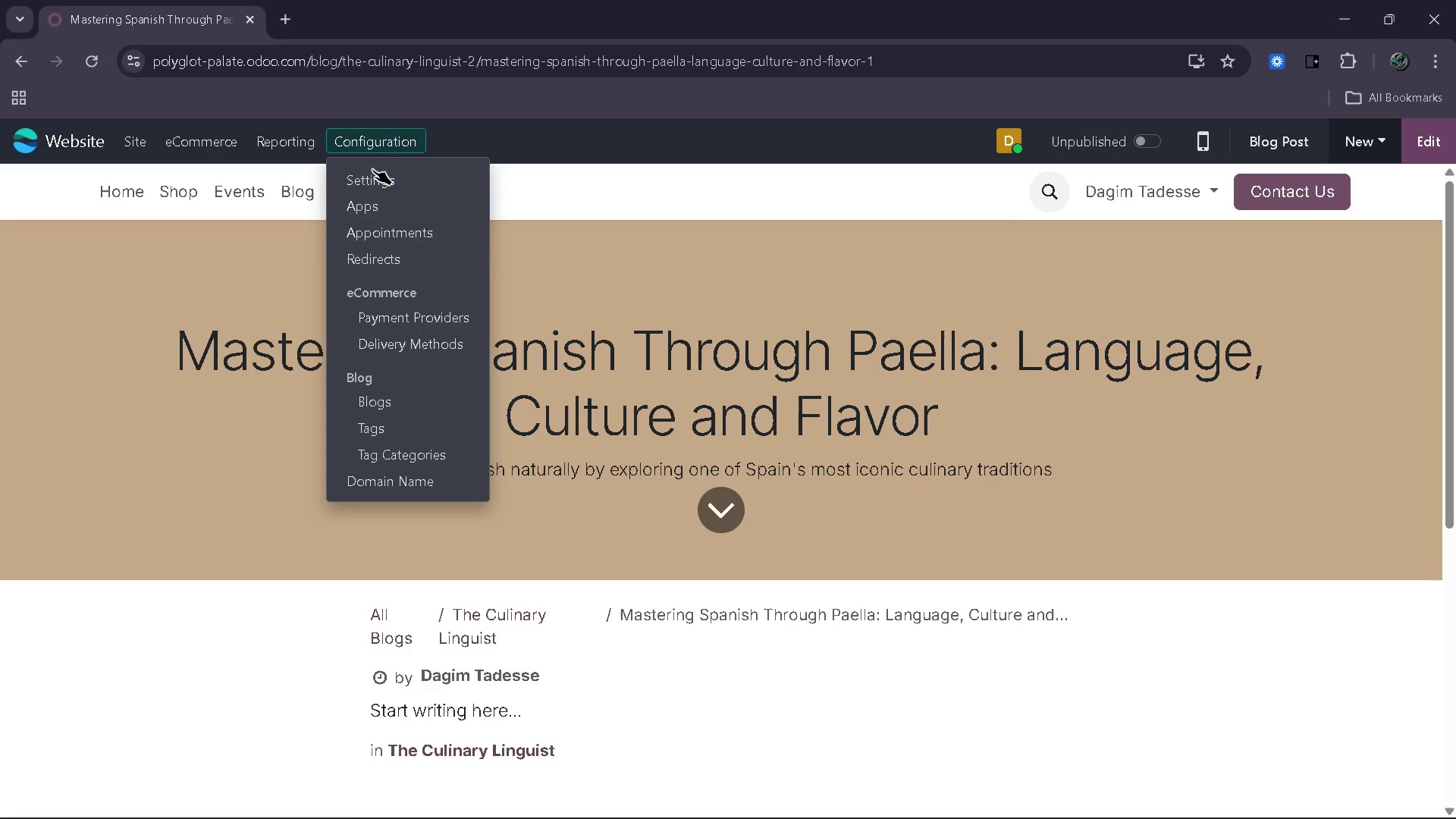 
left_click([410, 428])
 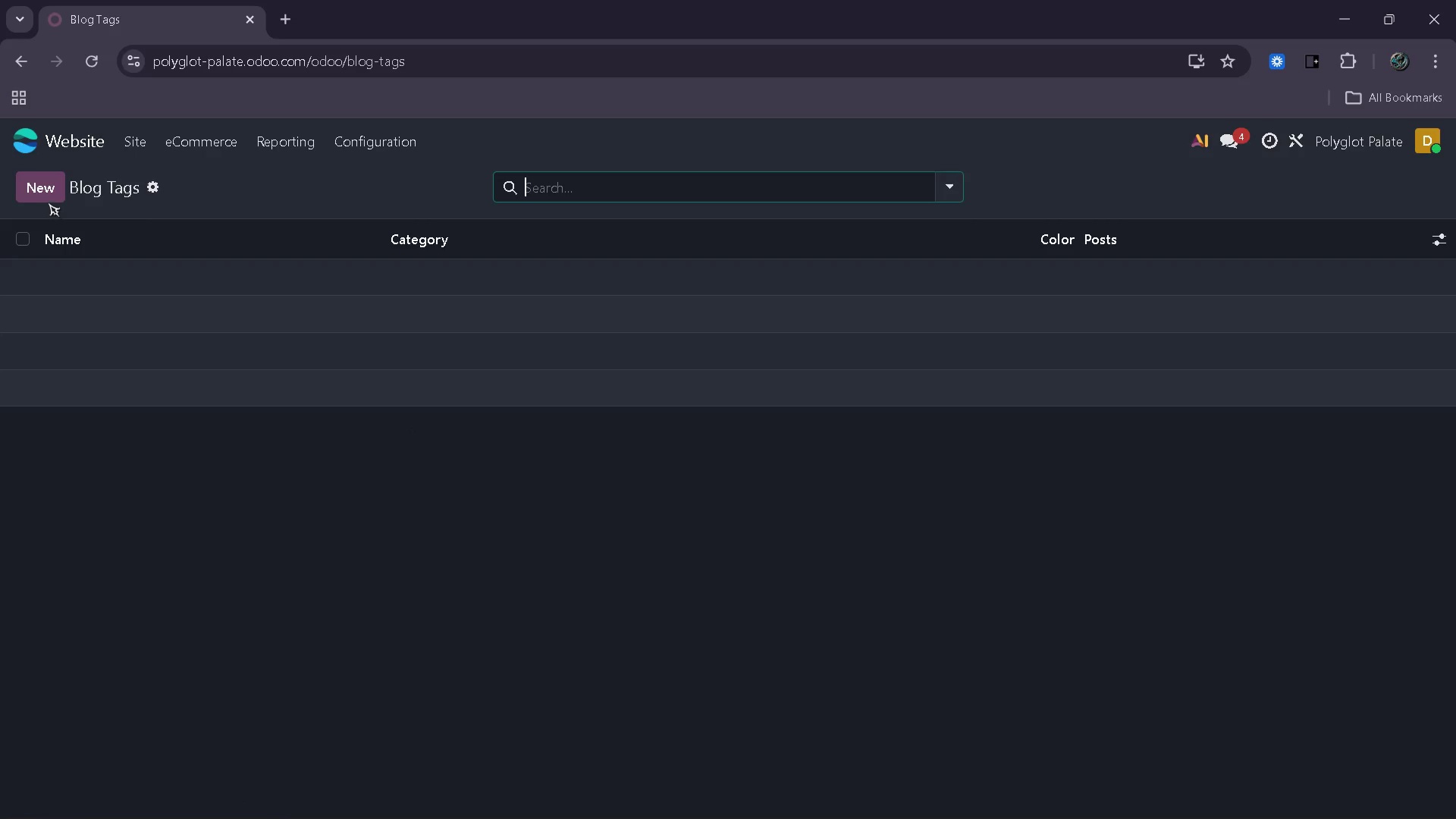 
left_click([46, 187])
 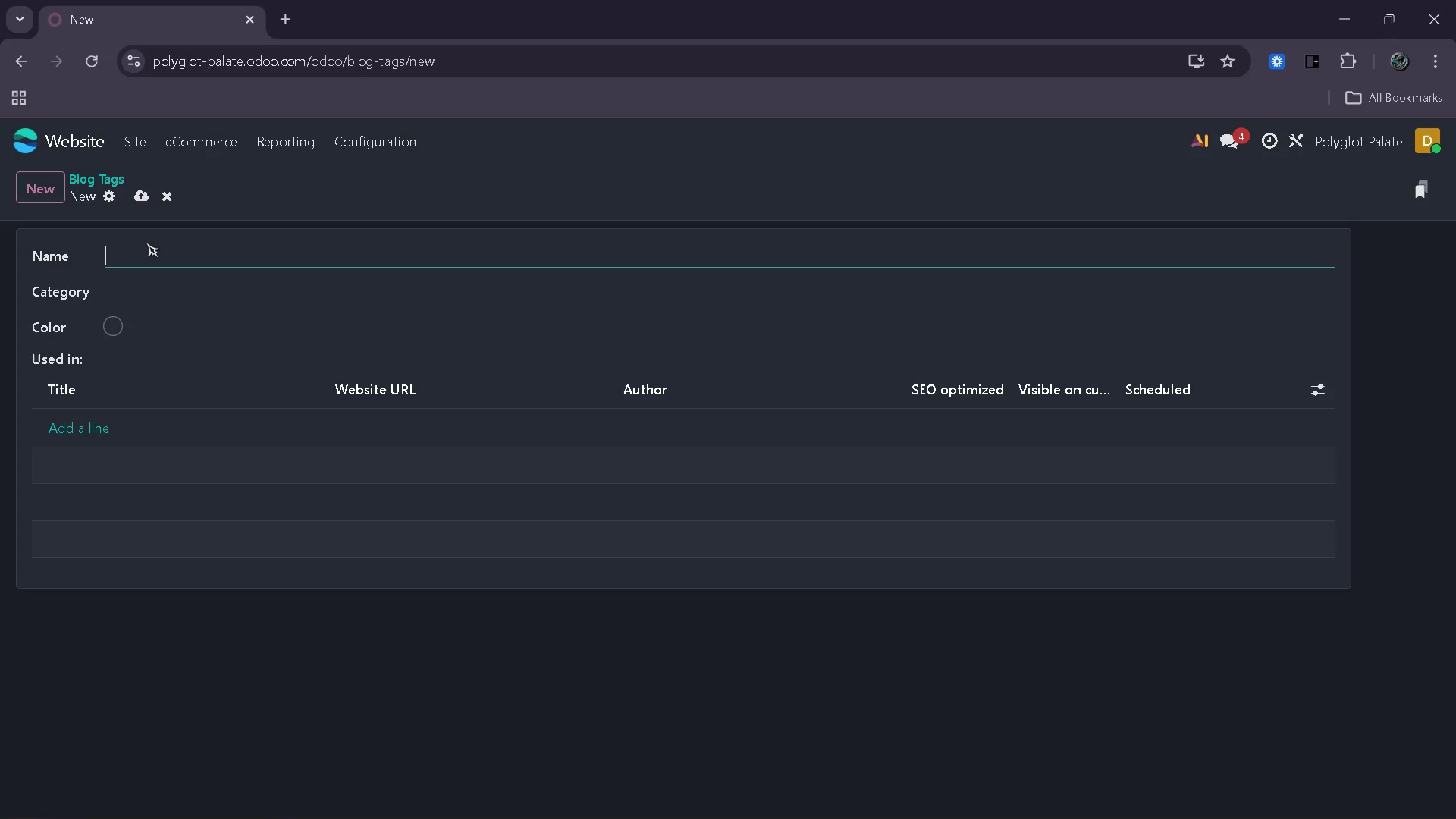 
type(Spanish Cuisine)
 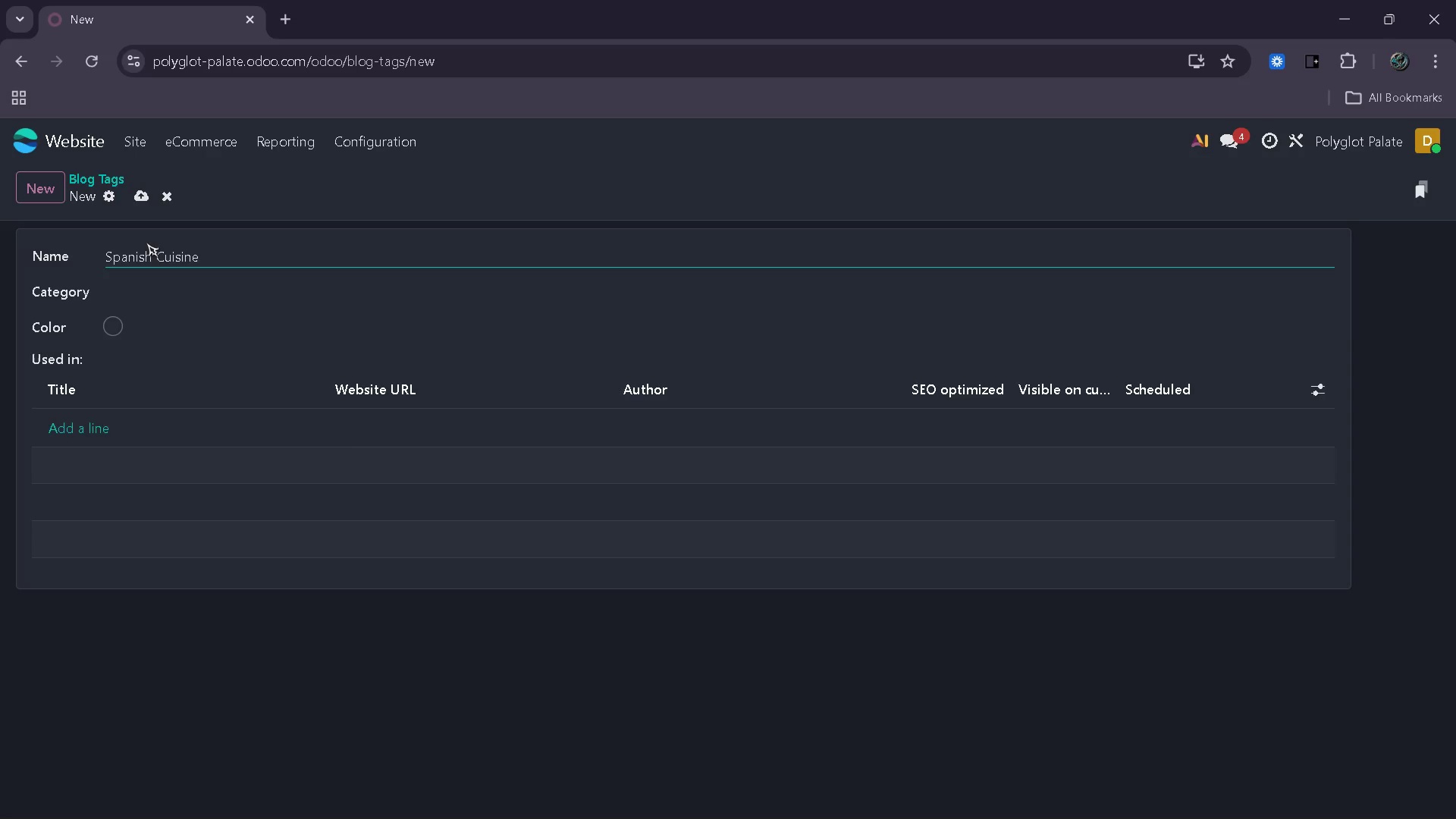 
wait(19.11)
 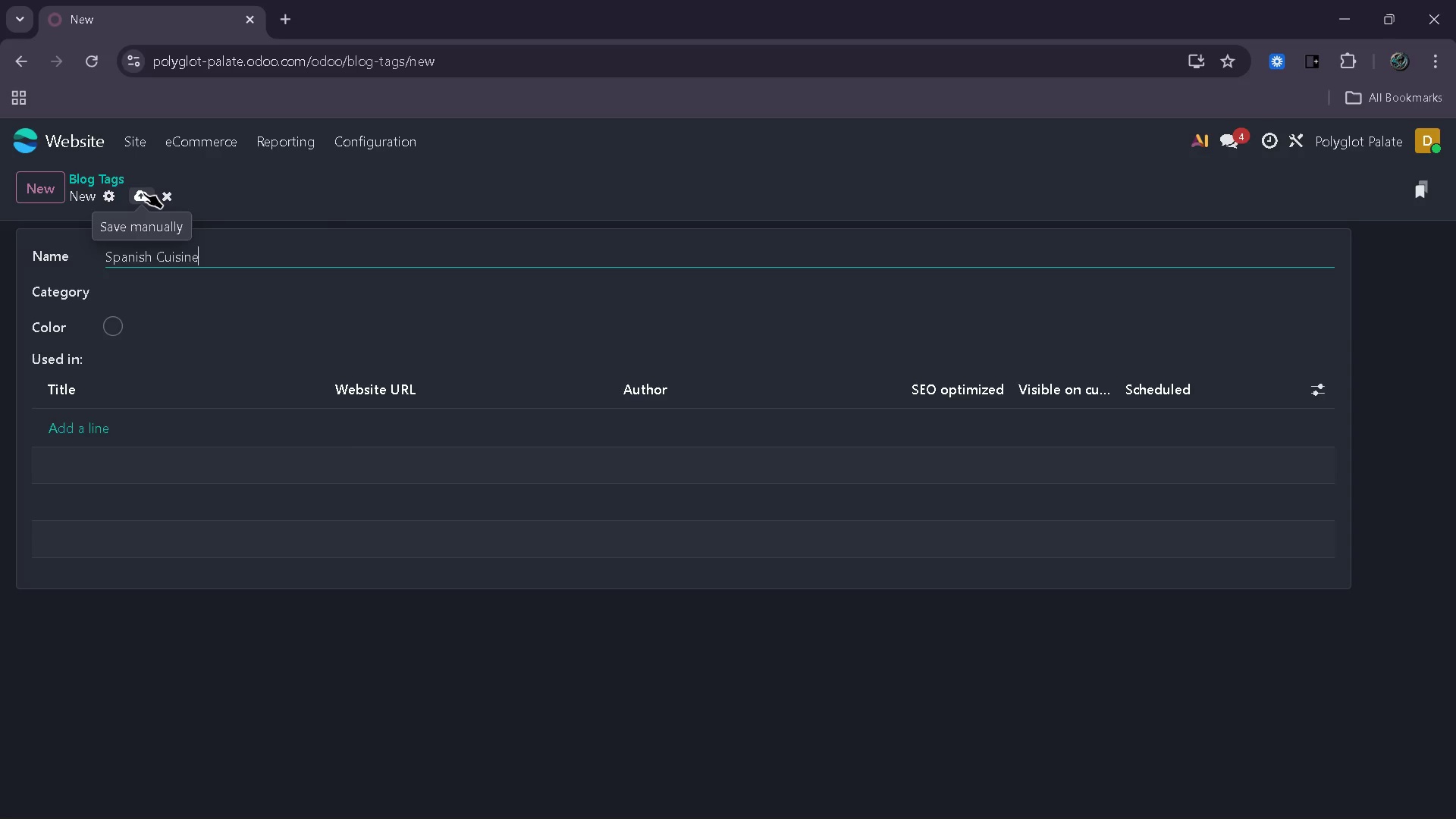 
left_click([143, 193])
 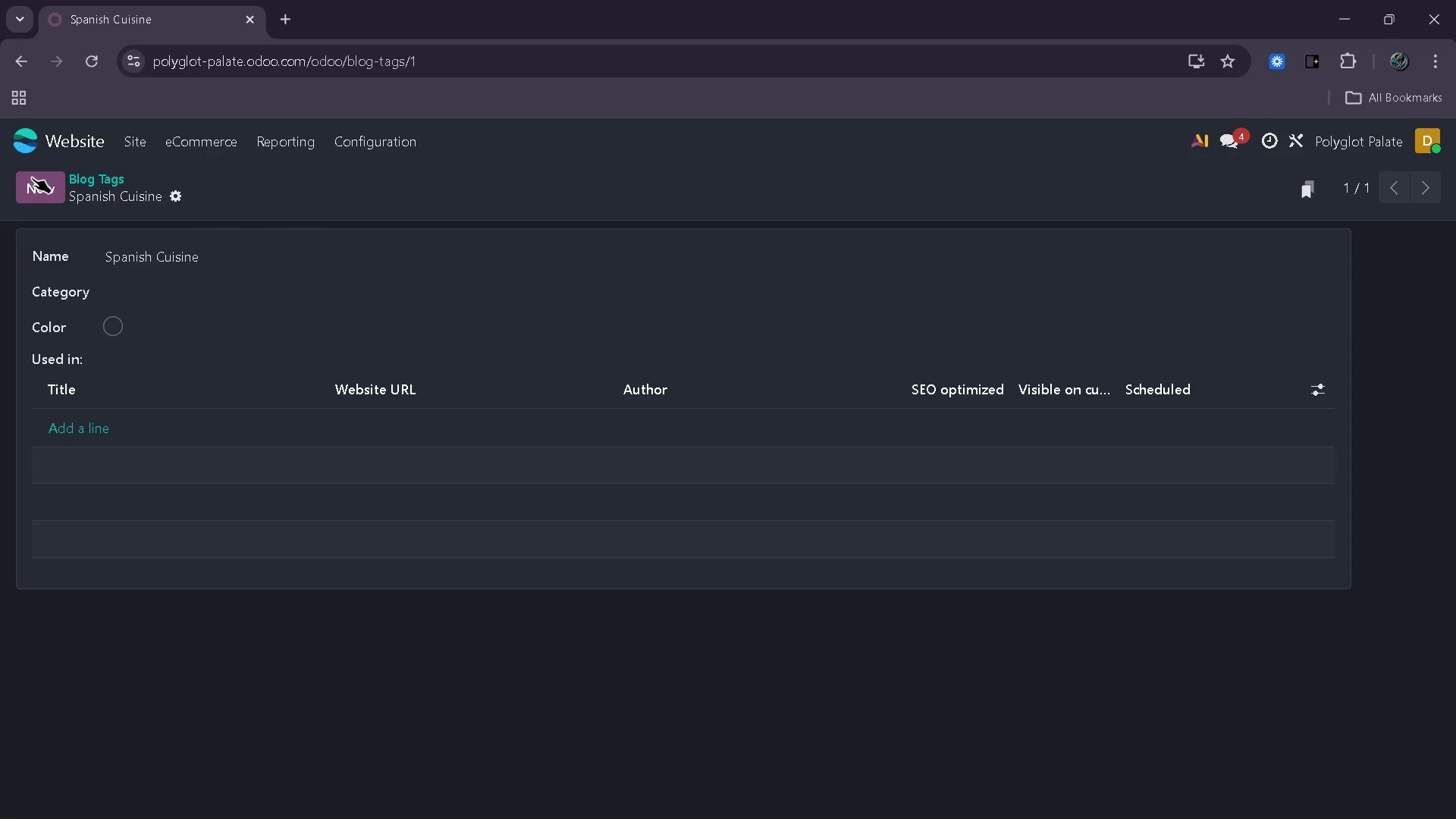 
left_click([32, 177])
 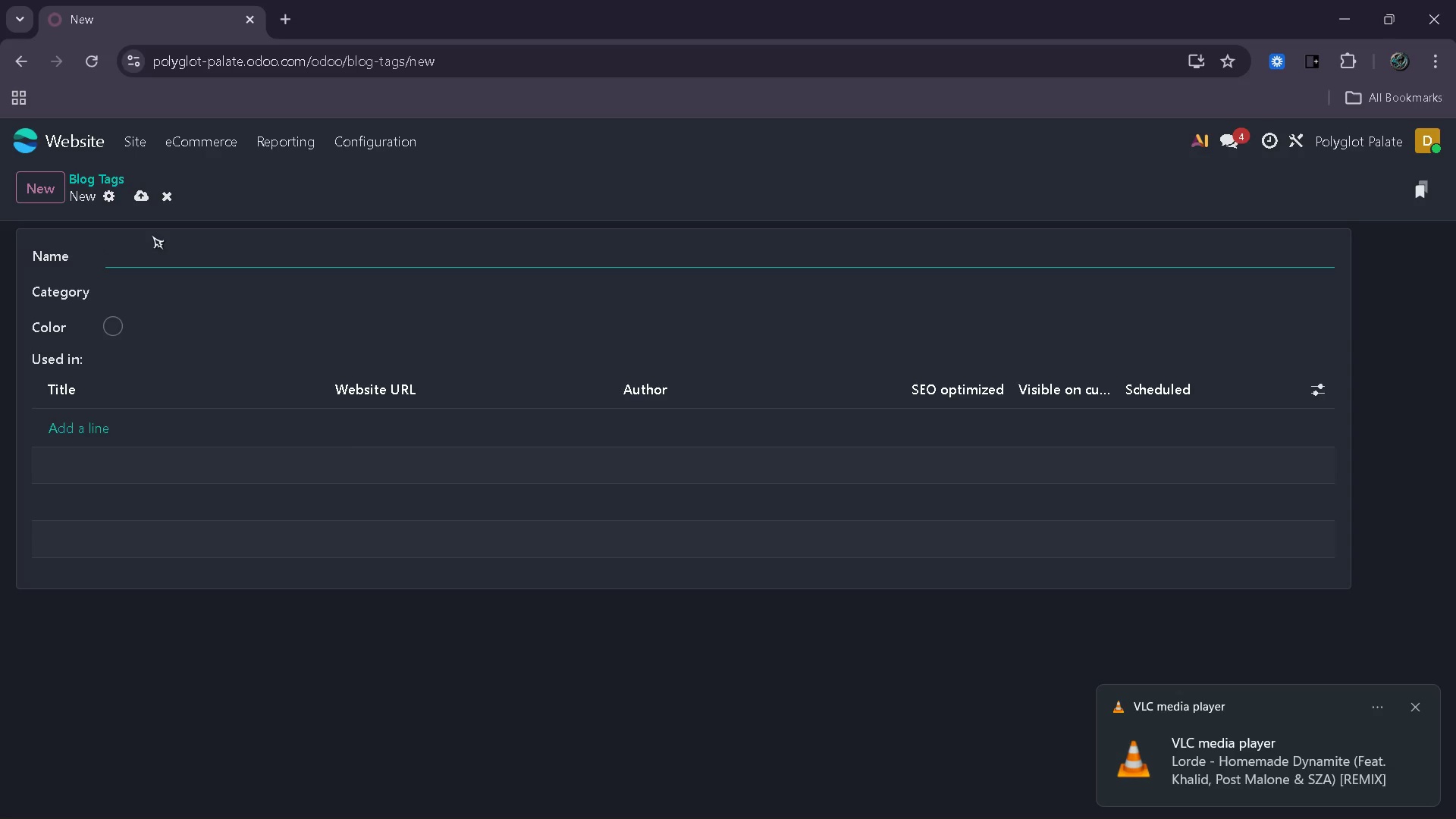 
wait(14.66)
 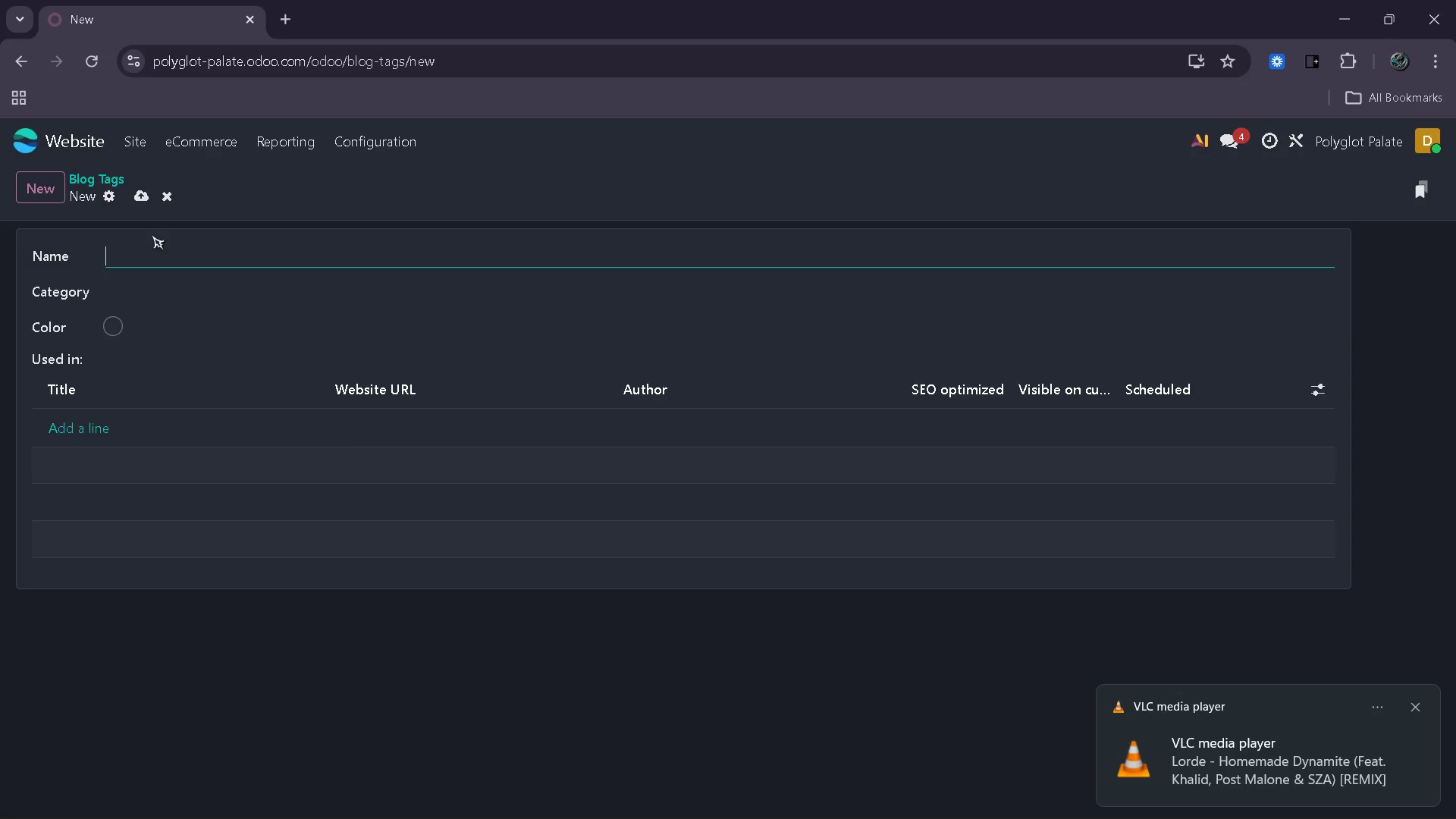 
type(Food Culture)
 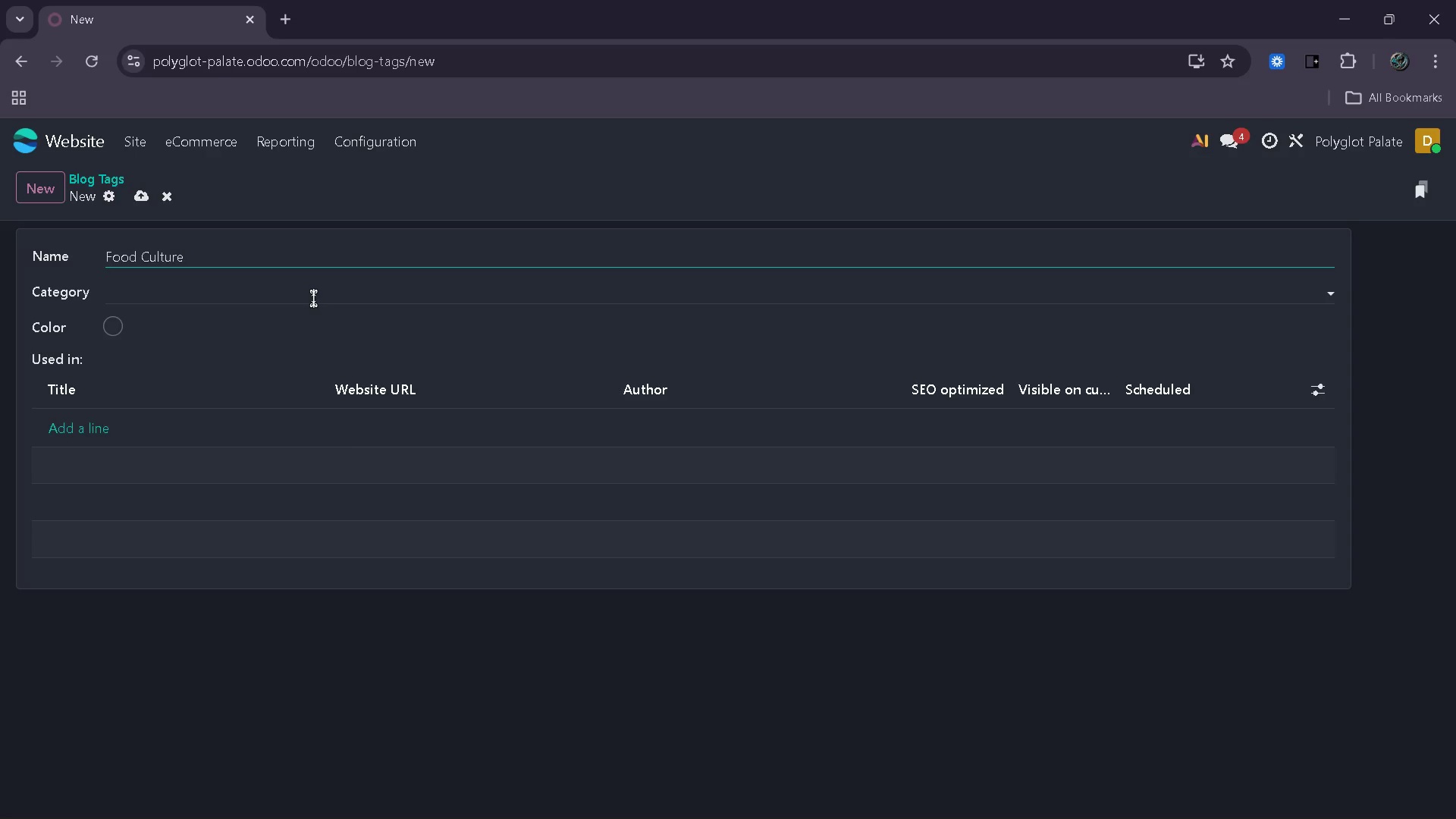 
left_click([136, 199])
 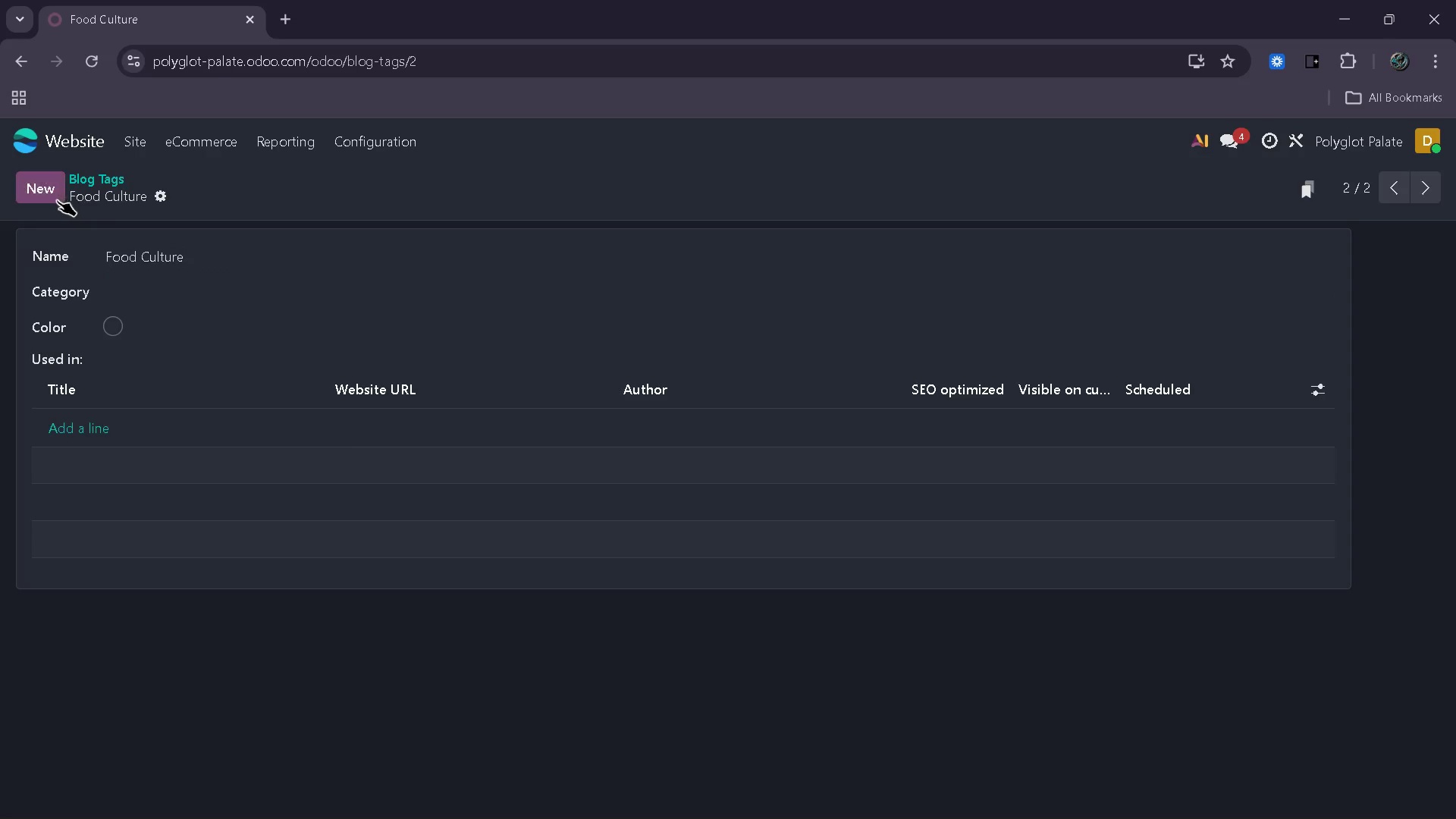 
left_click([46, 197])
 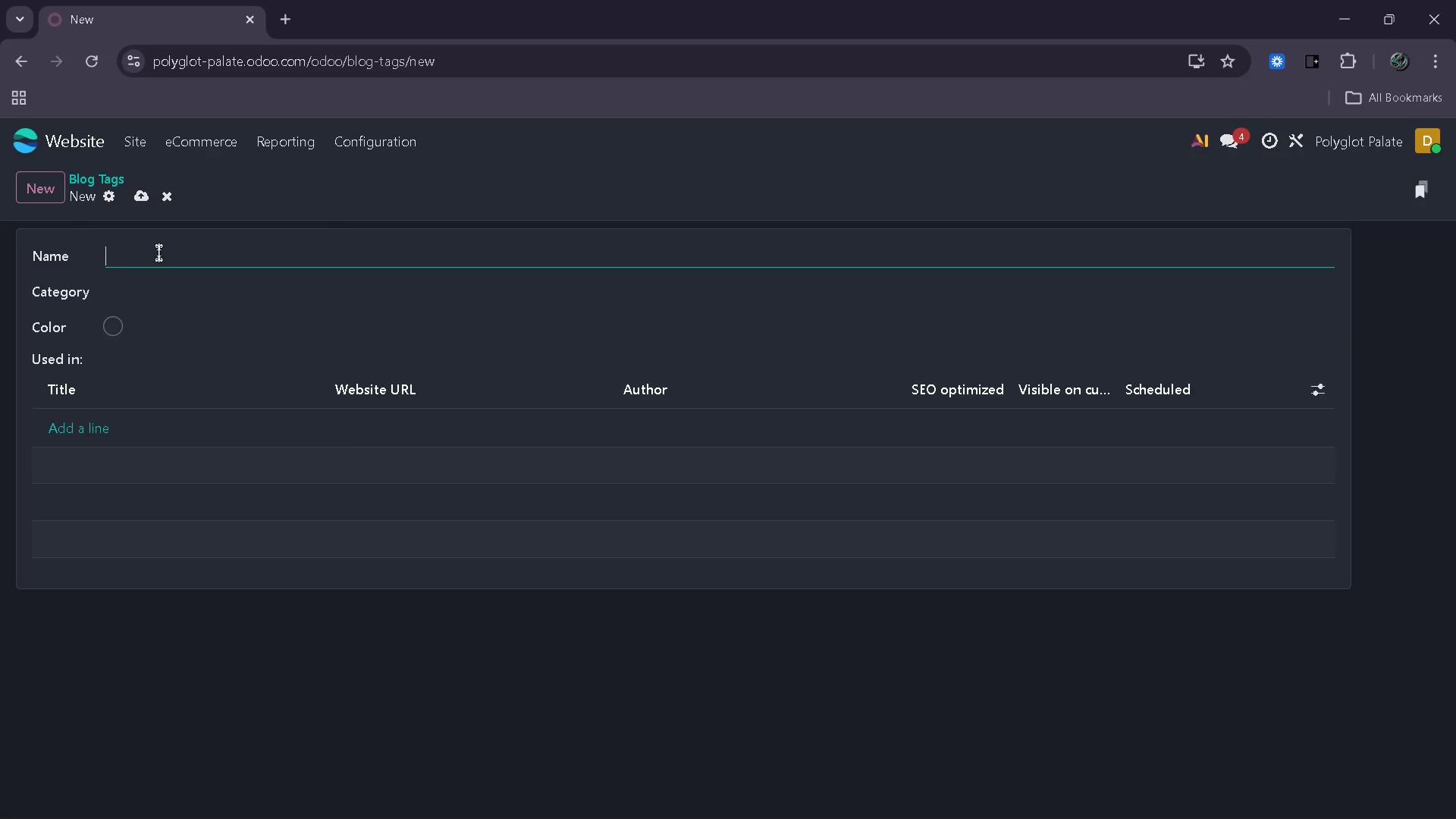 
type(Language Learning)
 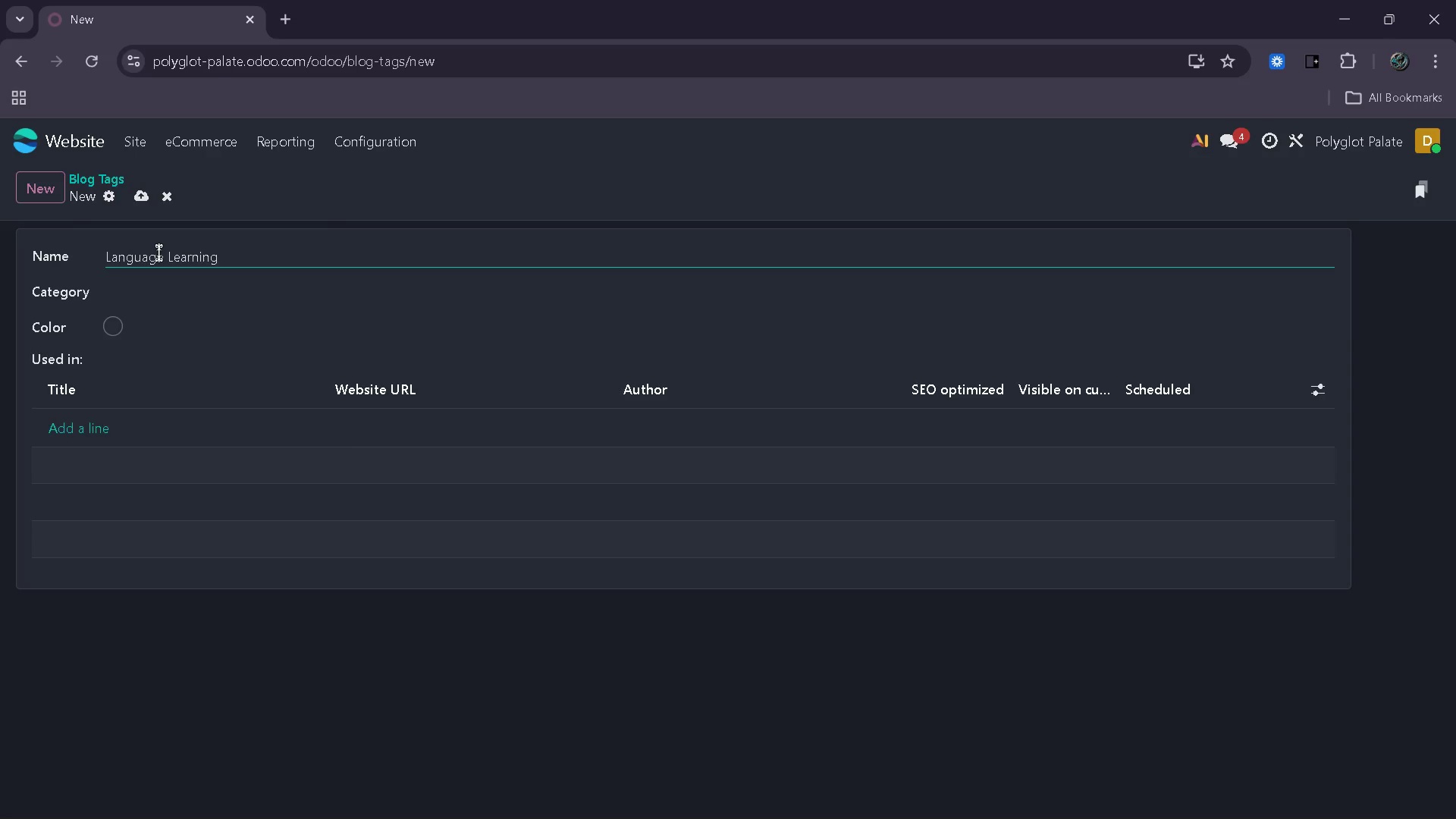 
wait(18.08)
 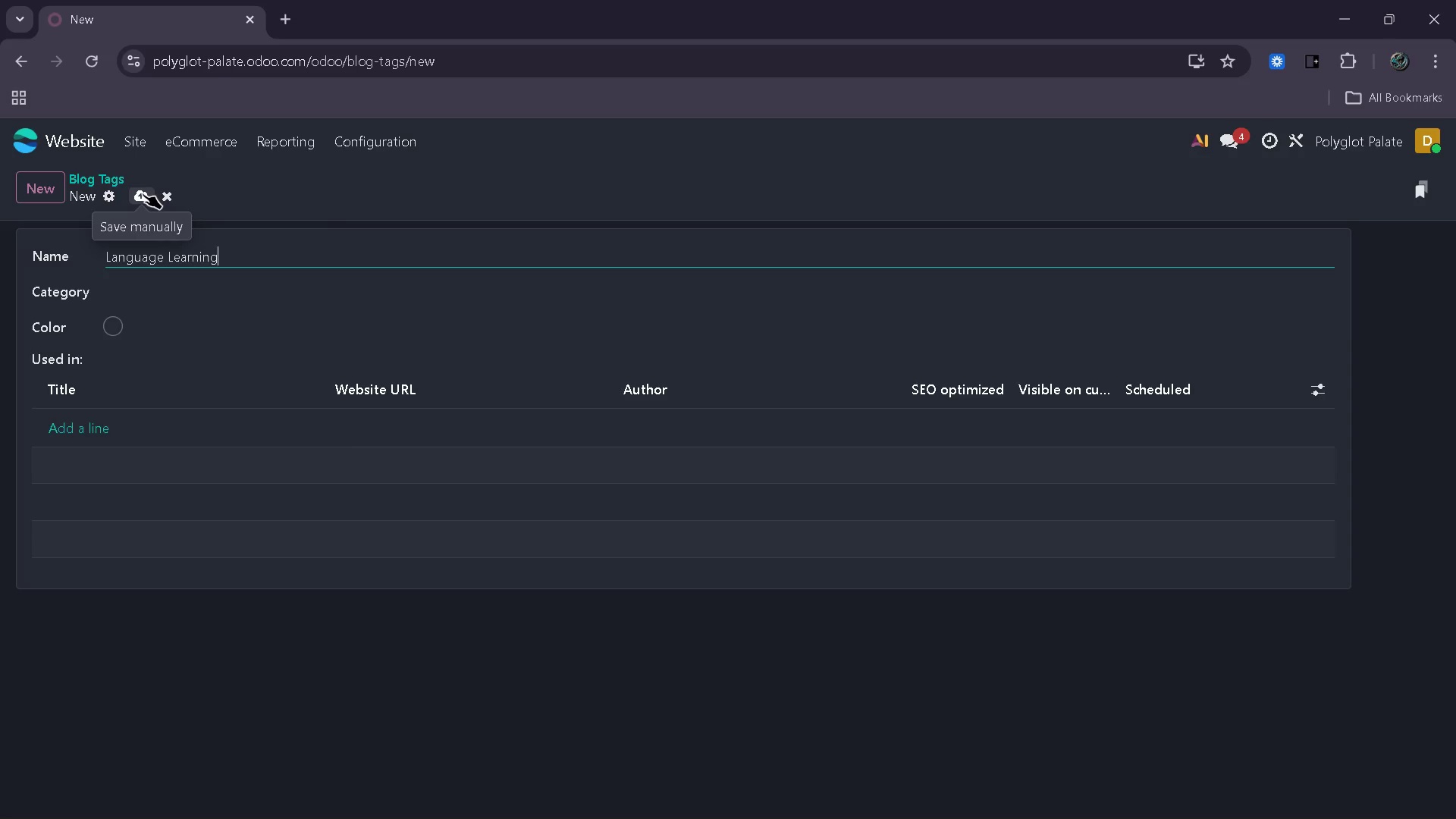 
left_click([143, 195])
 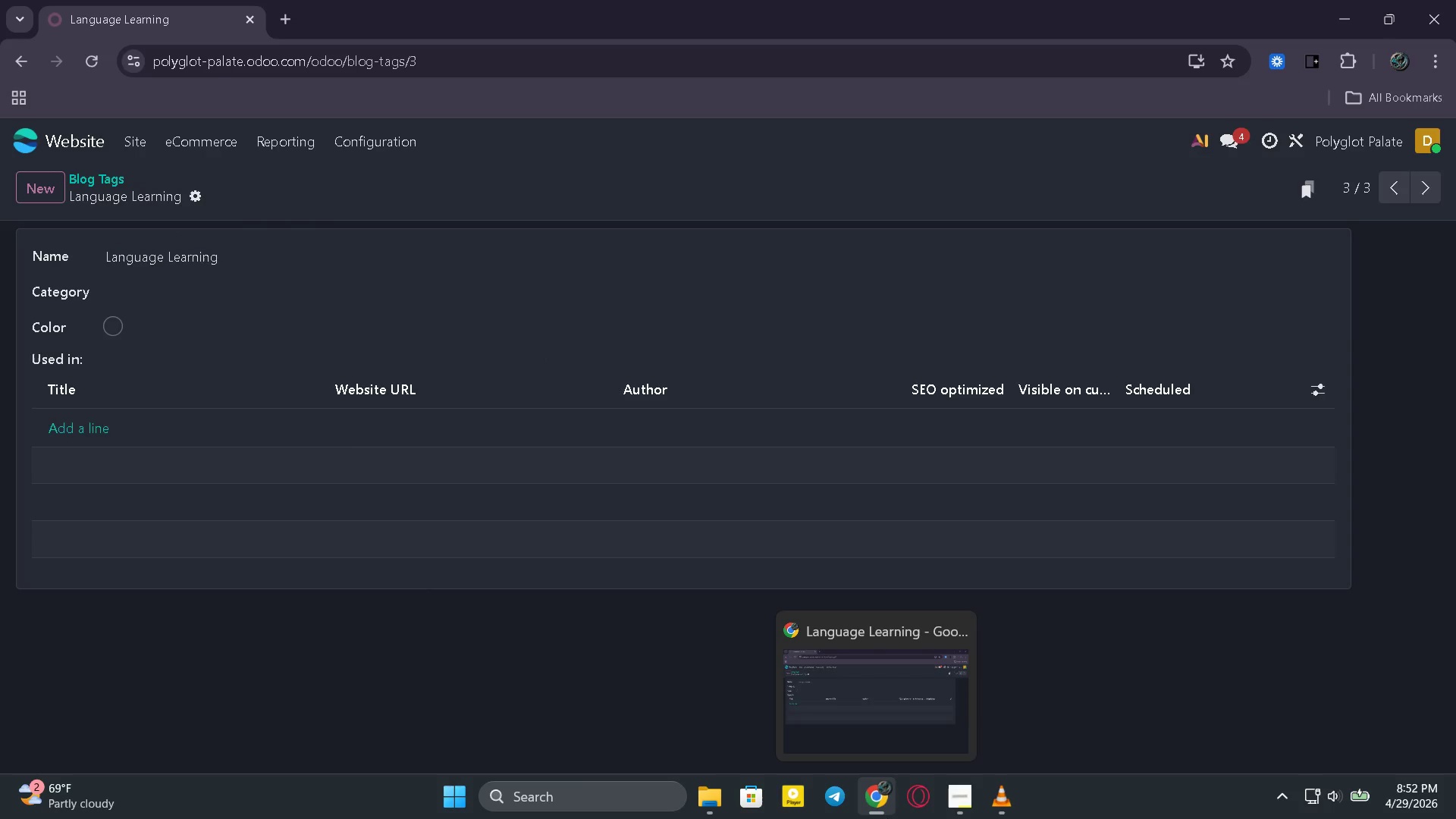 
wait(8.94)
 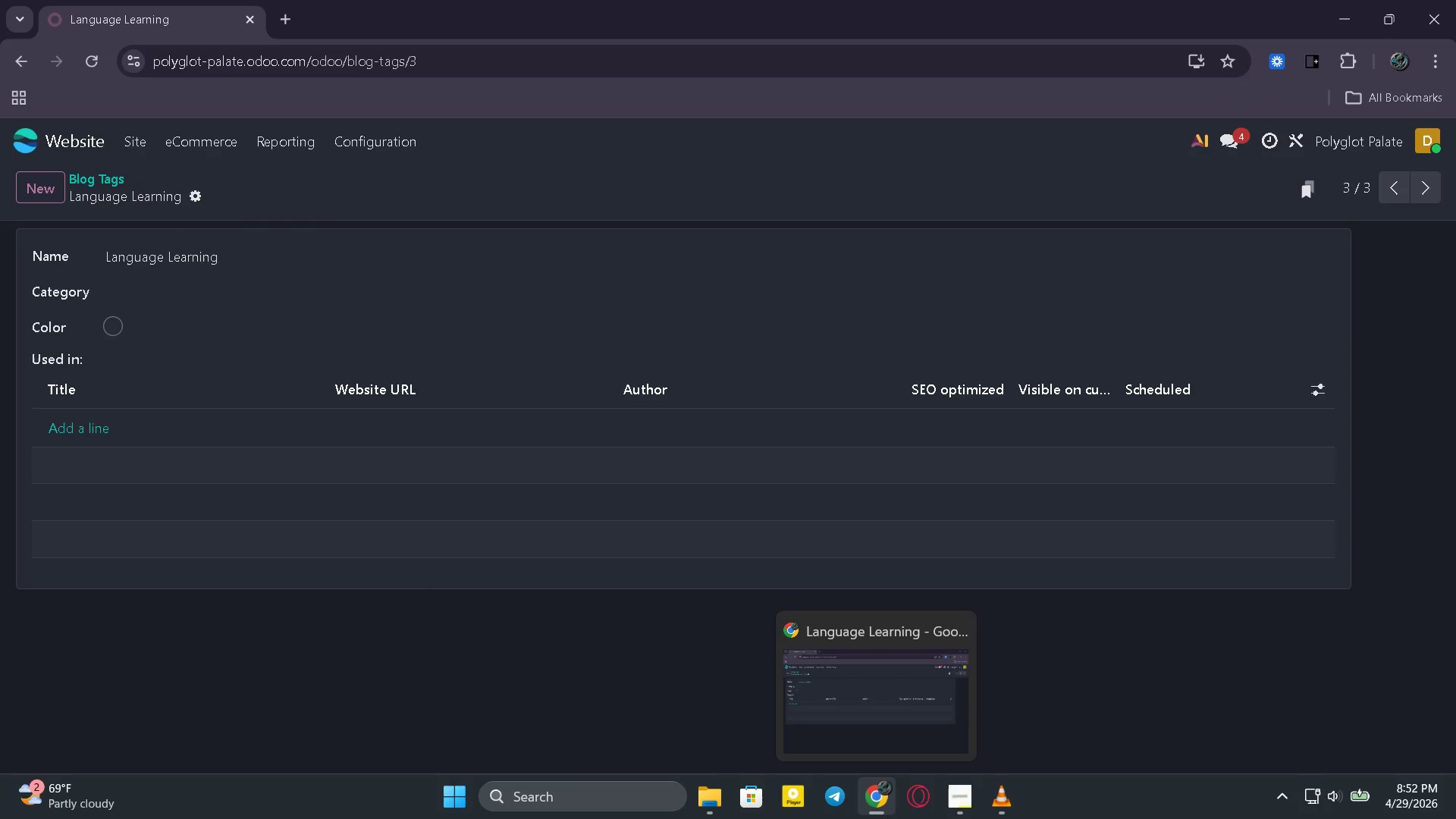 
left_click([136, 136])
 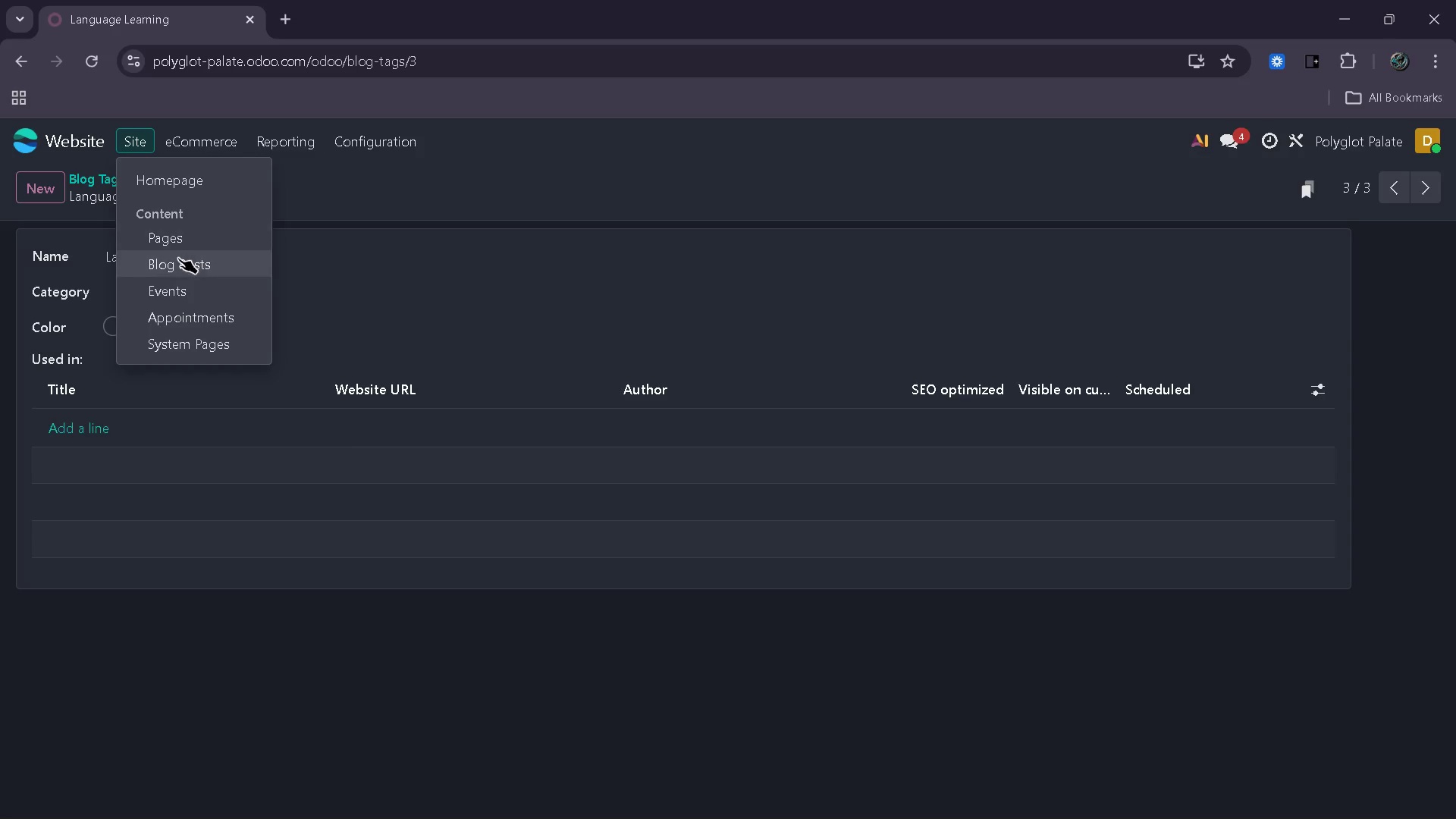 
left_click([178, 261])
 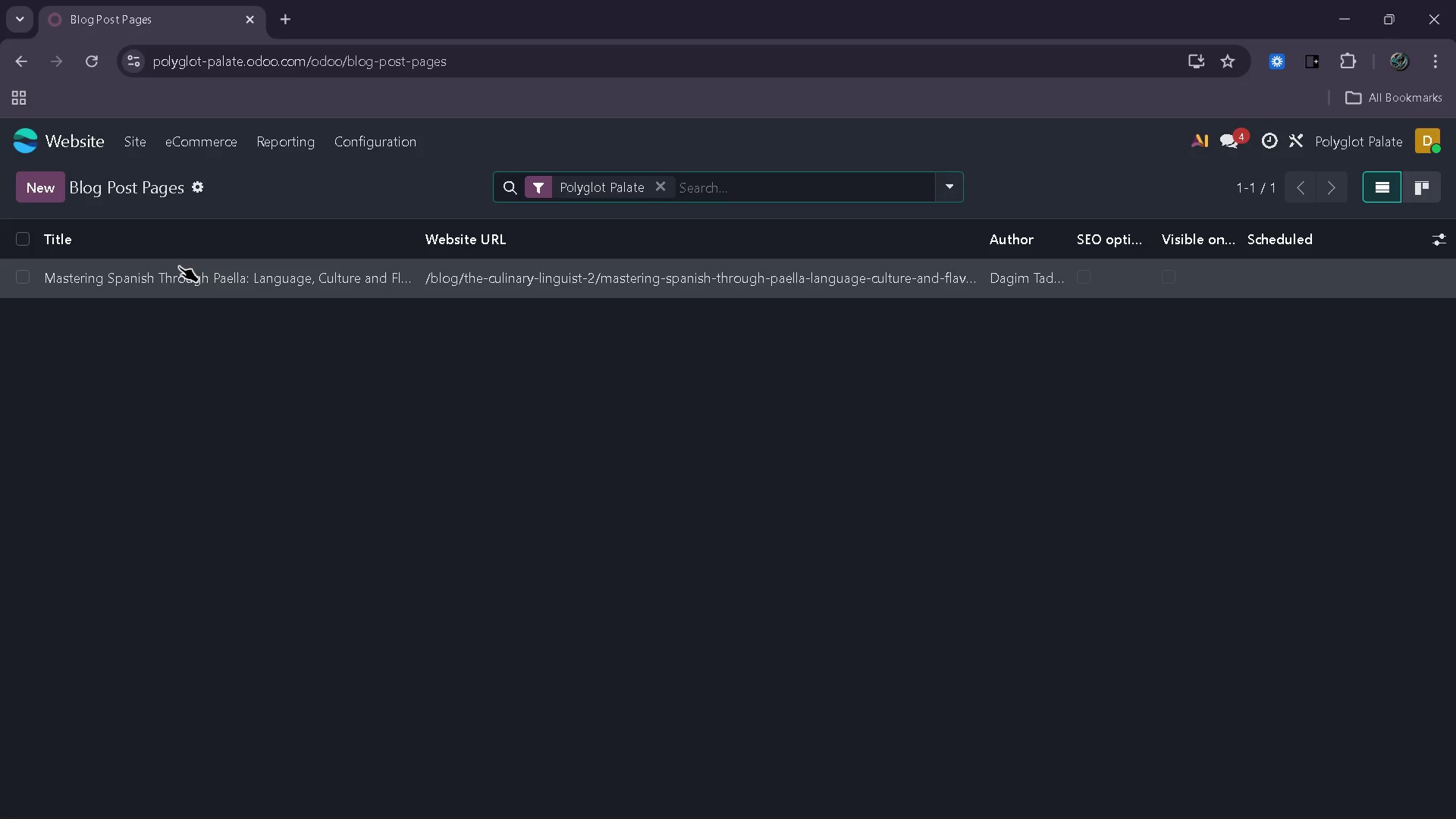 
left_click([179, 266])
 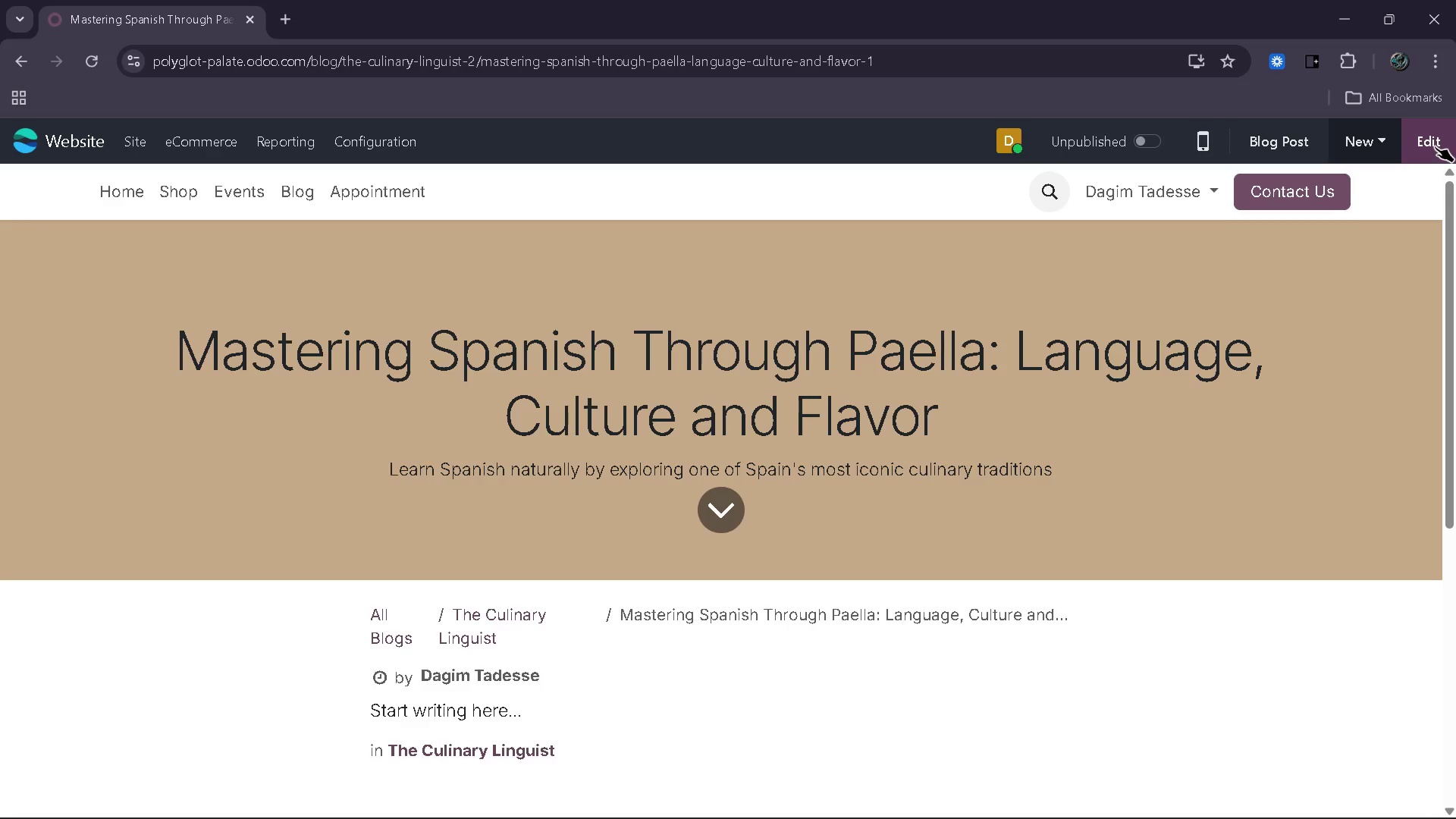 
wait(13.77)
 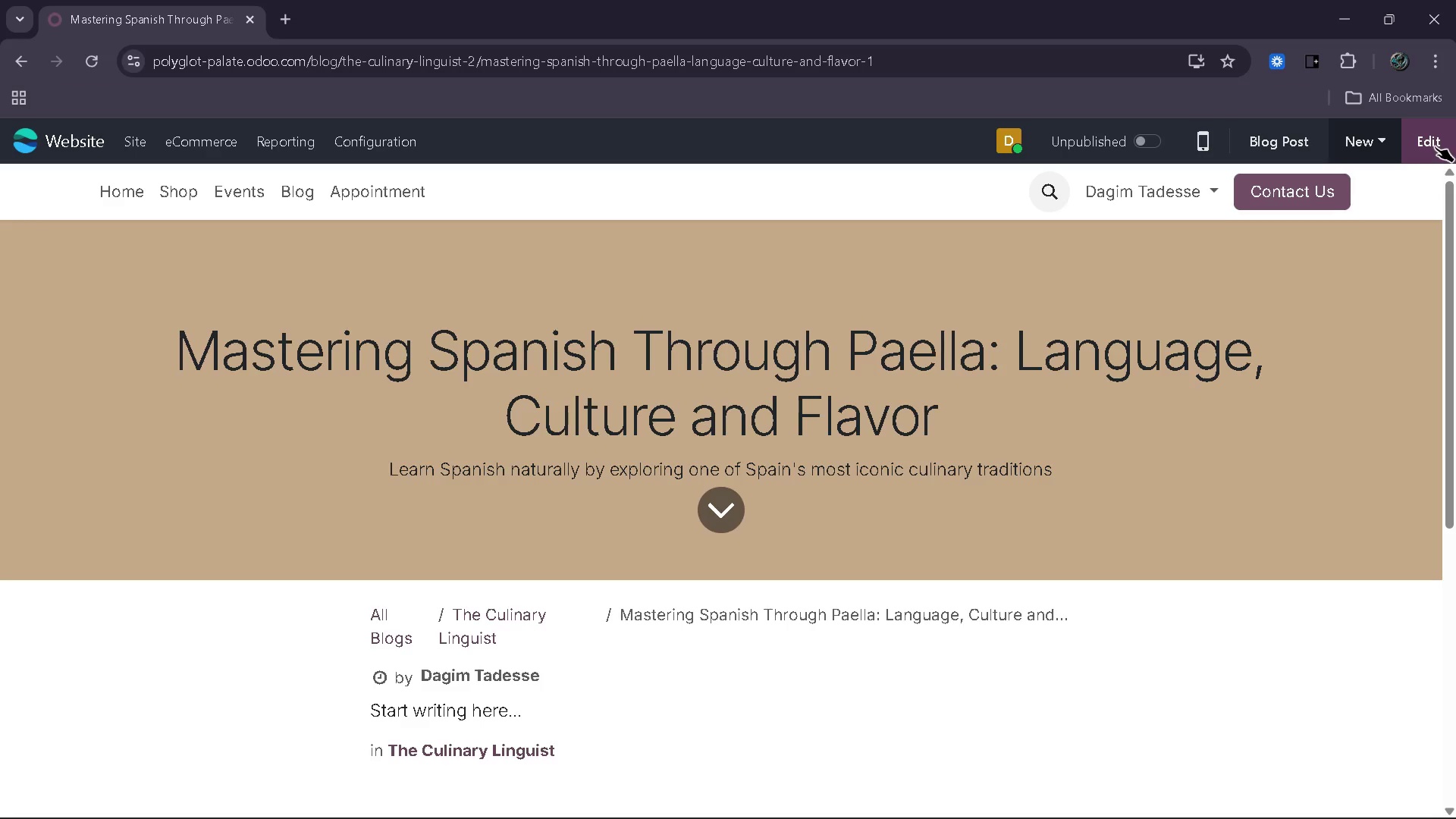 
left_click([1432, 131])
 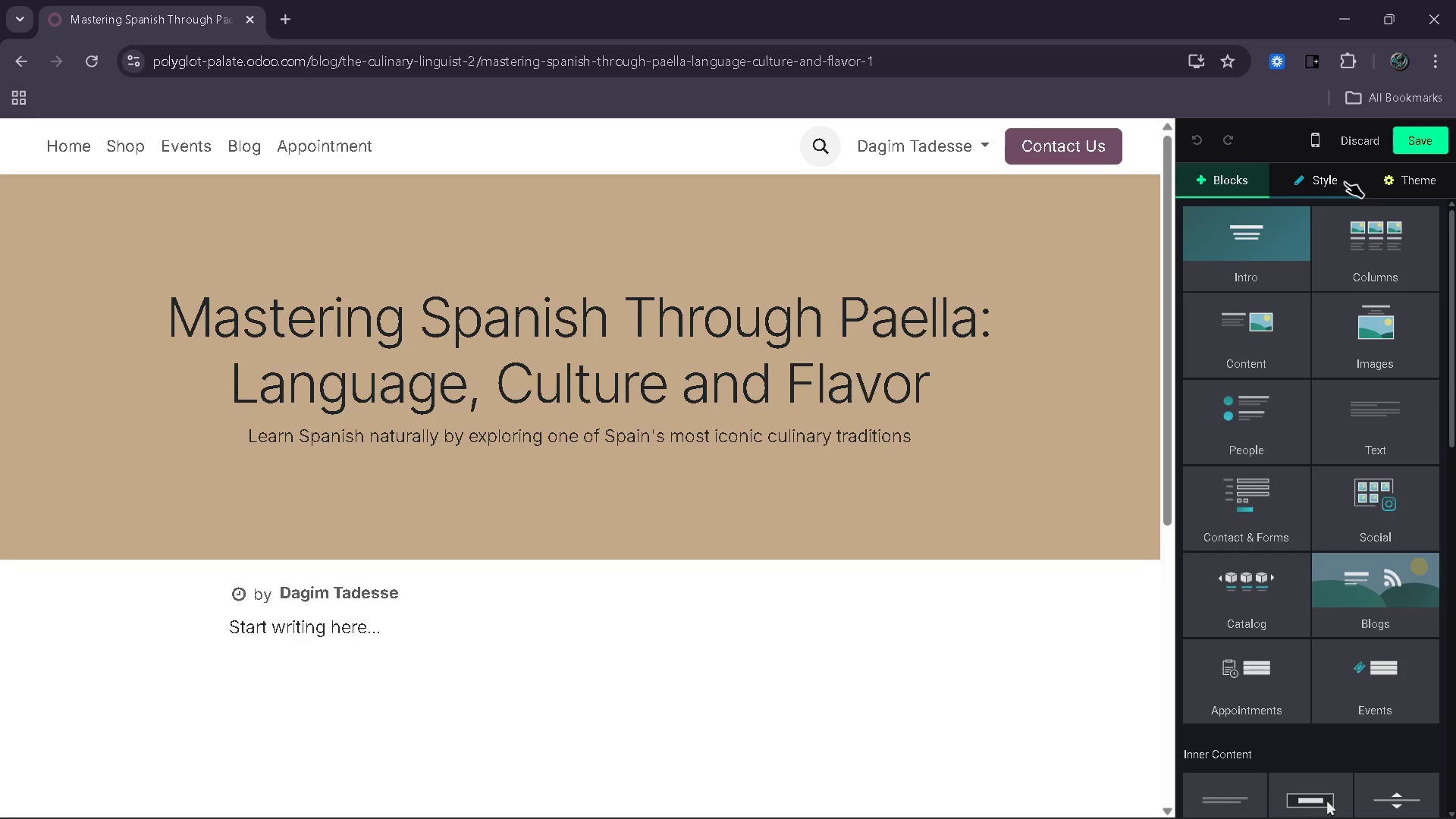 
wait(5.16)
 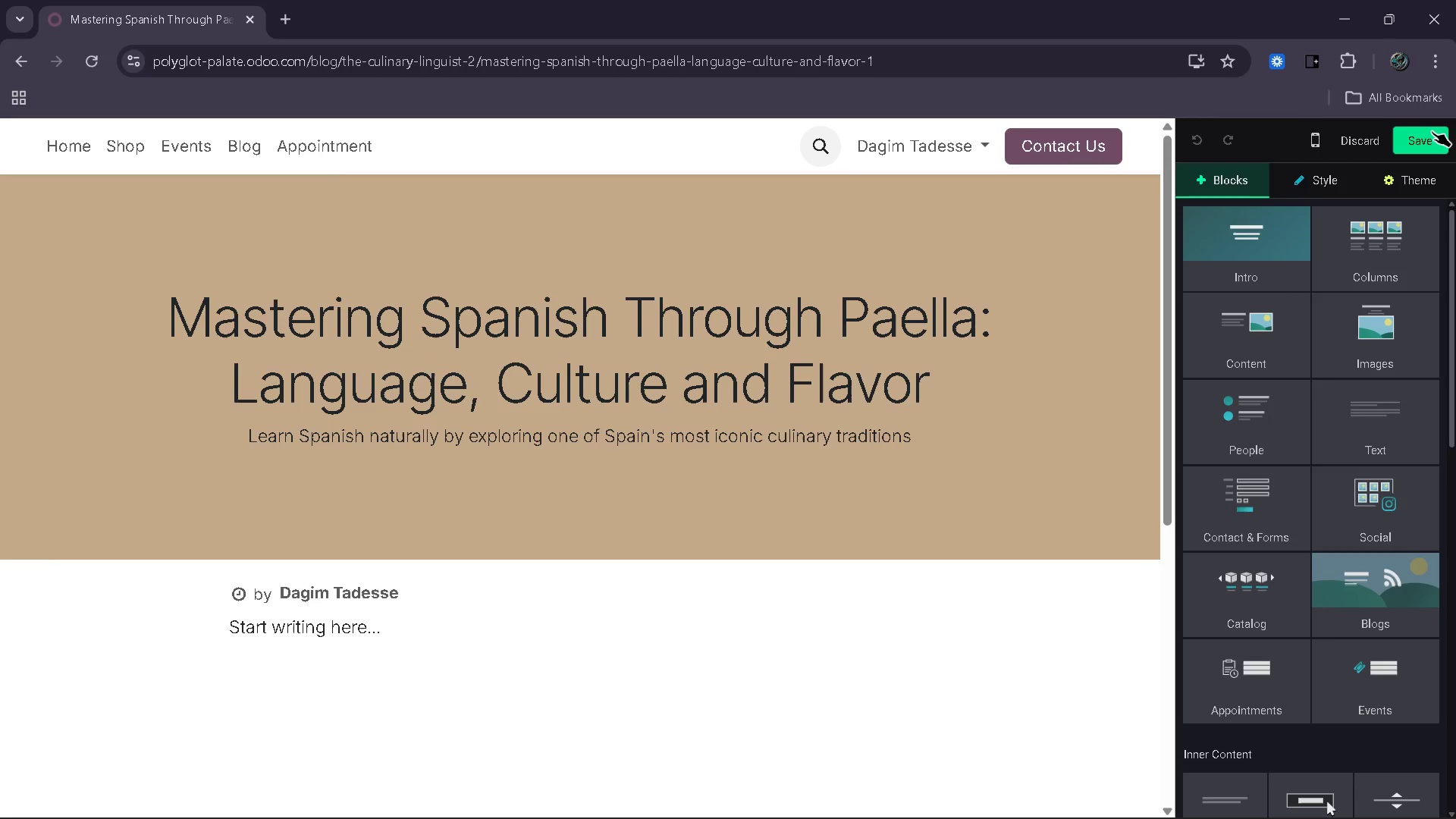 
left_click_drag(start_coordinate=[1381, 419], to_coordinate=[604, 651])
 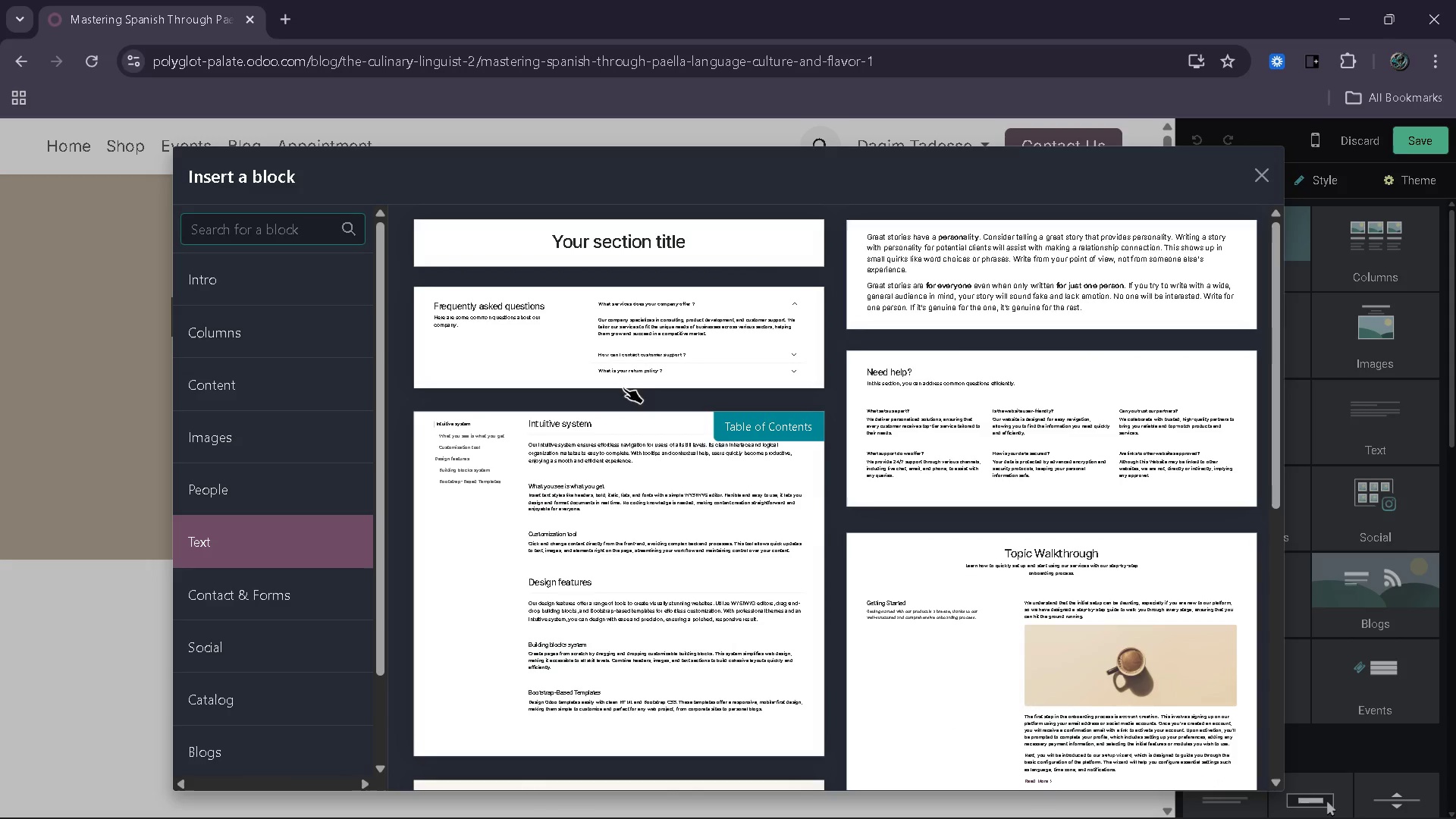 
left_click([987, 224])
 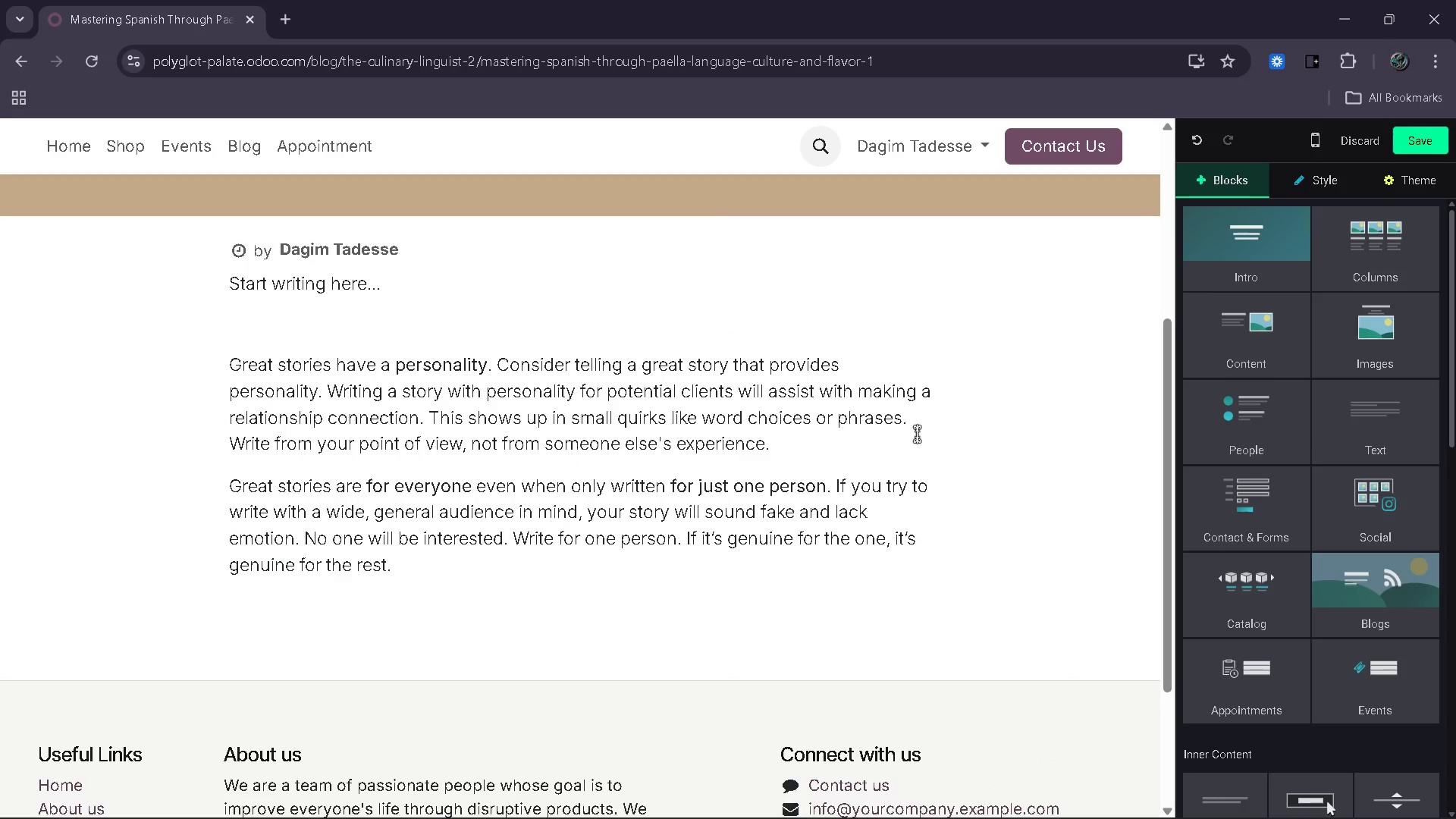 
wait(5.14)
 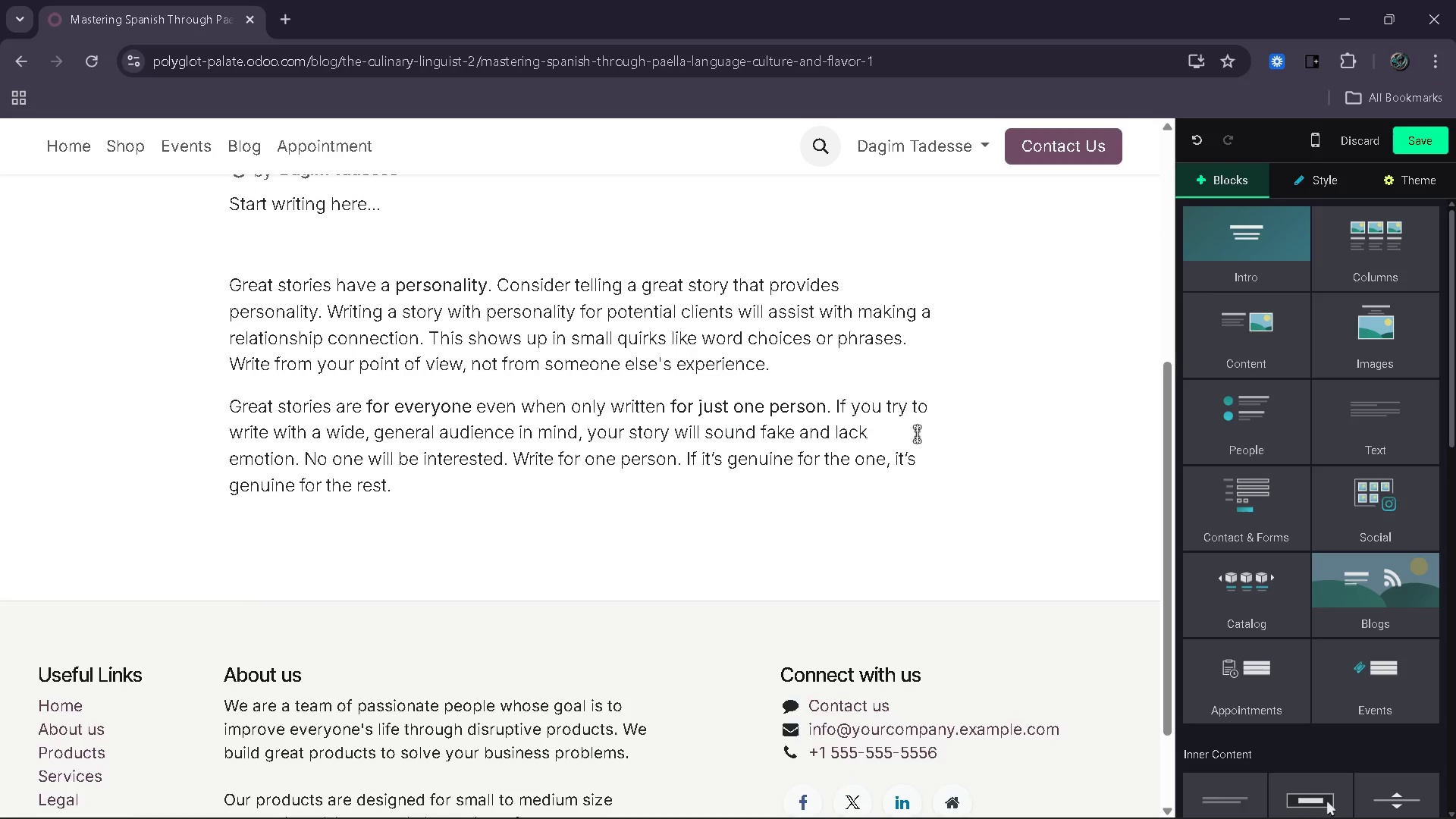 
left_click_drag(start_coordinate=[1259, 340], to_coordinate=[646, 631])
 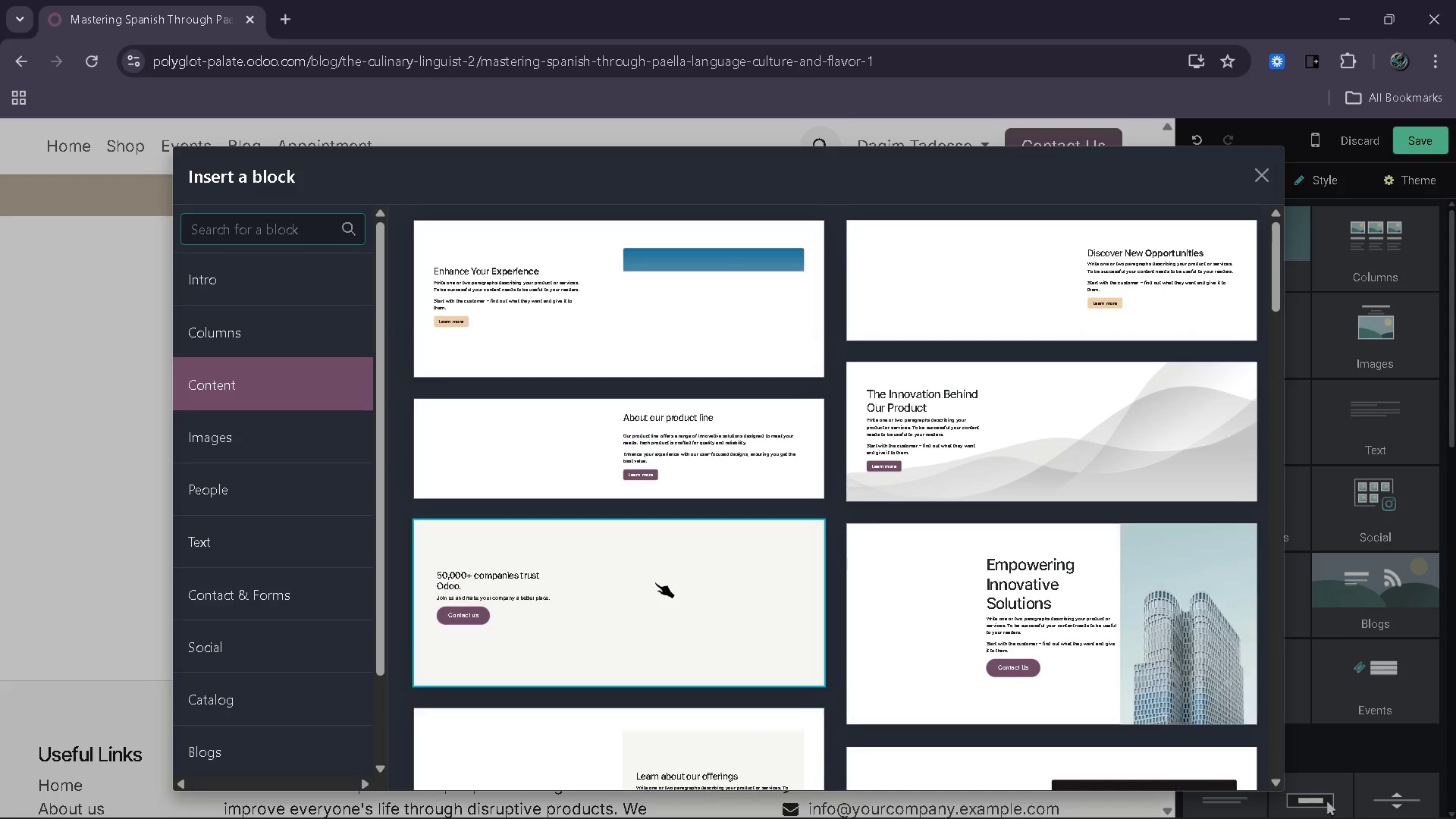 
left_click([655, 582])
 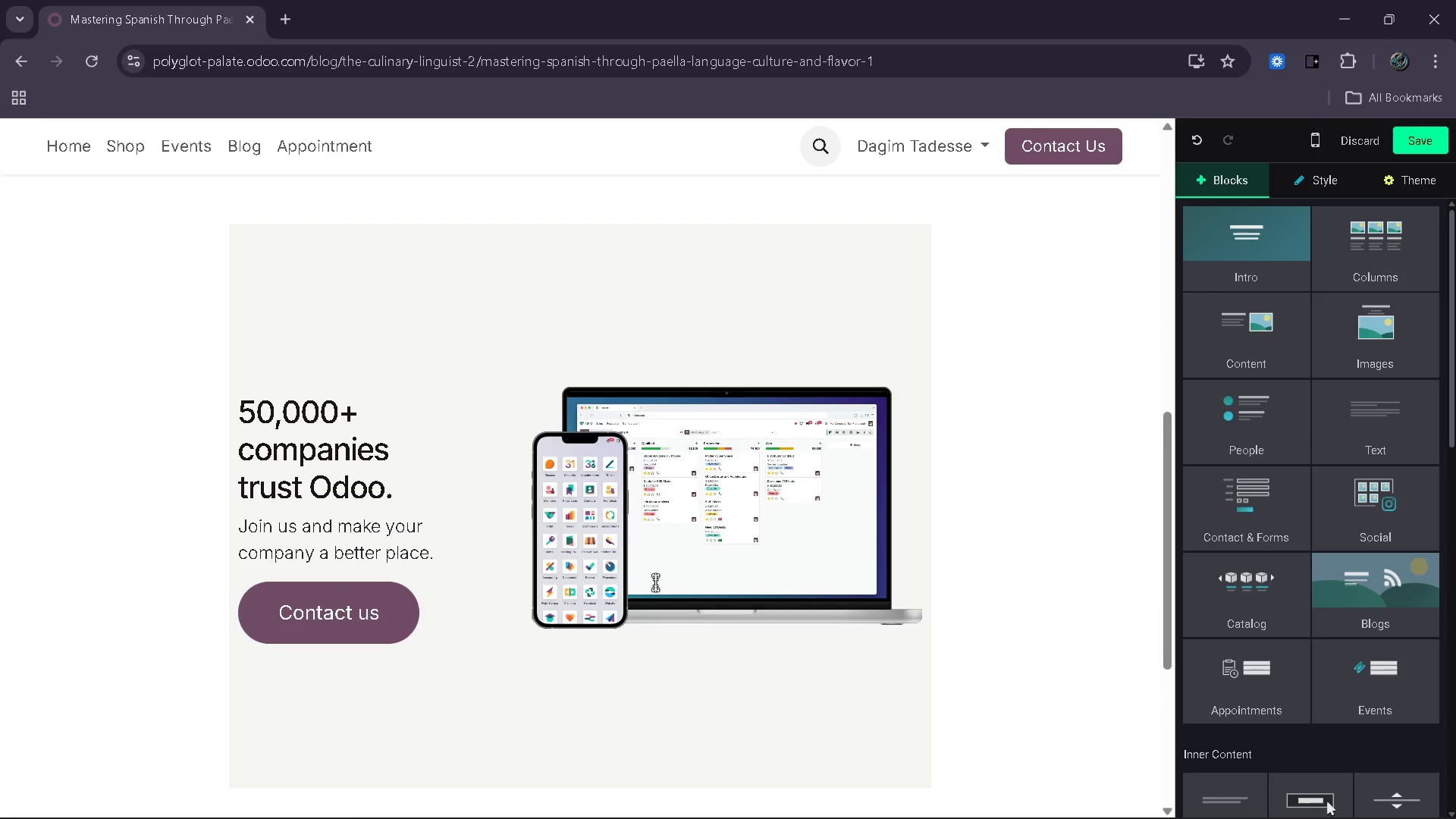 
wait(8.09)
 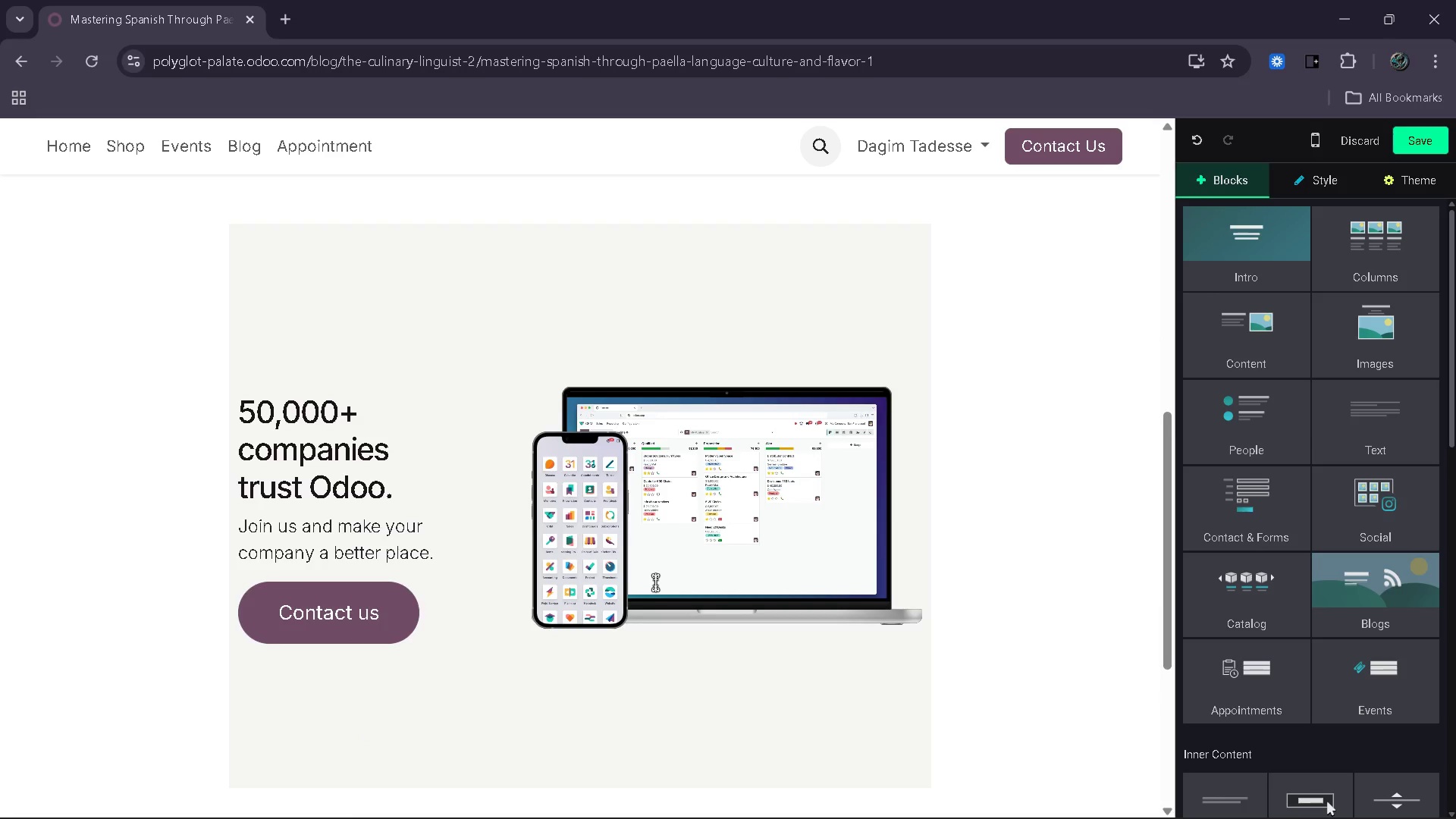 
left_click_drag(start_coordinate=[1382, 426], to_coordinate=[692, 785])
 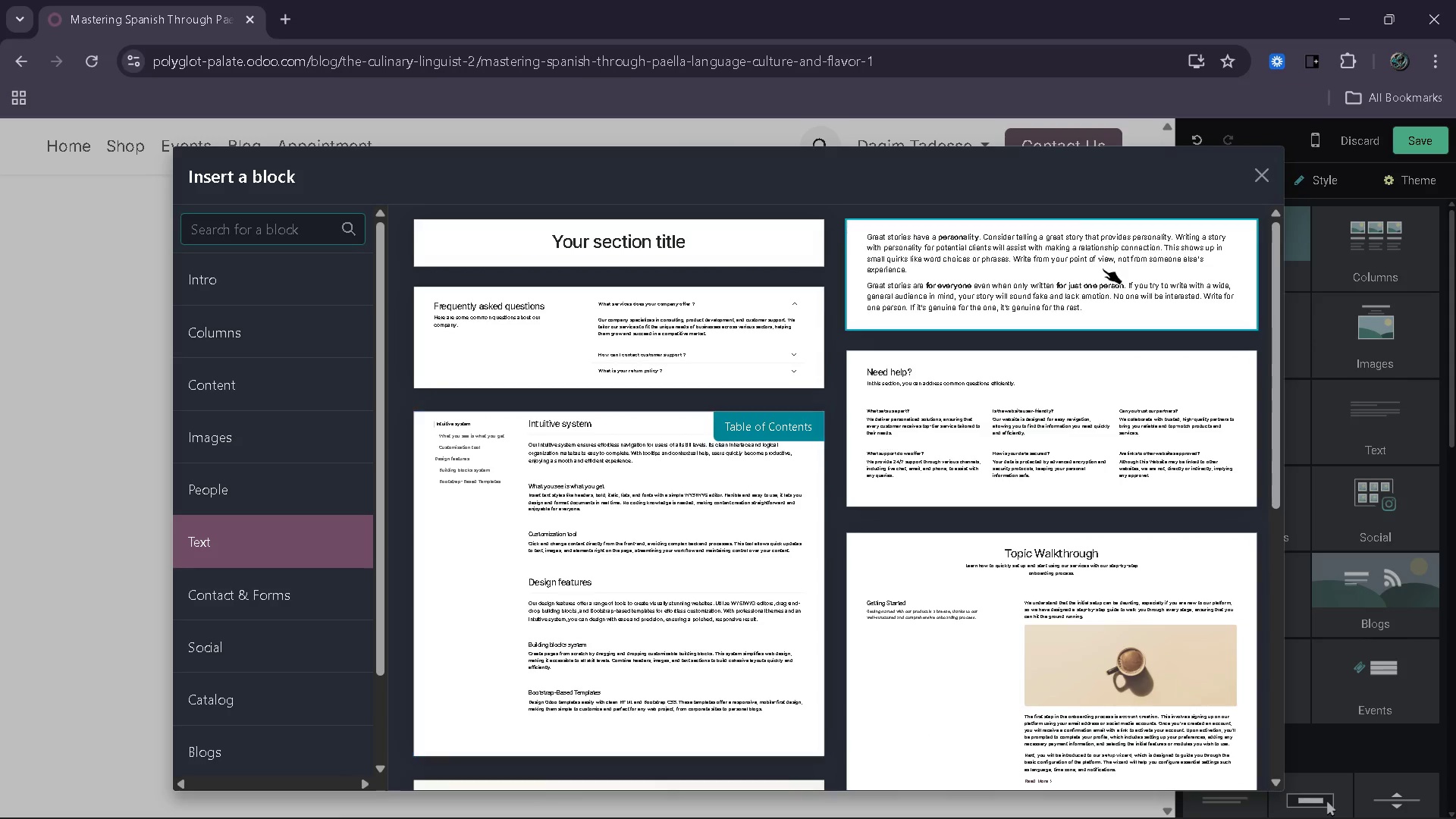 
left_click([1109, 264])
 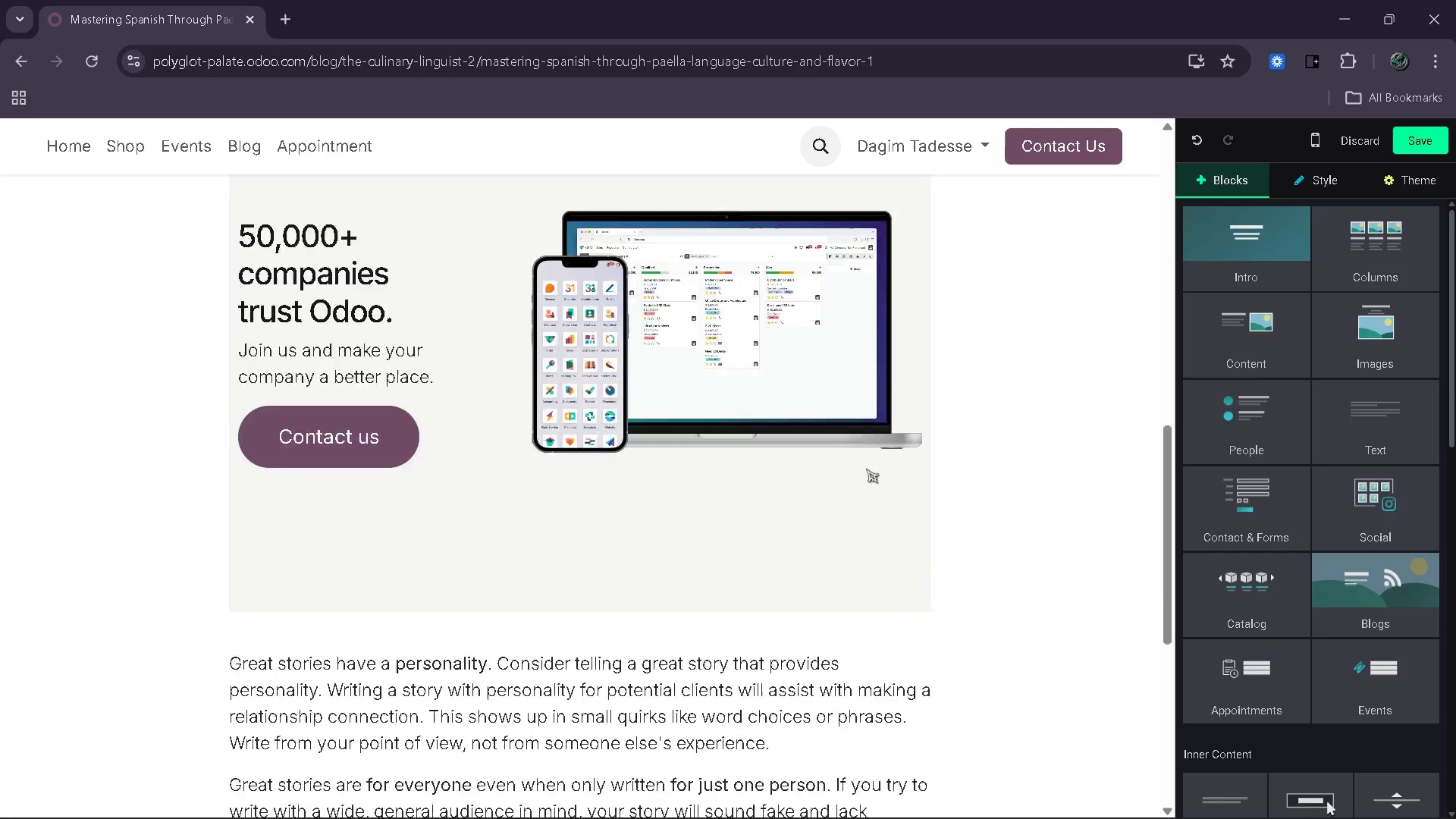 
mouse_move([824, 560])
 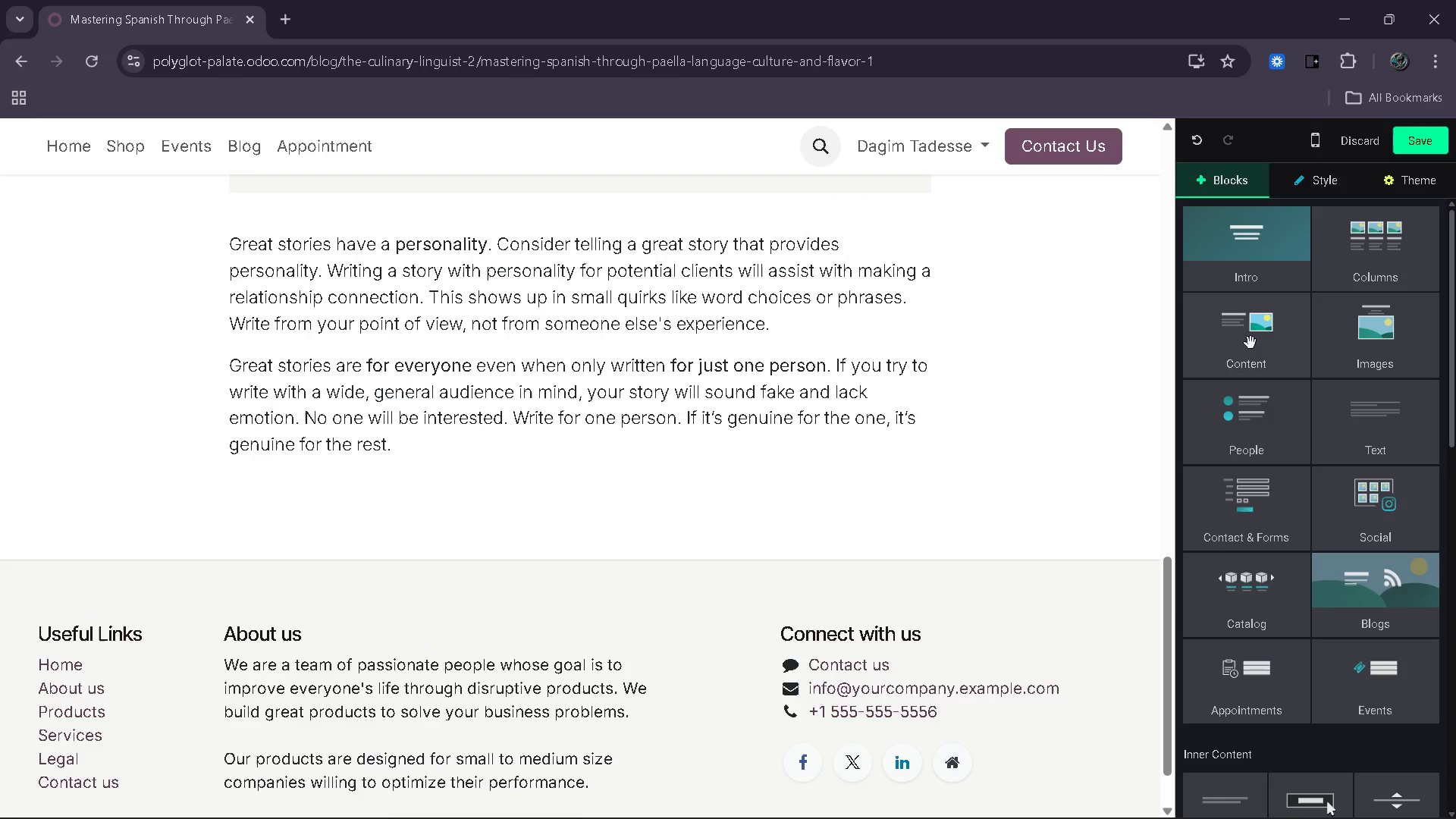 
left_click_drag(start_coordinate=[1252, 337], to_coordinate=[703, 513])
 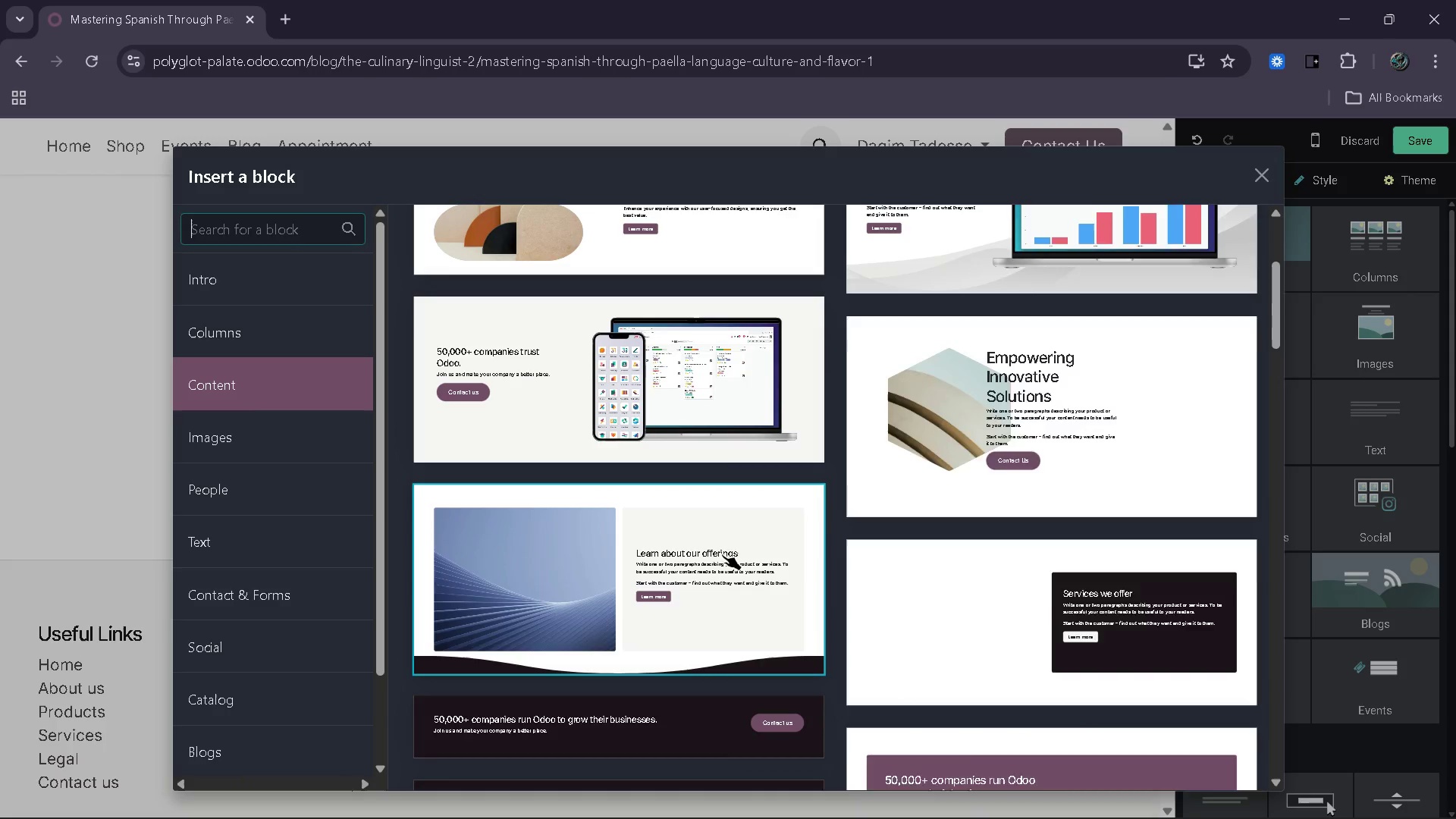 
left_click([720, 555])
 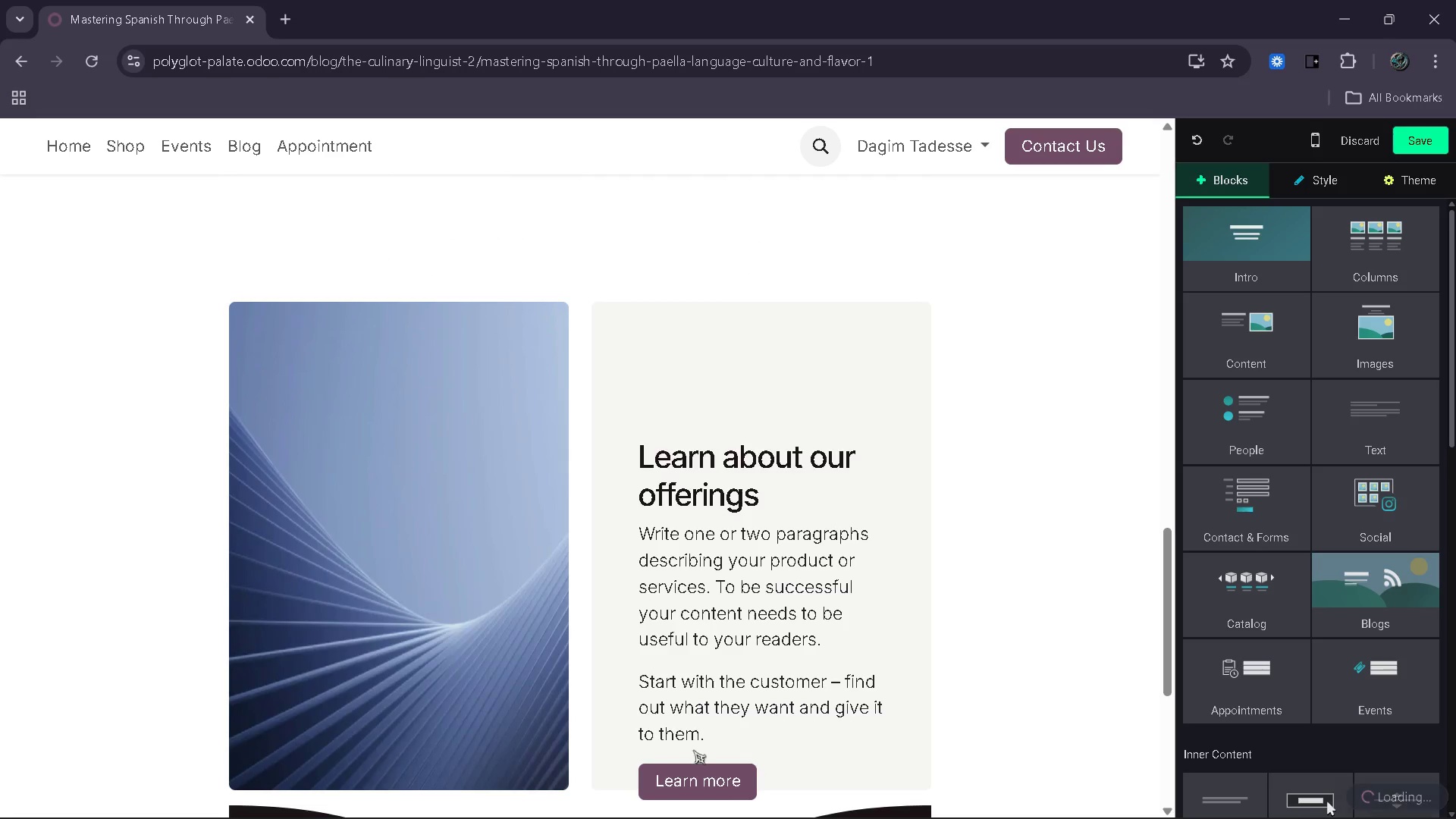 
left_click([692, 786])
 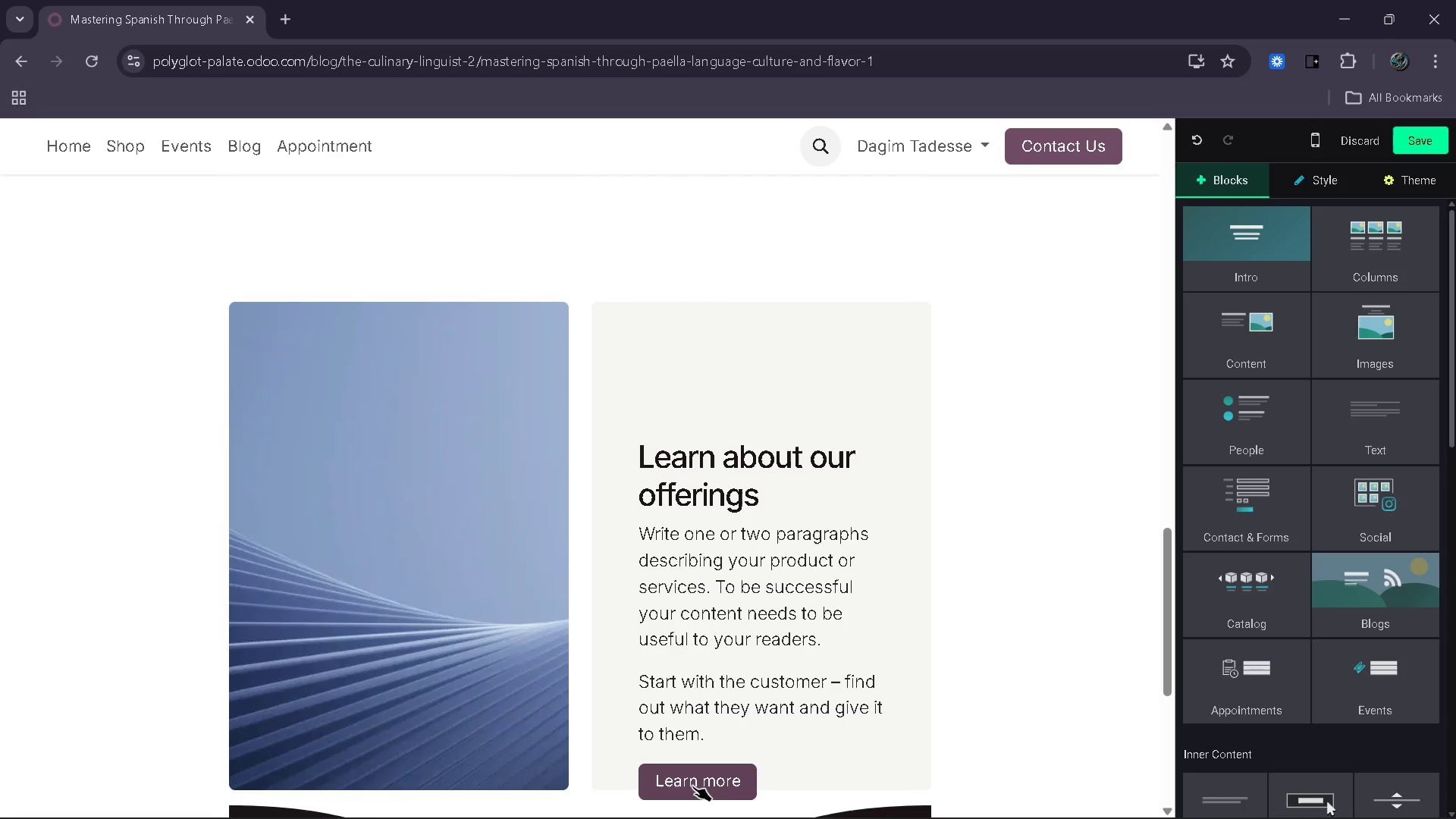 
left_click([728, 784])
 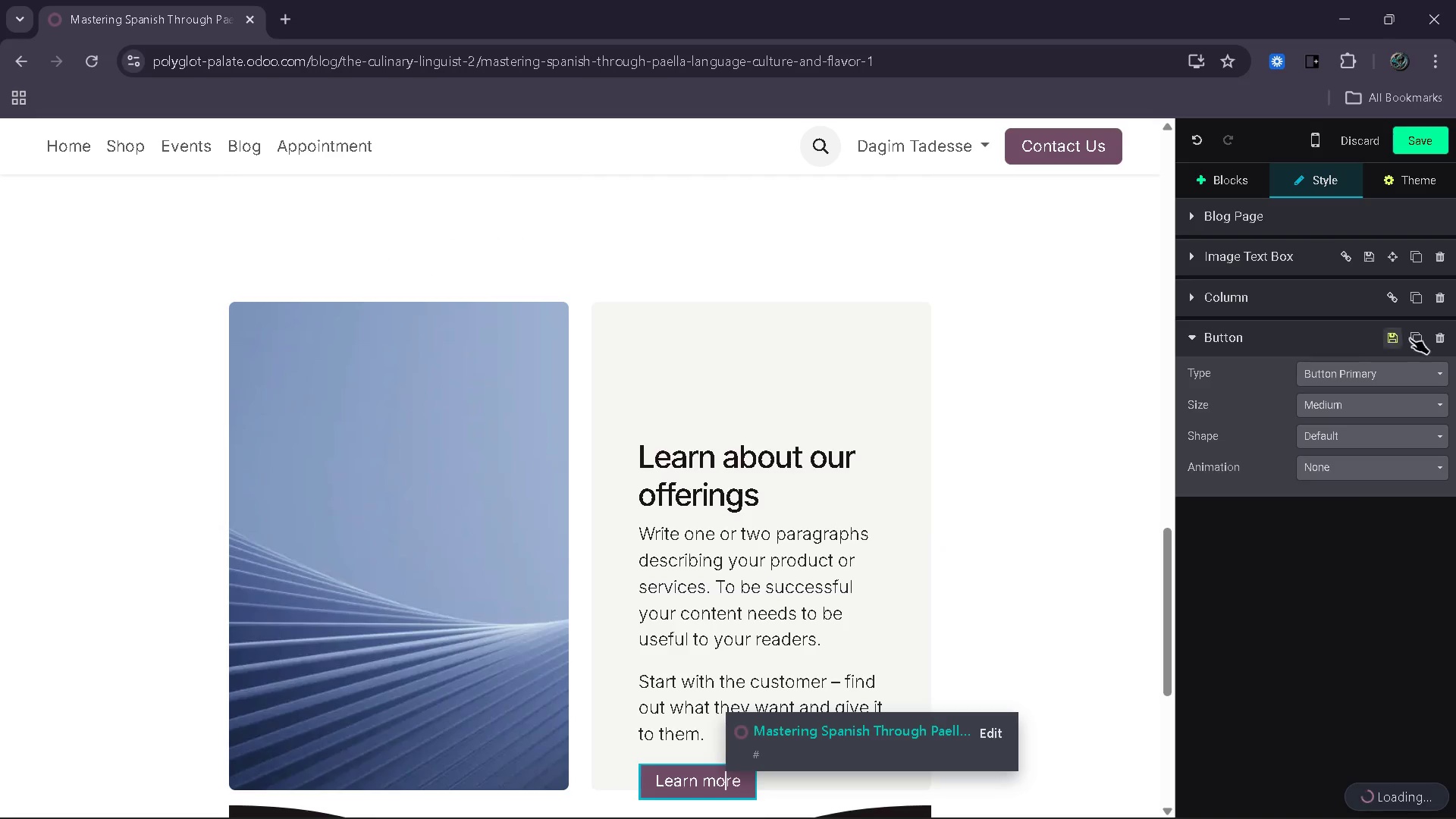 
left_click([1442, 335])
 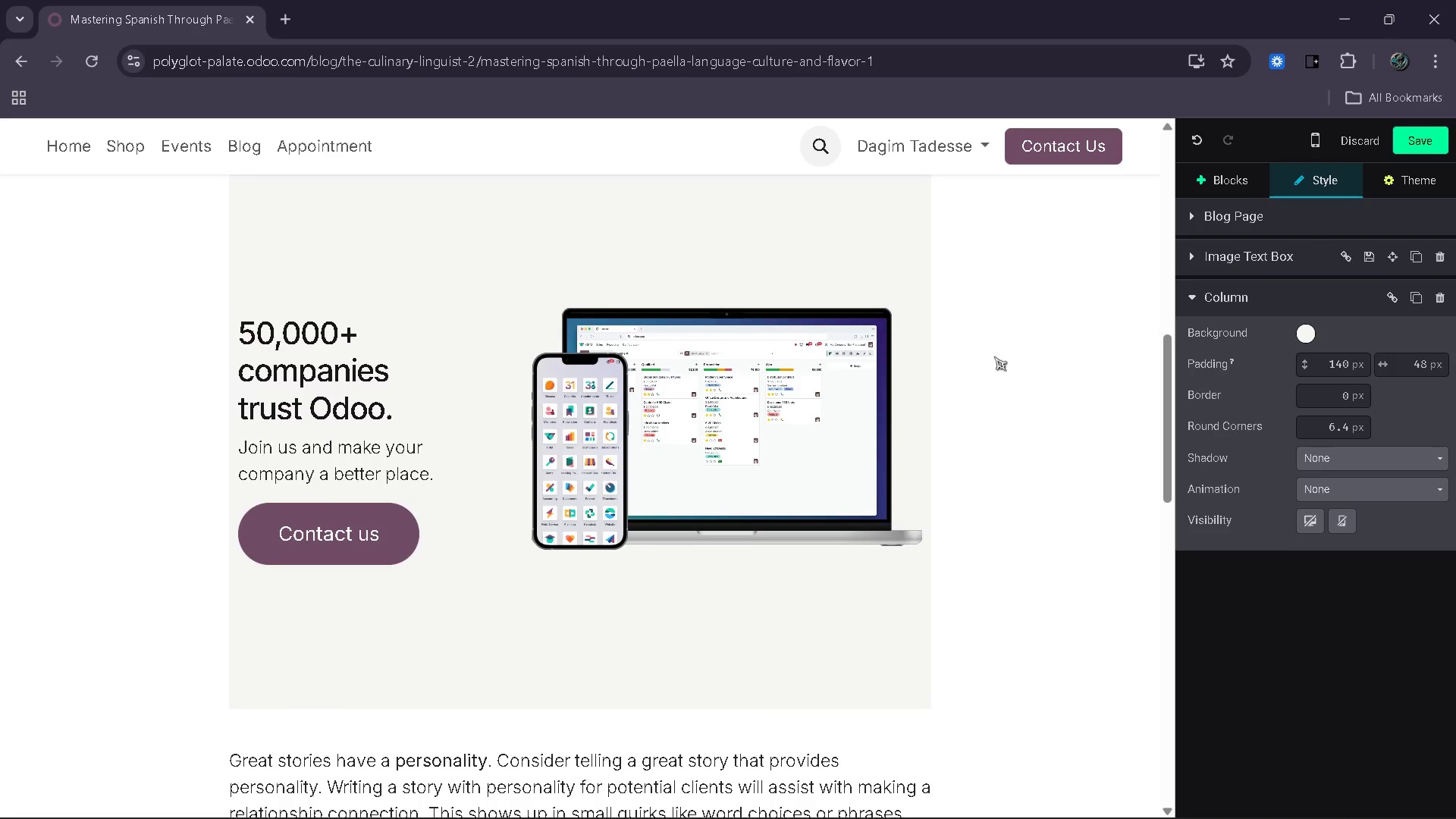 
left_click([304, 530])
 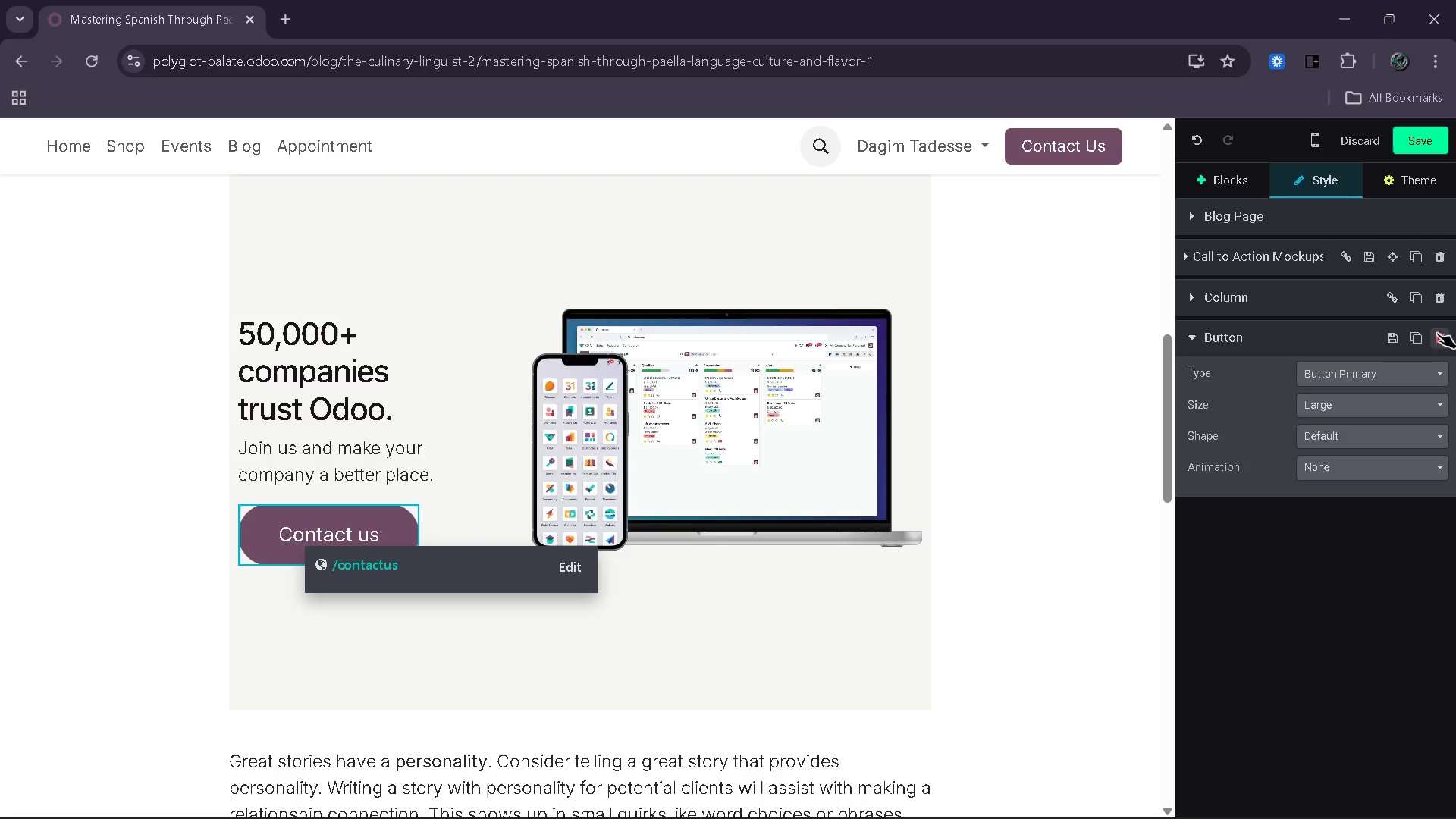 
left_click([1445, 339])
 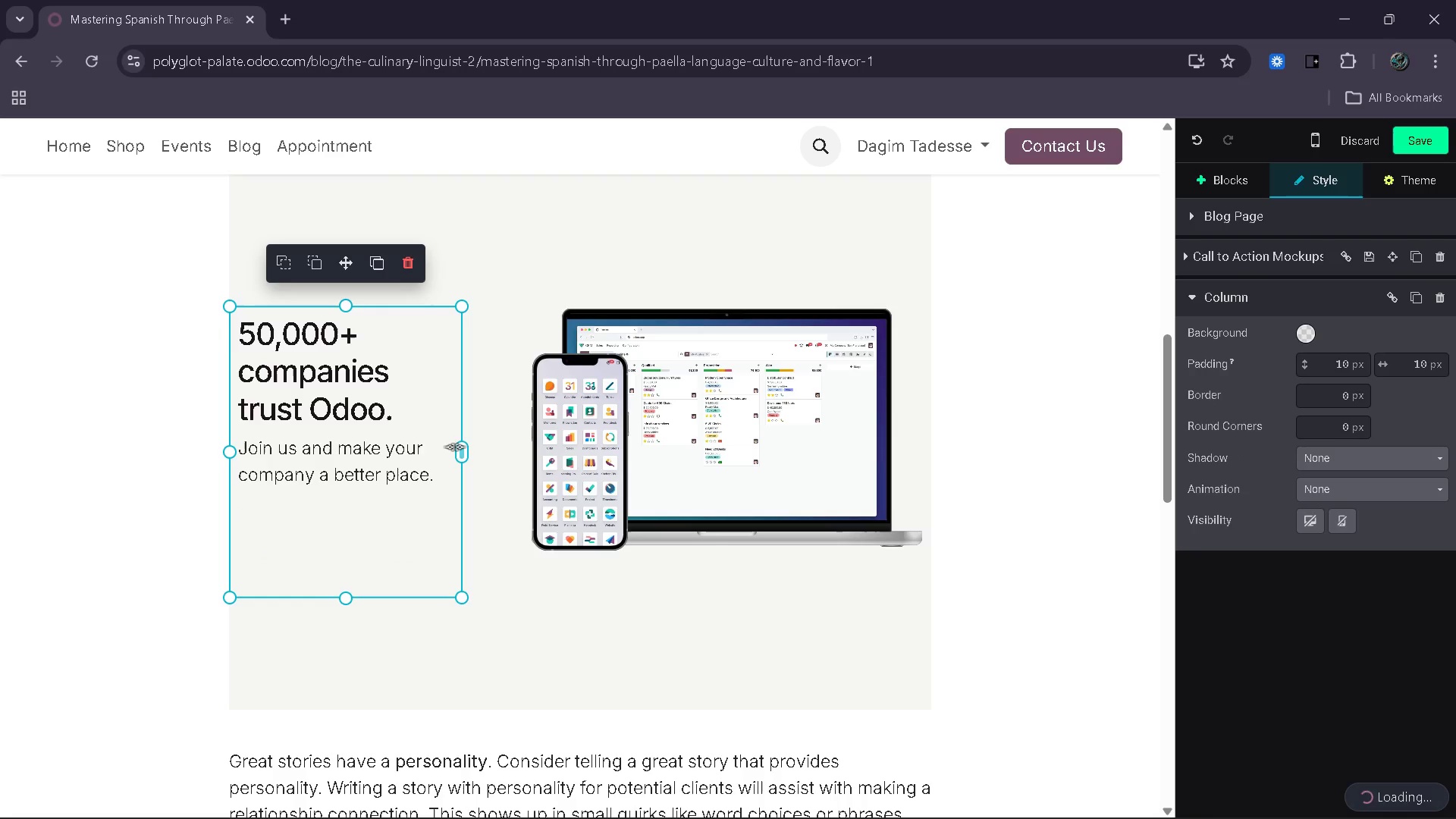 
left_click_drag(start_coordinate=[461, 453], to_coordinate=[544, 437])
 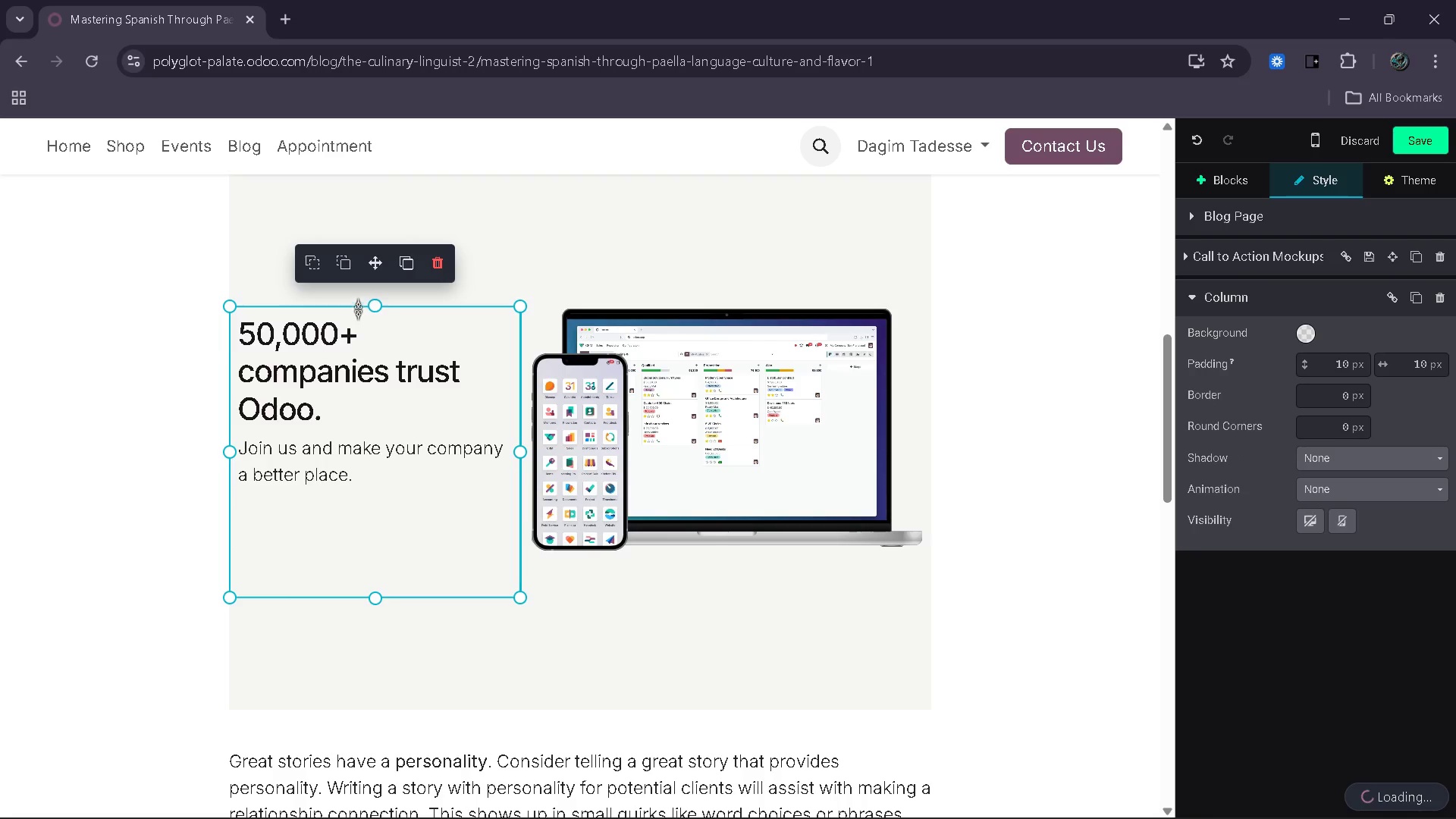 
left_click_drag(start_coordinate=[373, 308], to_coordinate=[391, 219])
 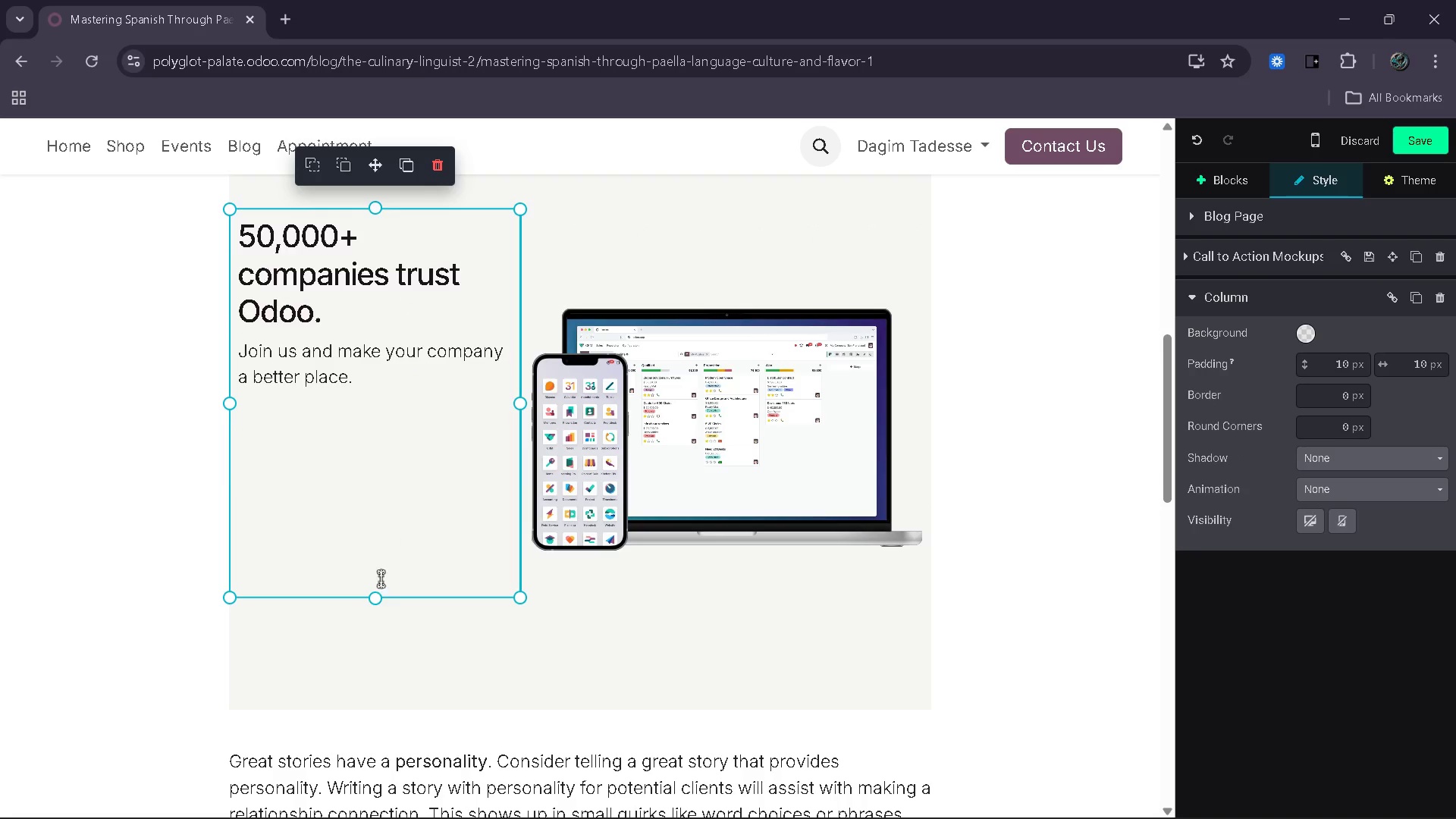 
left_click_drag(start_coordinate=[371, 595], to_coordinate=[371, 667])
 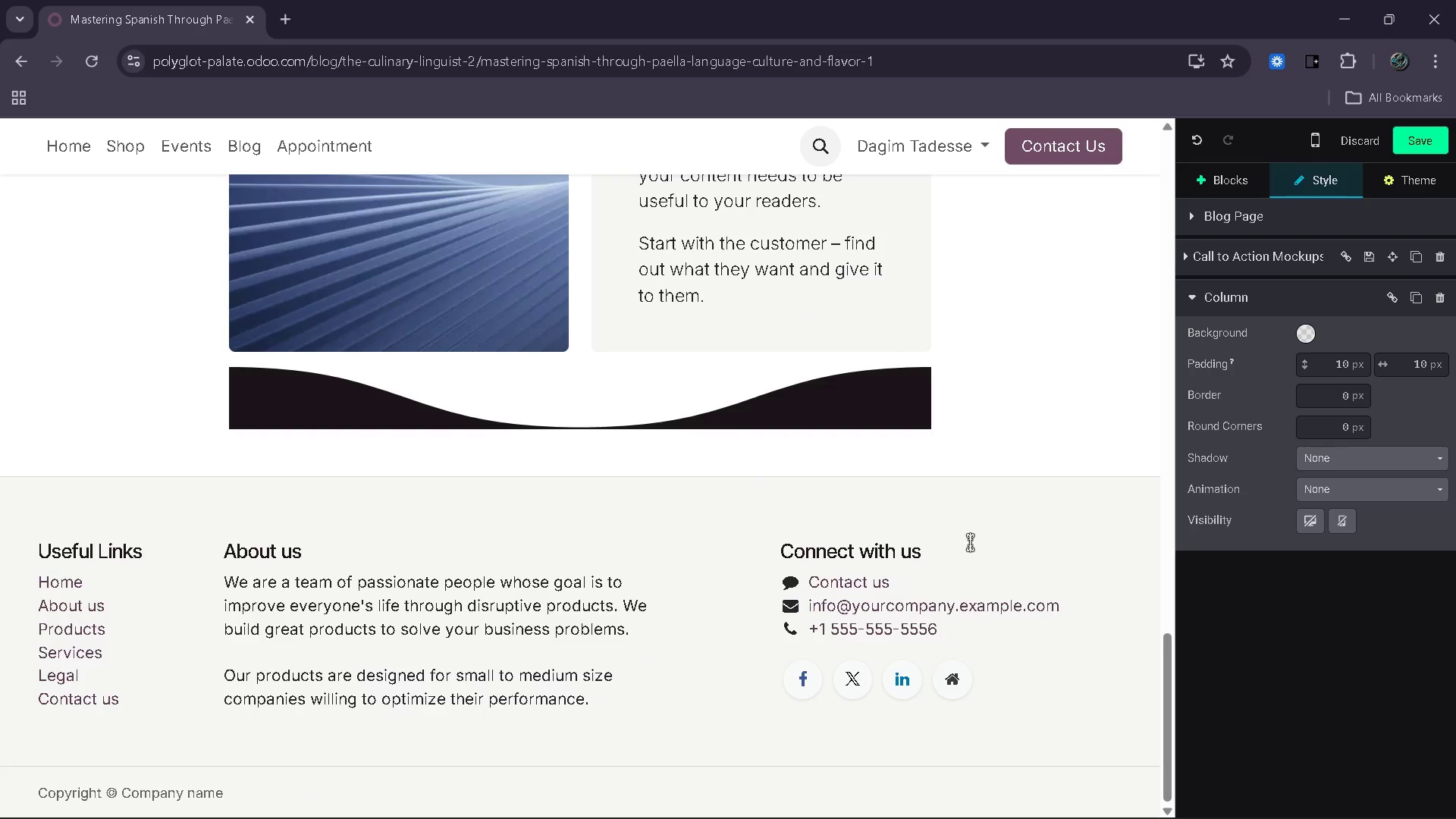 
wait(10.27)
 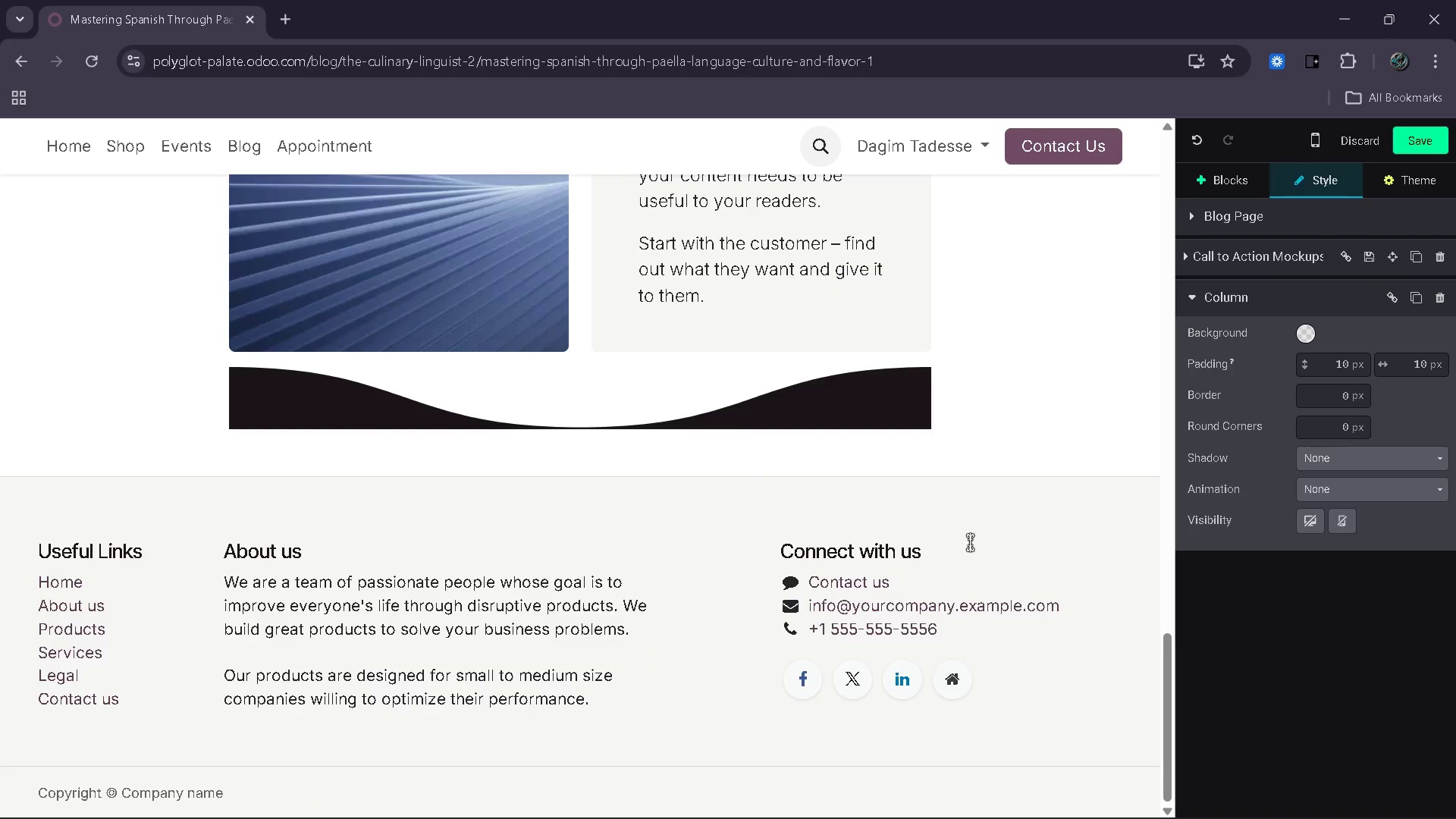 
left_click([1222, 171])
 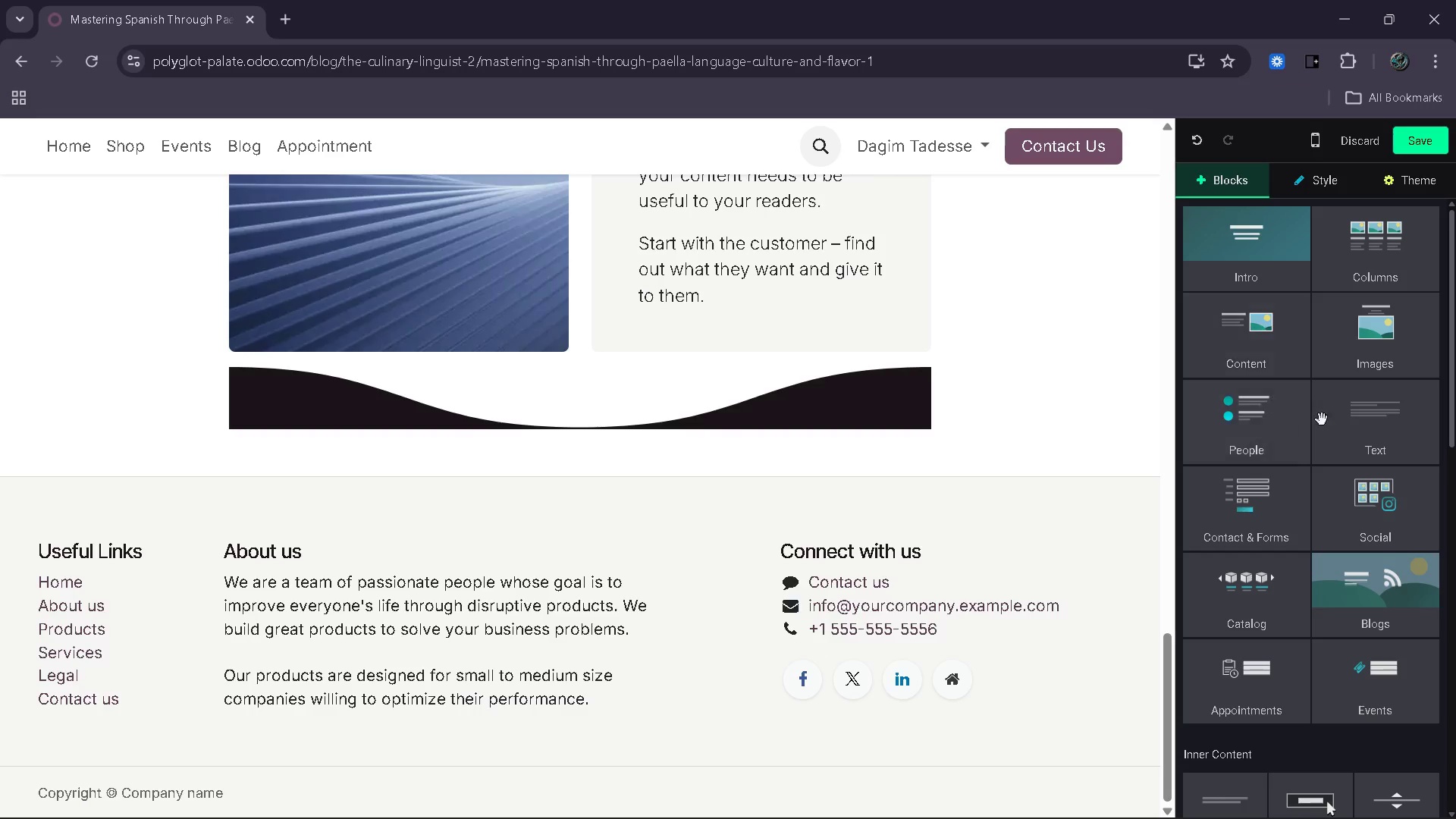 
left_click_drag(start_coordinate=[1380, 397], to_coordinate=[718, 440])
 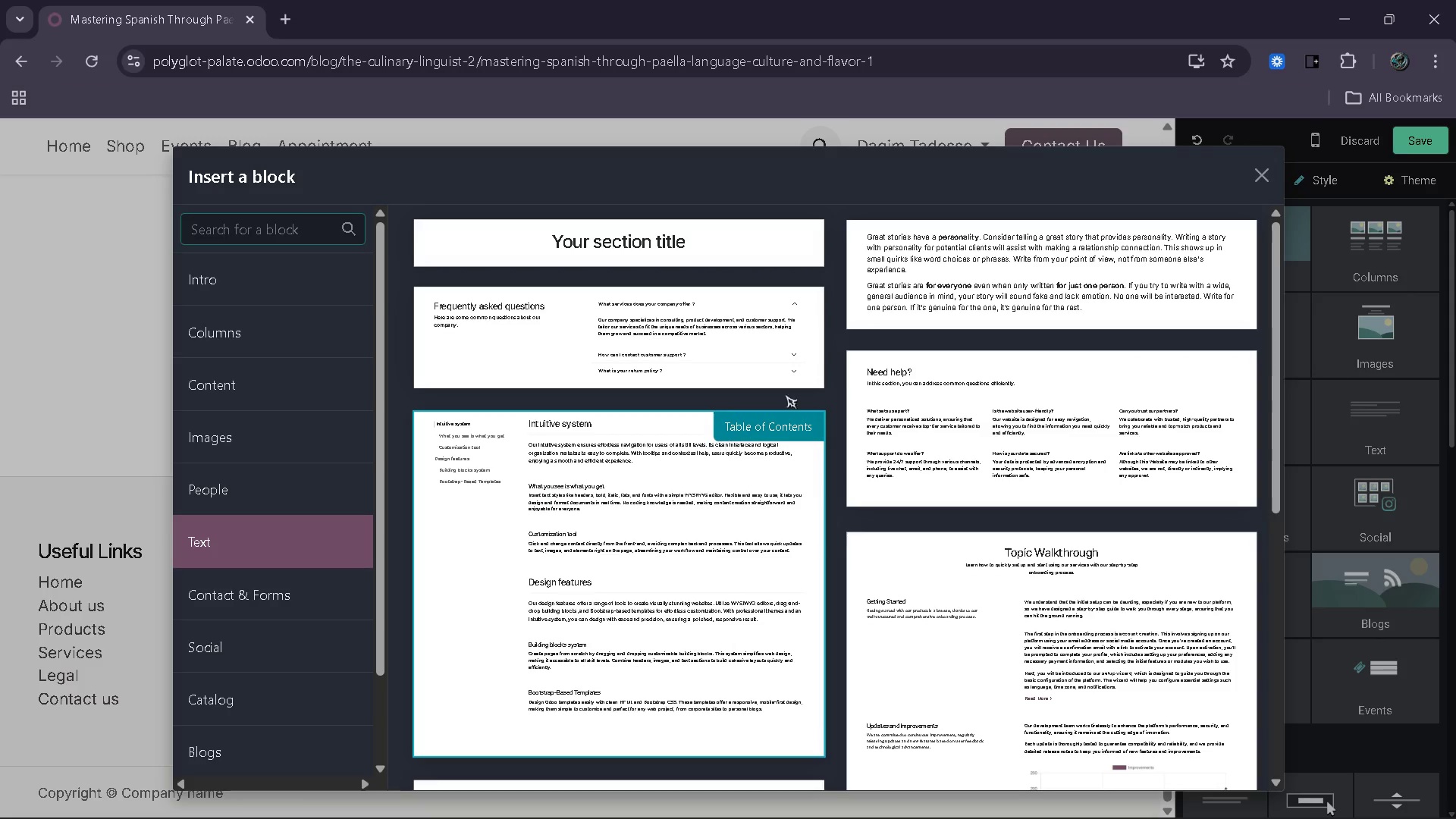 
left_click([974, 258])
 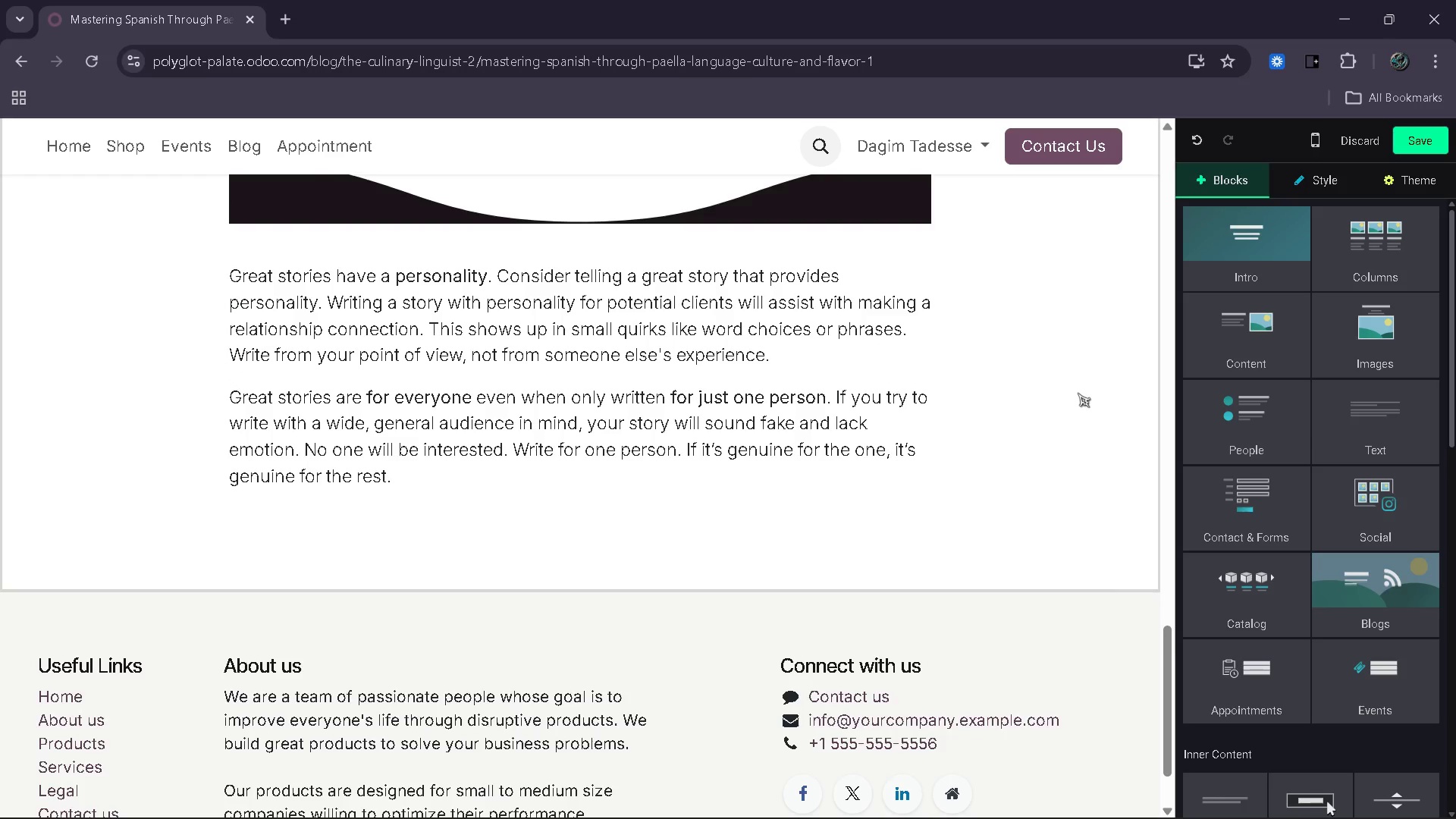 
mouse_move([1339, 445])
 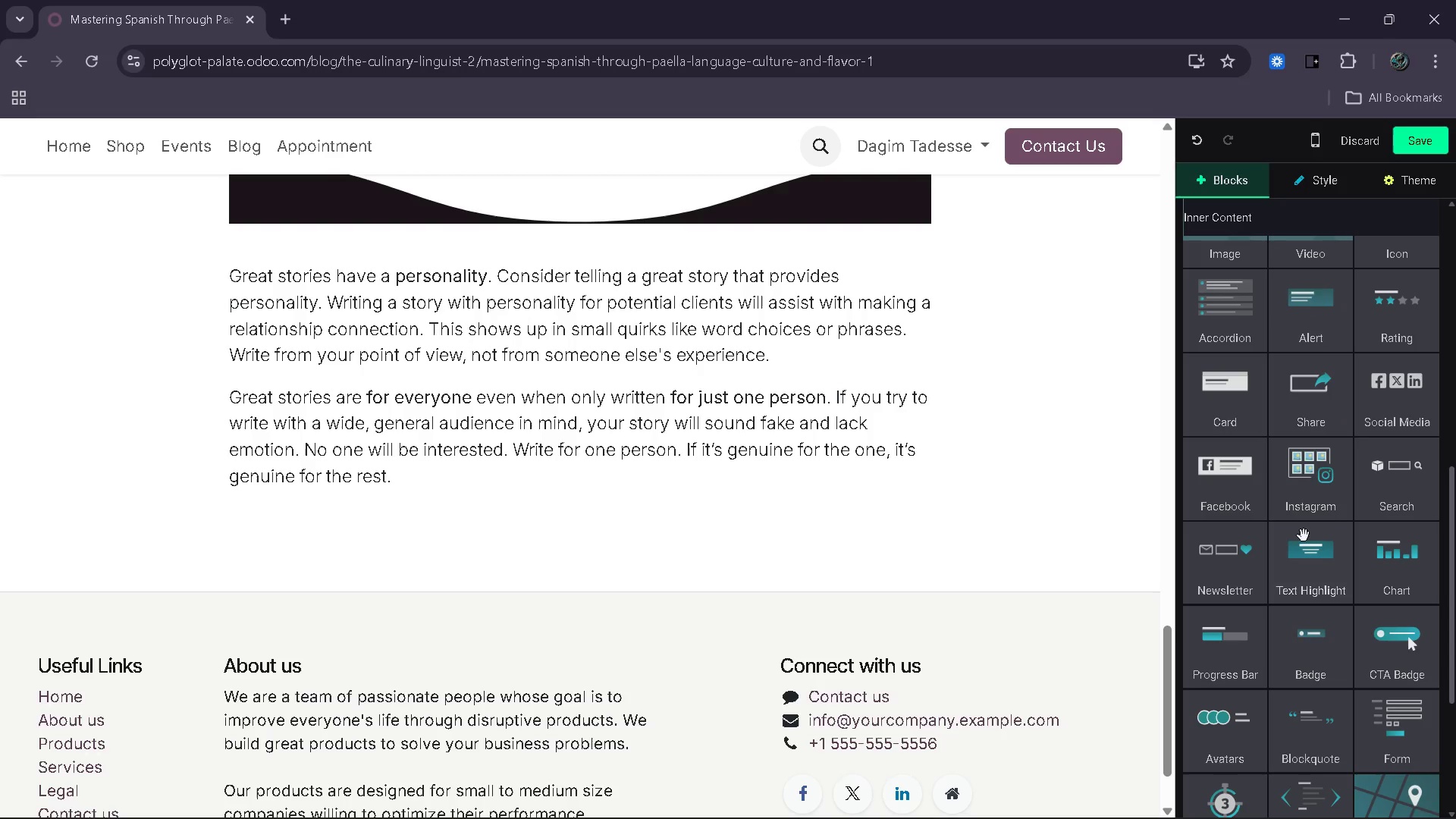 
left_click_drag(start_coordinate=[1321, 758], to_coordinate=[464, 544])
 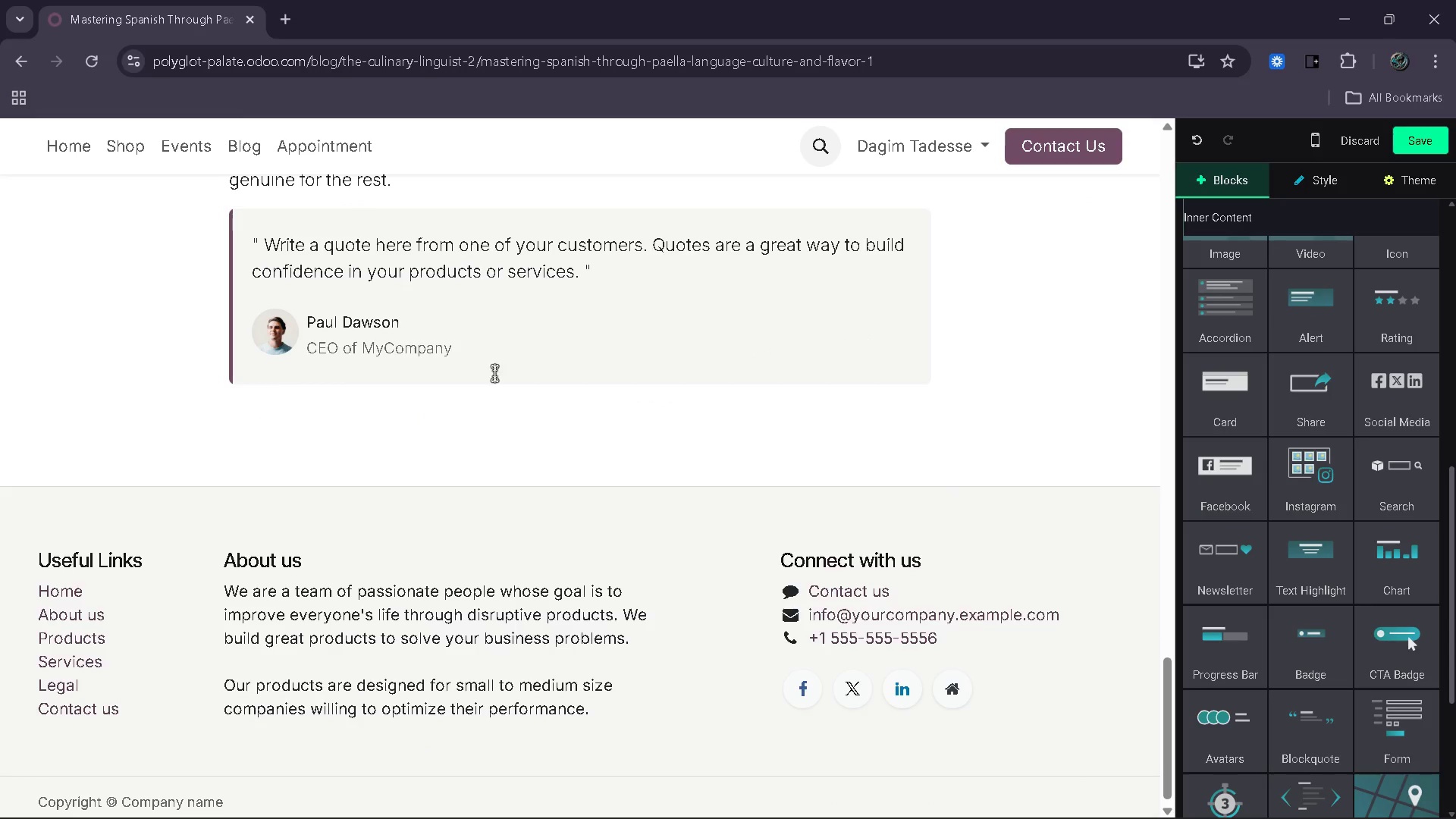 
left_click_drag(start_coordinate=[456, 356], to_coordinate=[306, 318])
 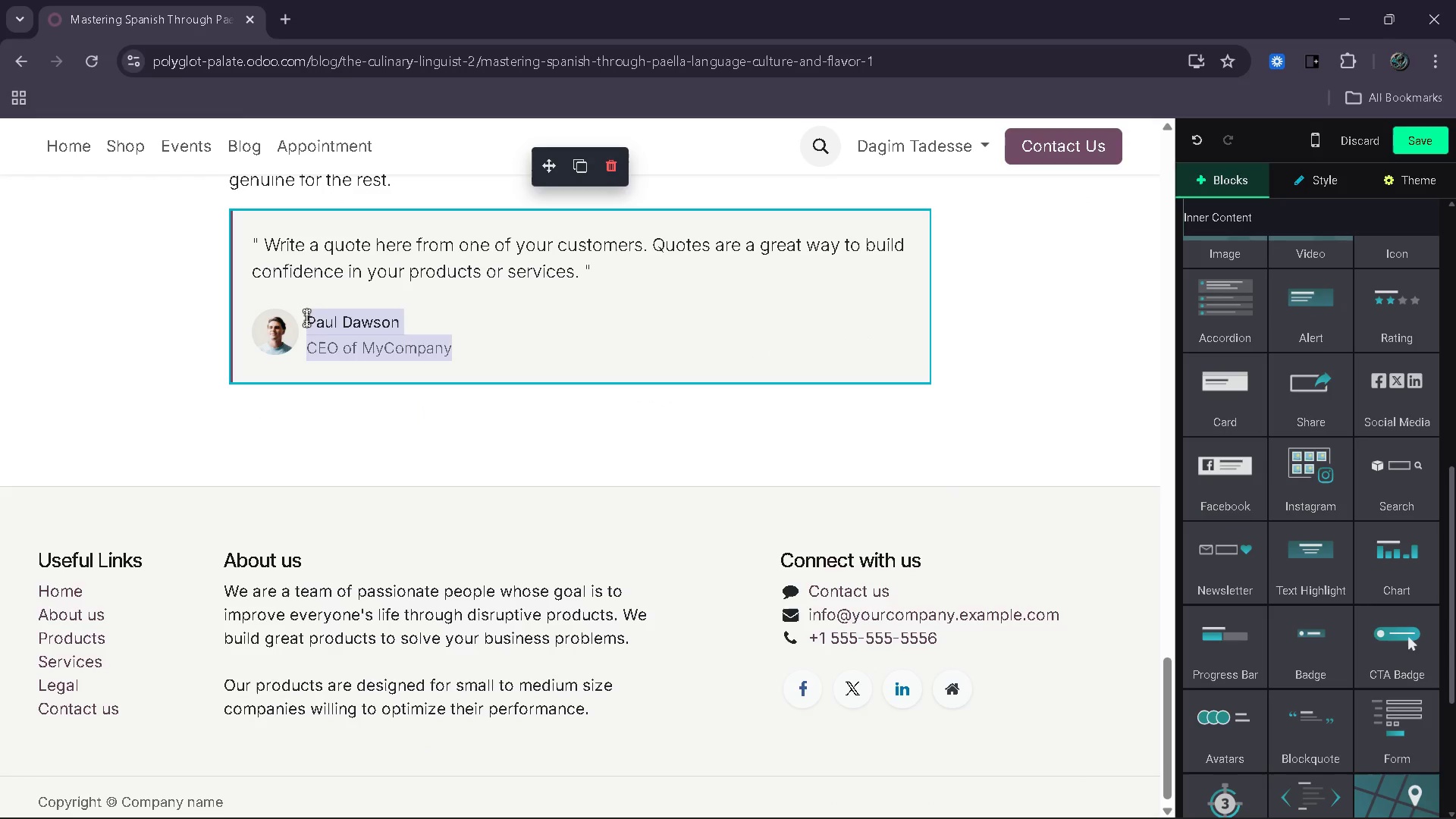 
key(Backspace)
 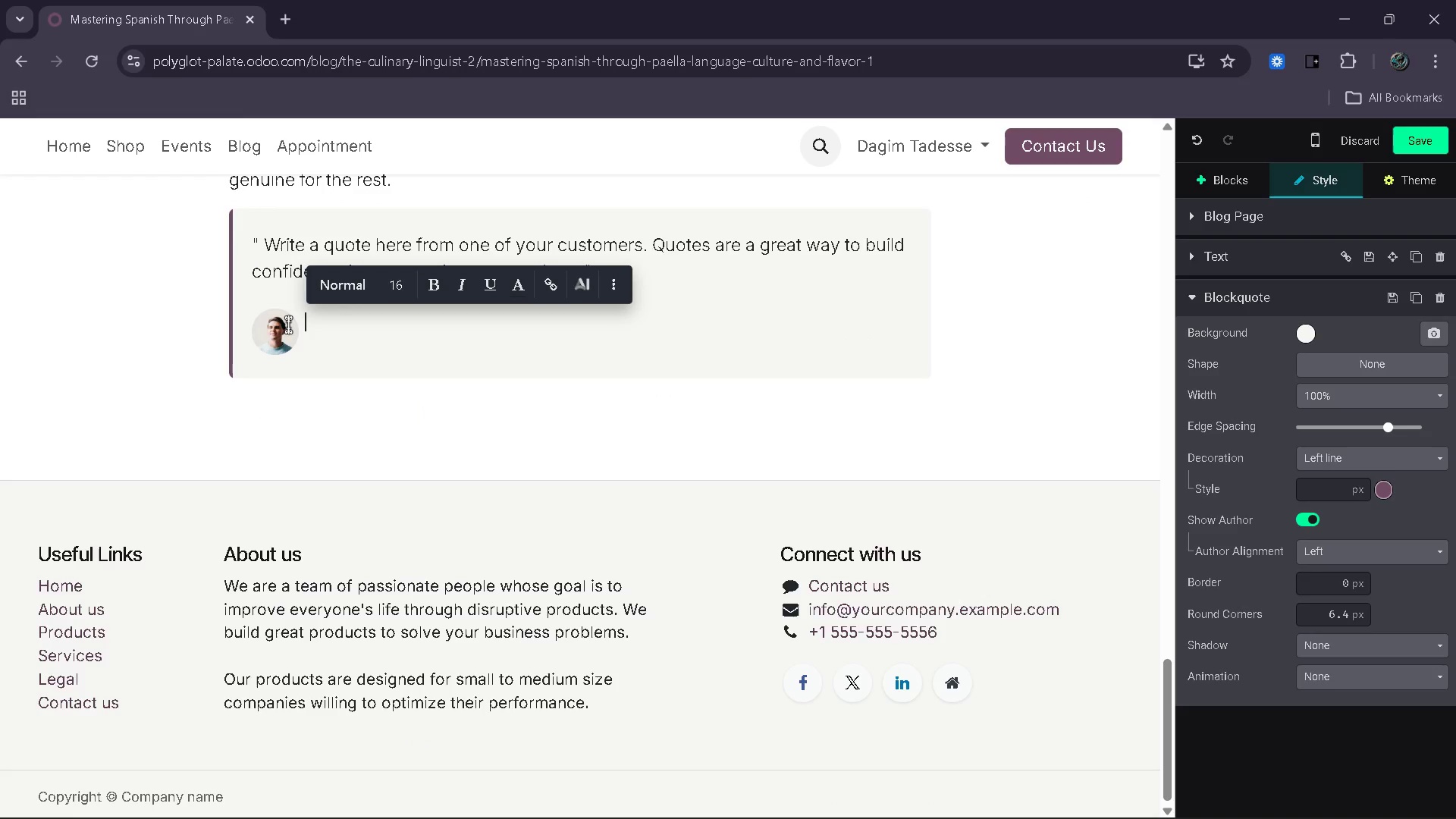 
left_click([287, 325])
 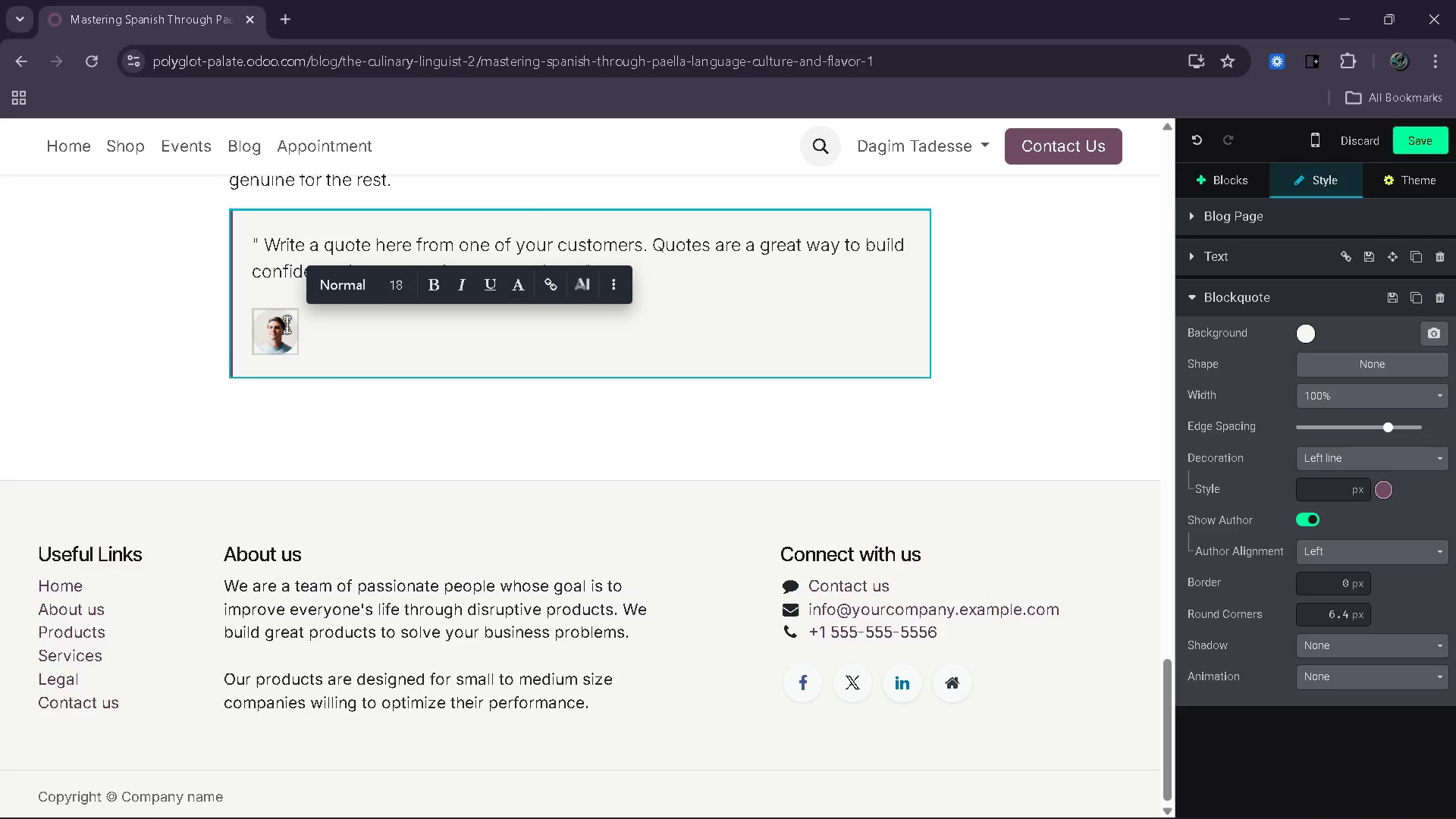 
key(Backspace)
 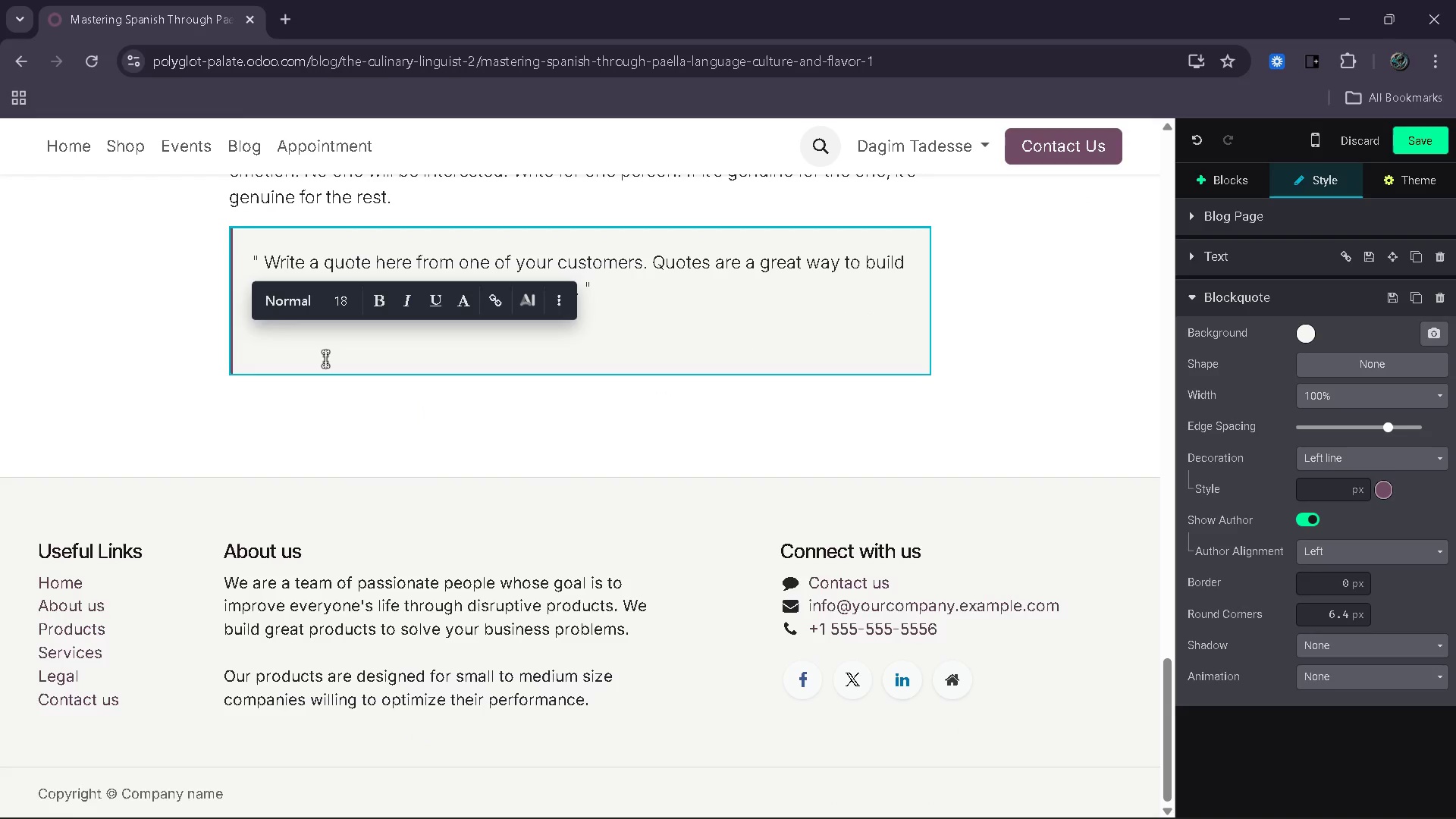 
key(Backspace)
 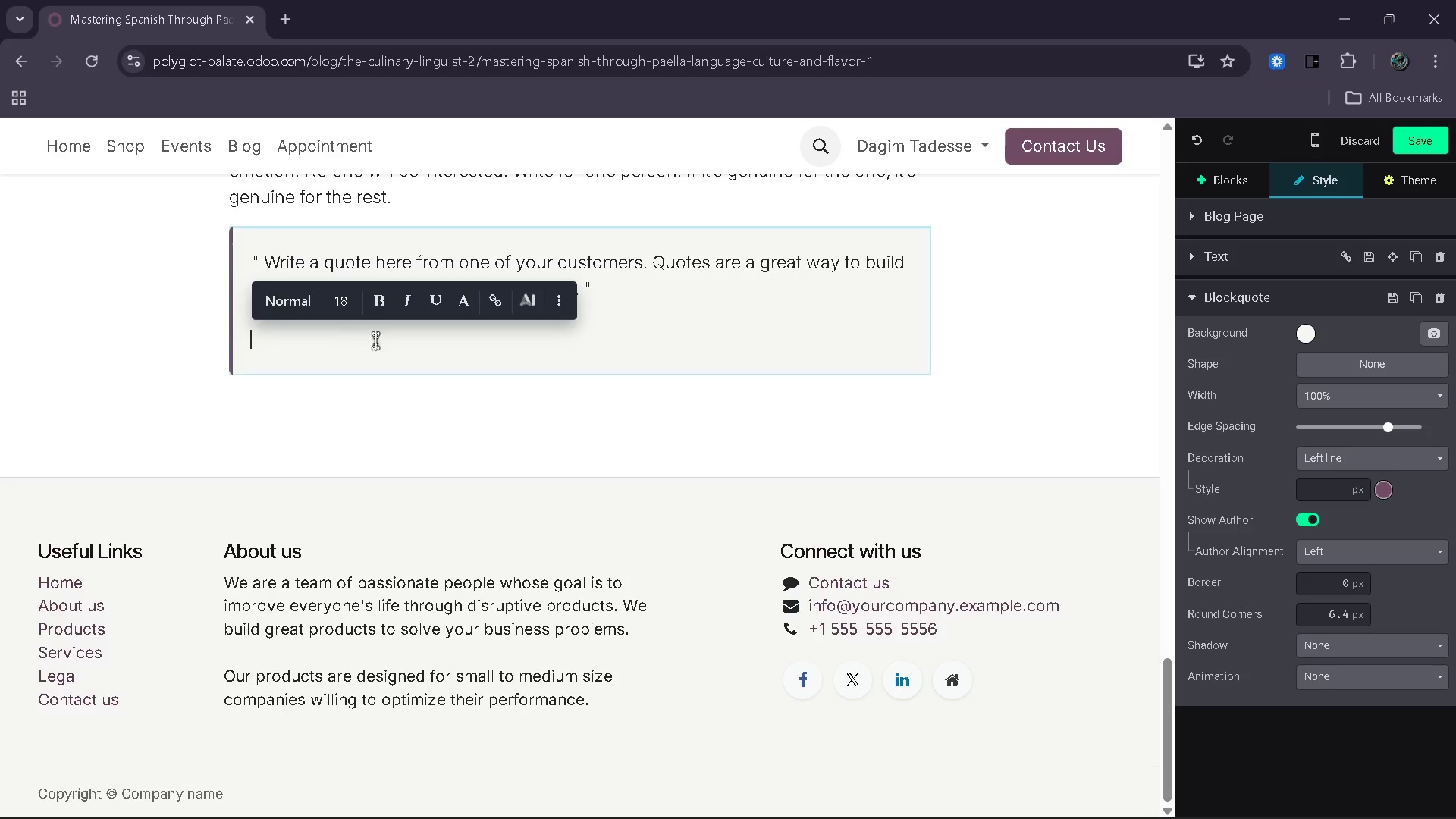 
double_click([387, 339])
 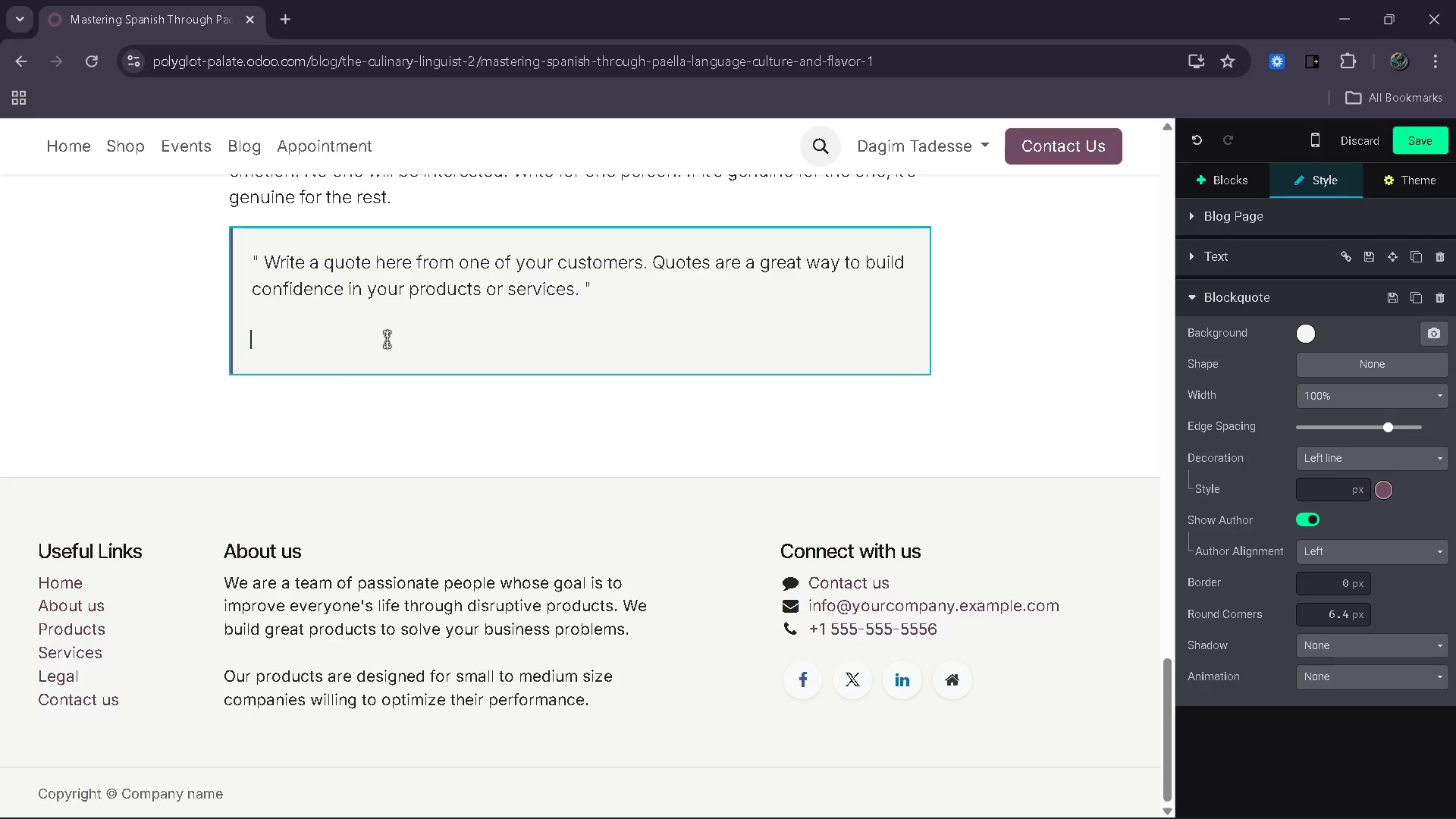 
double_click([387, 339])
 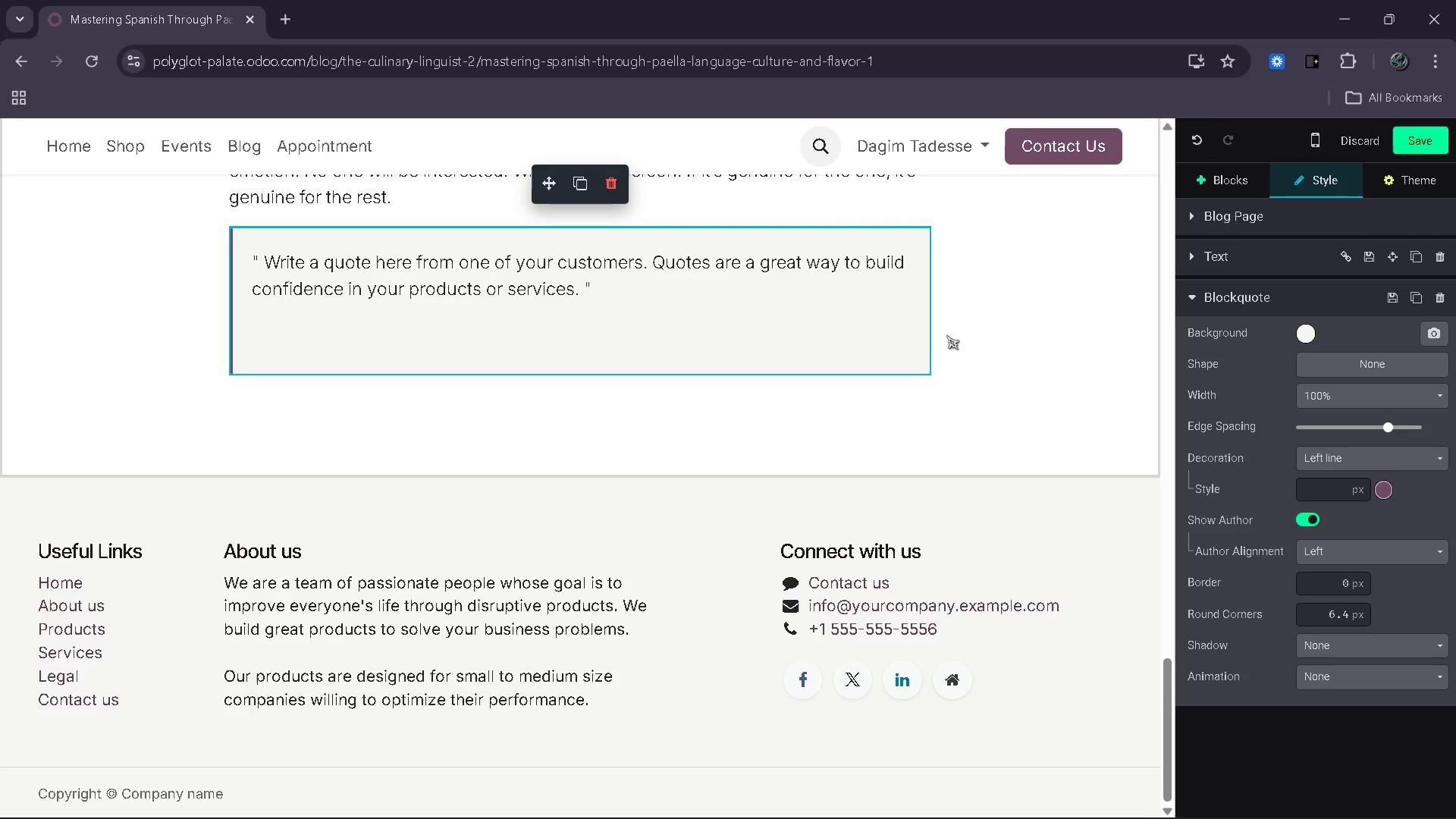 
left_click([1241, 149])
 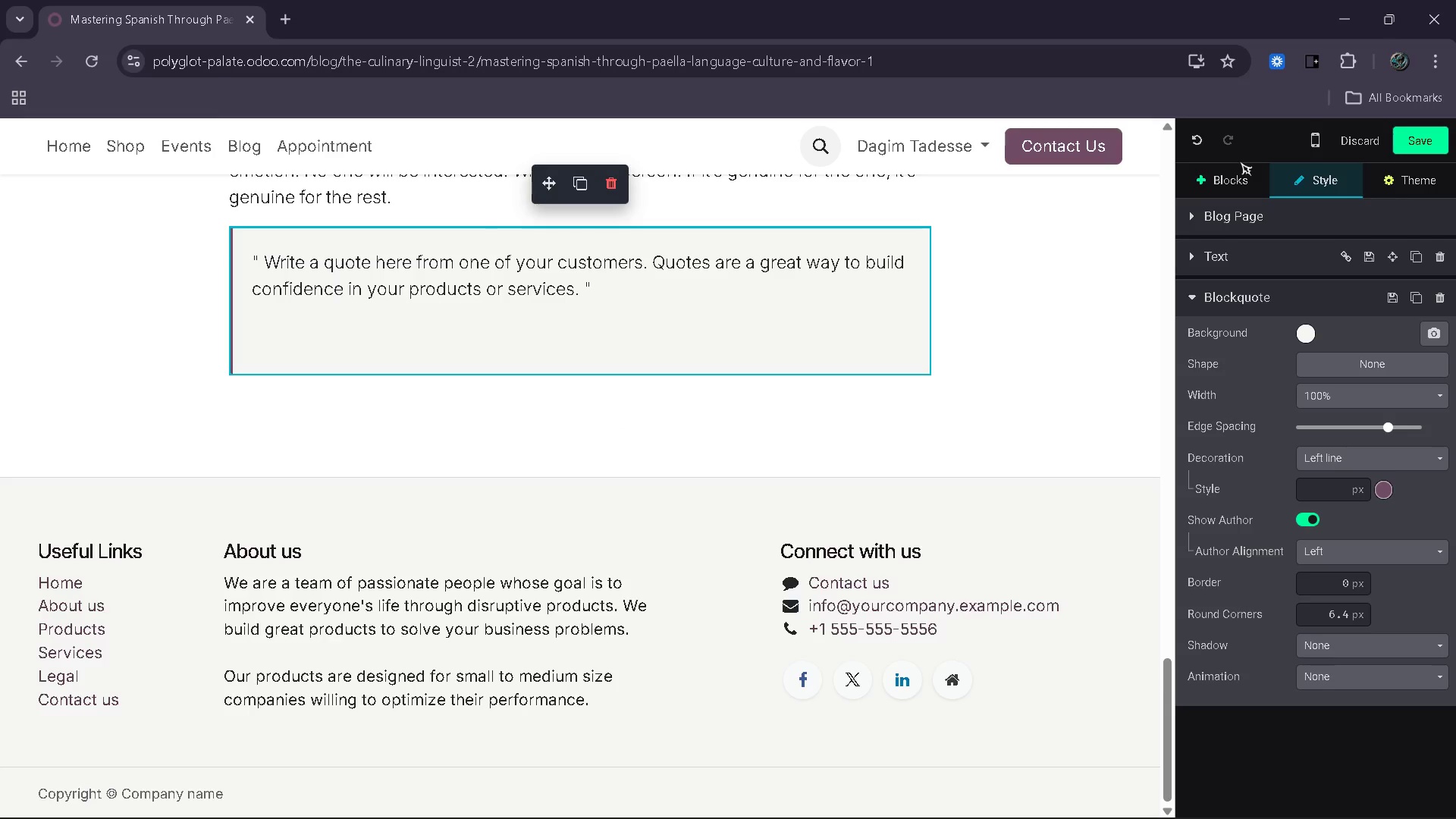 
left_click_drag(start_coordinate=[1238, 166], to_coordinate=[1237, 171])
 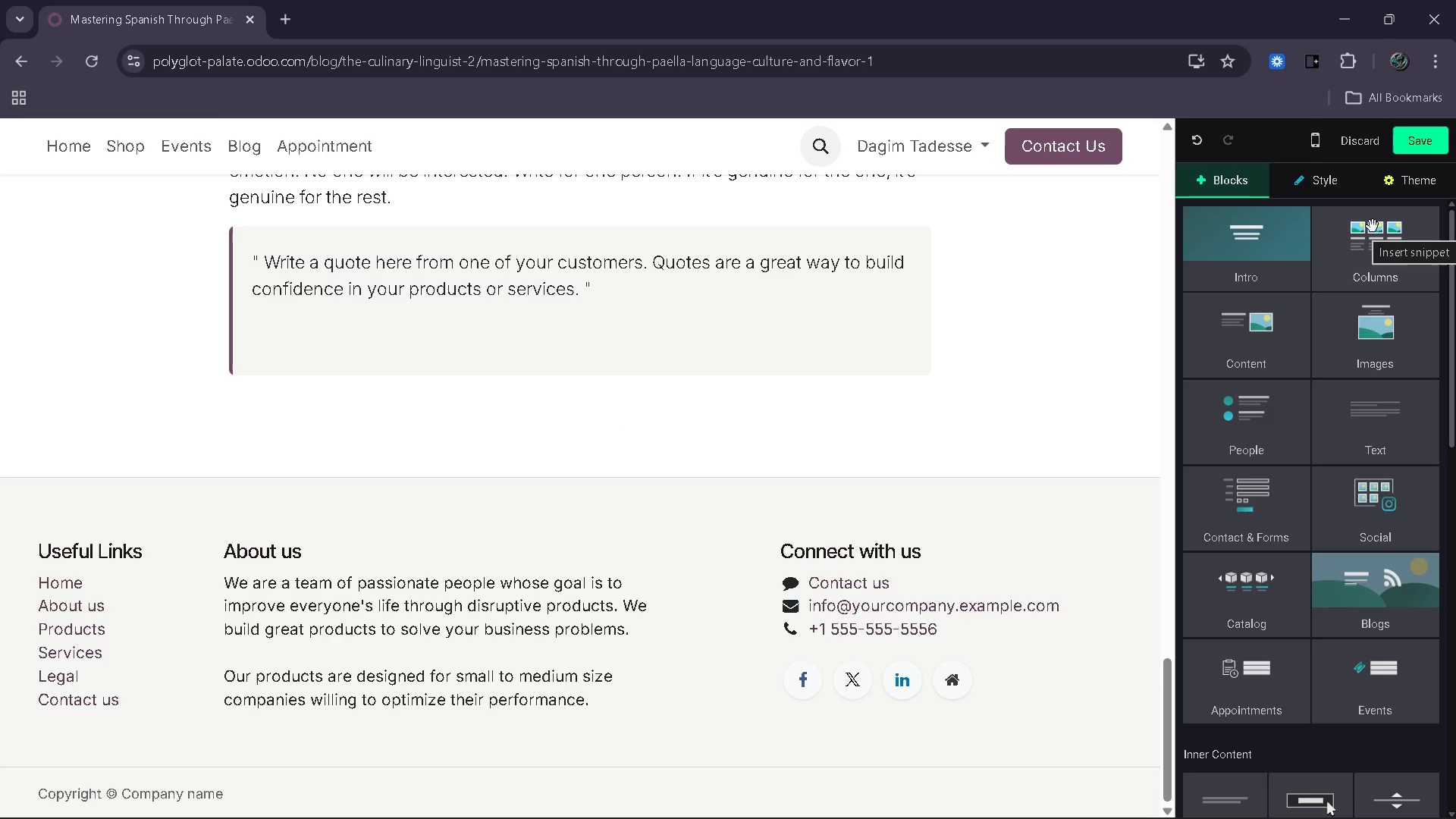 
left_click_drag(start_coordinate=[1373, 226], to_coordinate=[689, 433])
 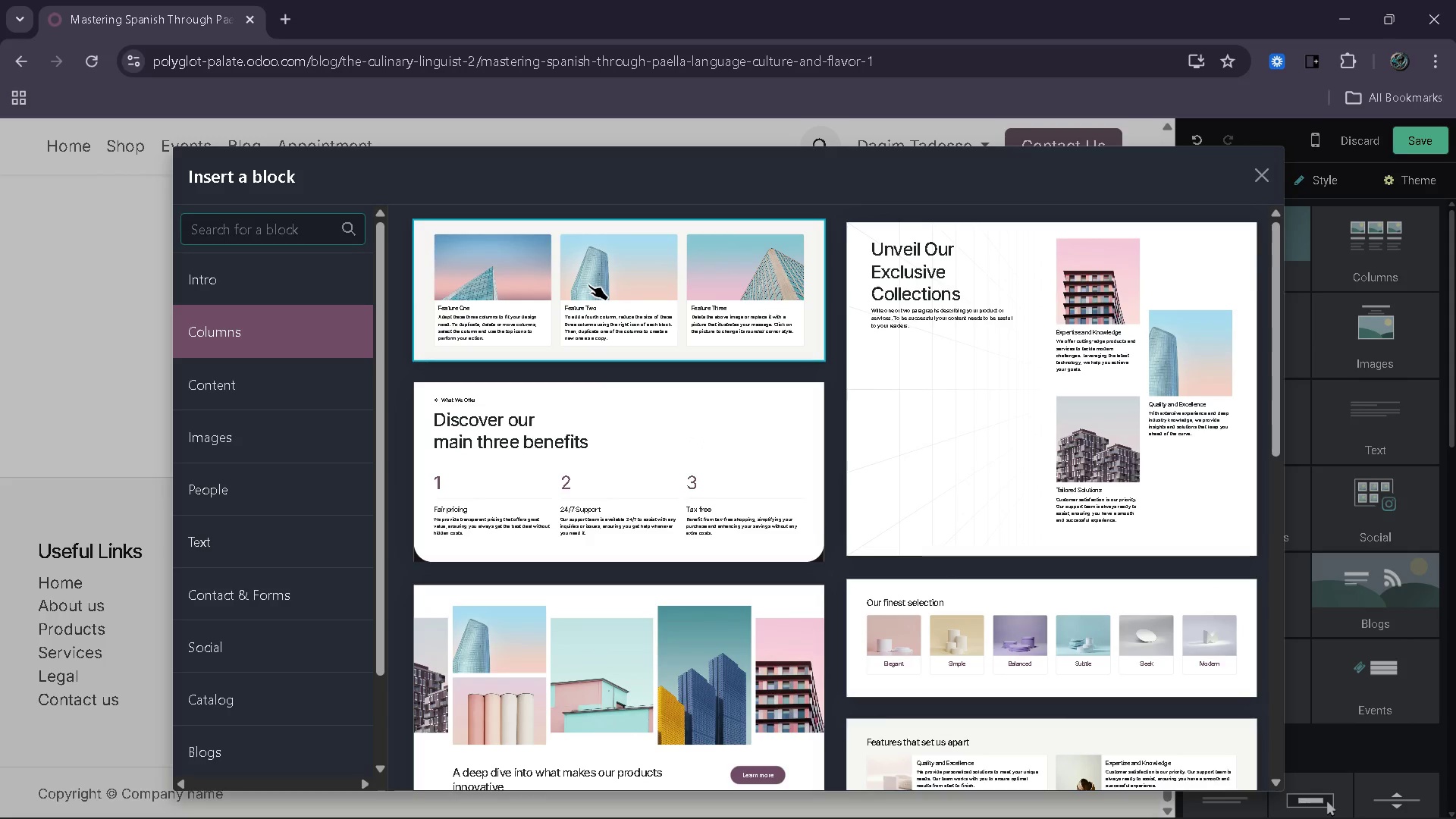 
wait(11.2)
 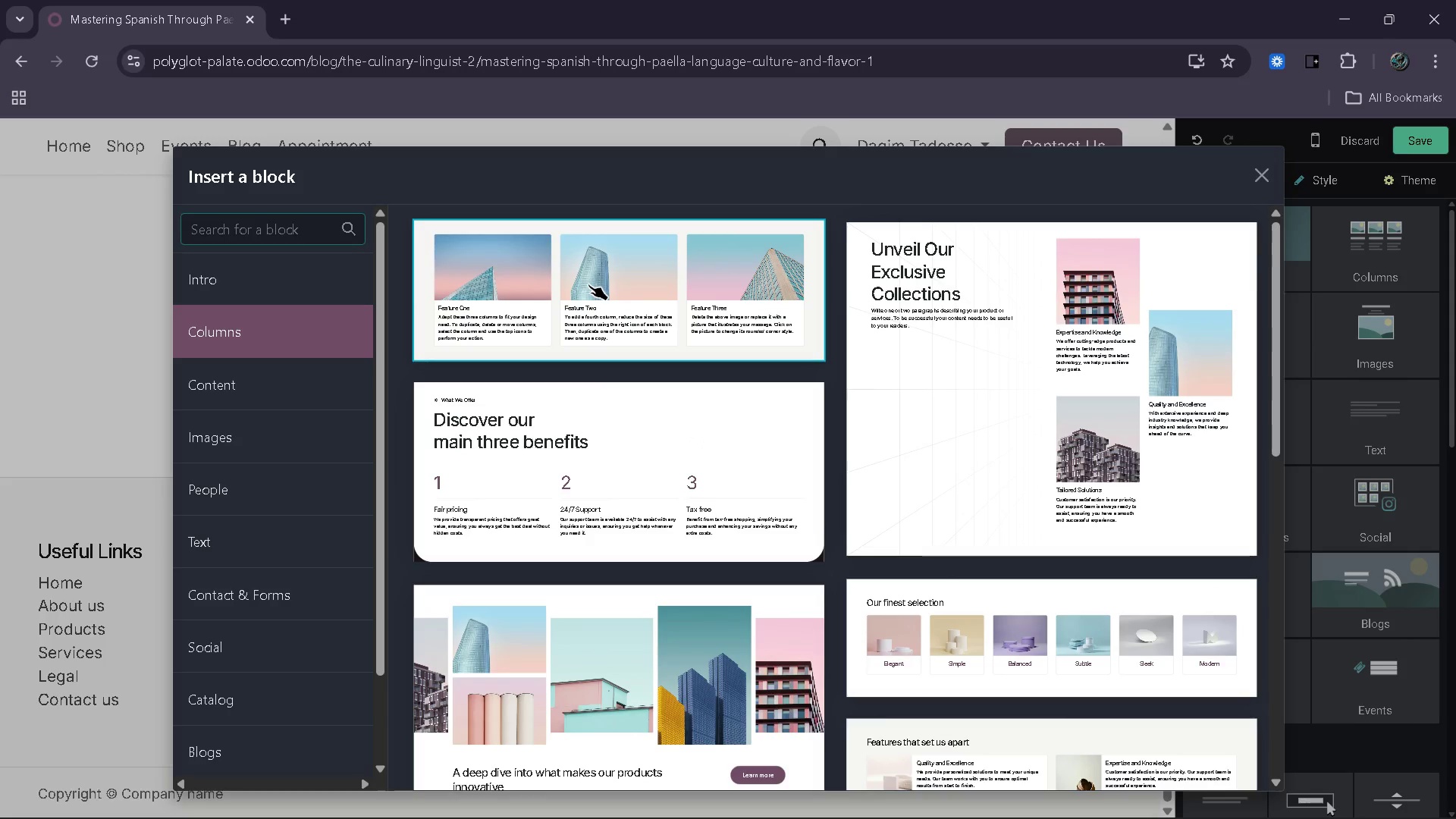 
left_click([588, 284])
 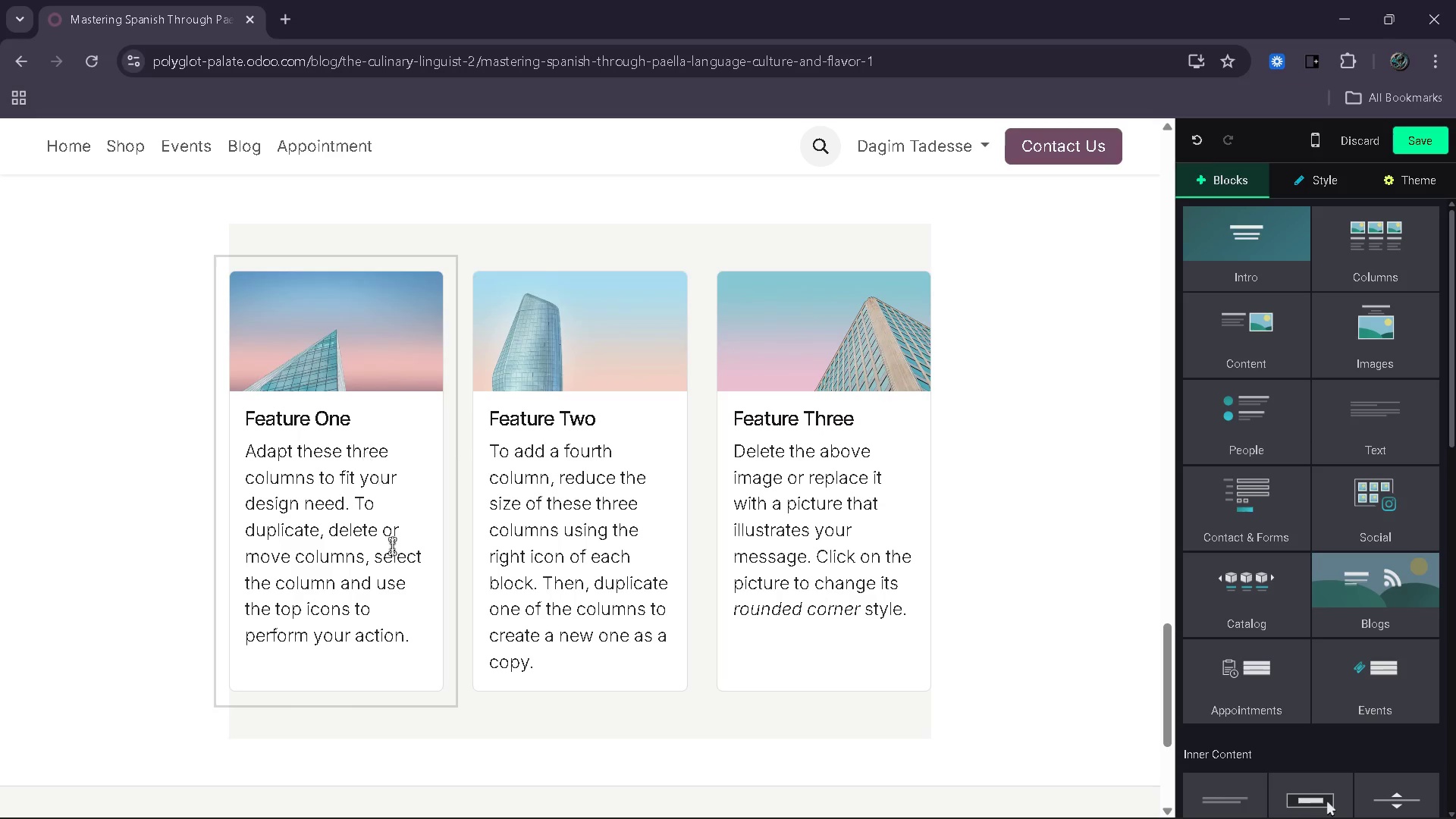 
left_click_drag(start_coordinate=[417, 642], to_coordinate=[247, 424])
 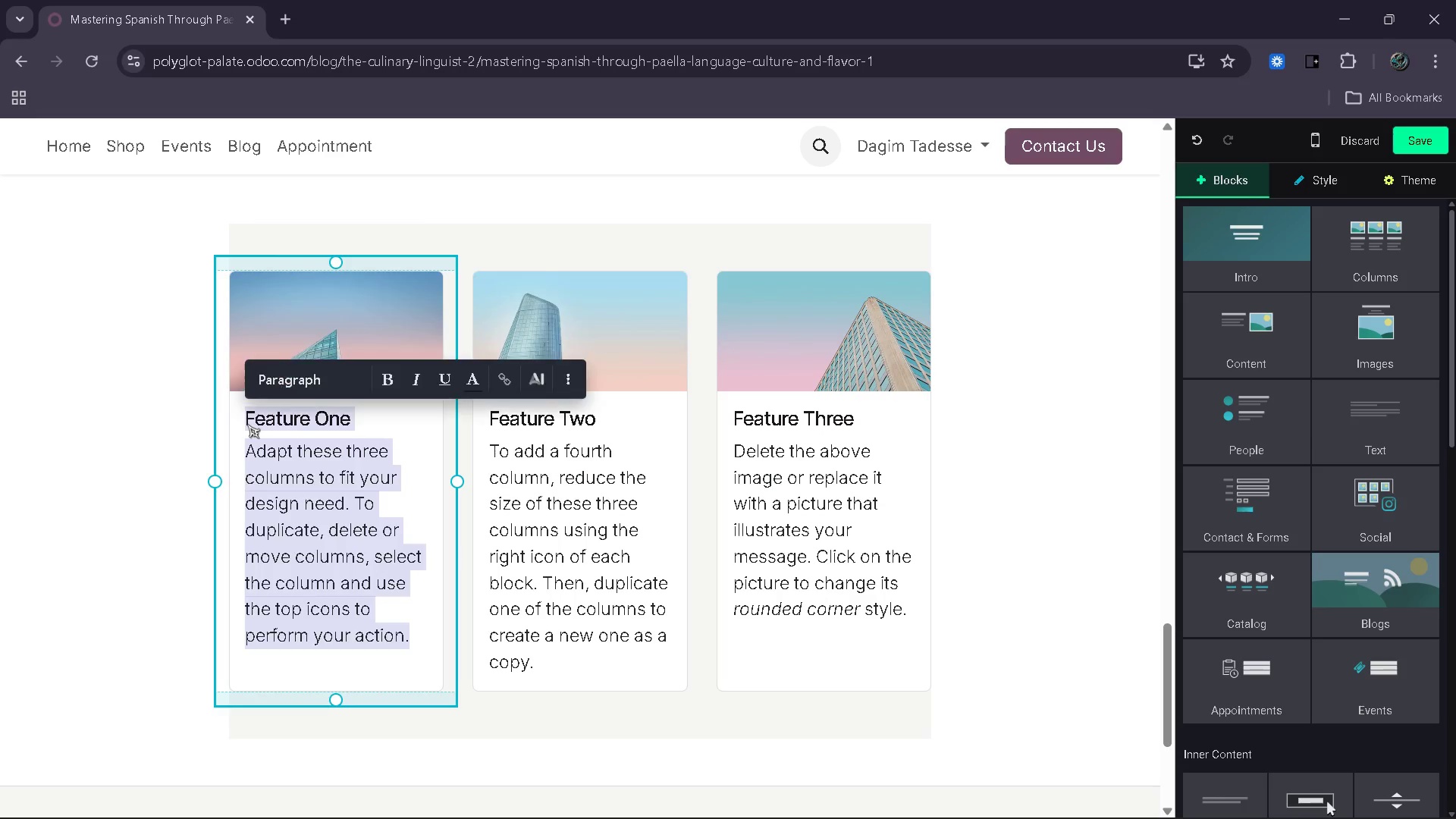 
key(Backspace)
 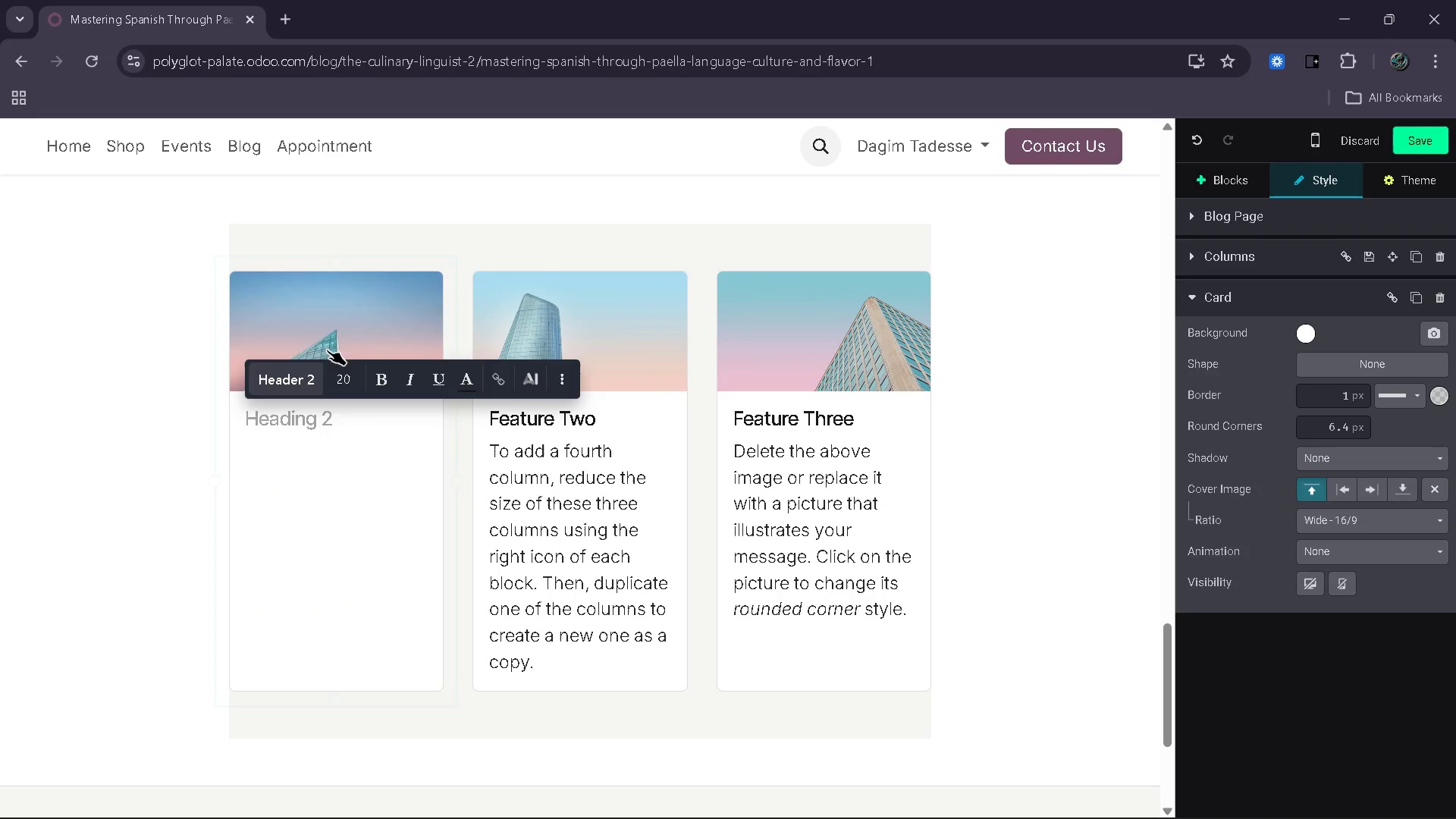 
left_click([381, 314])
 